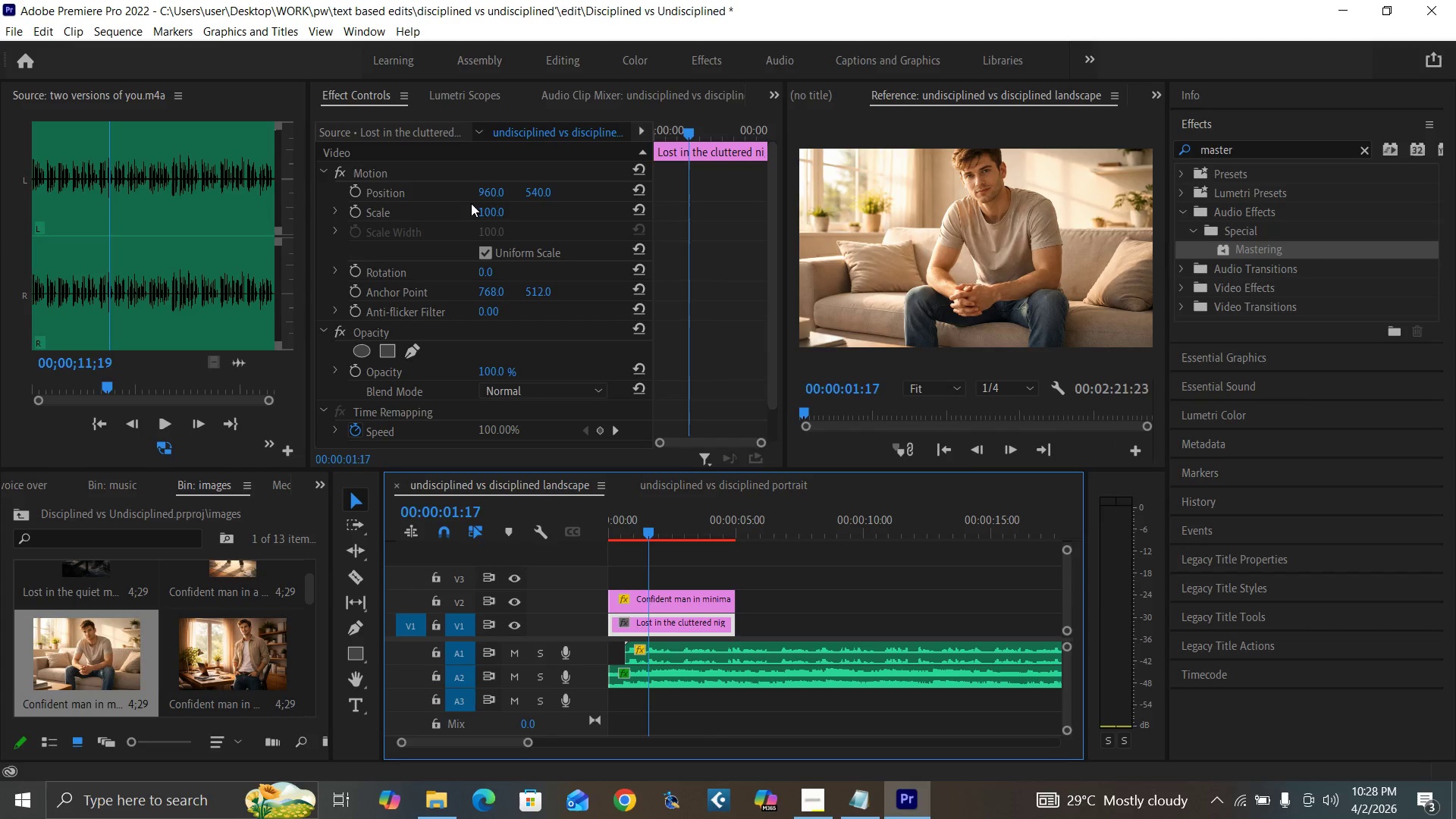 
left_click([485, 206])
 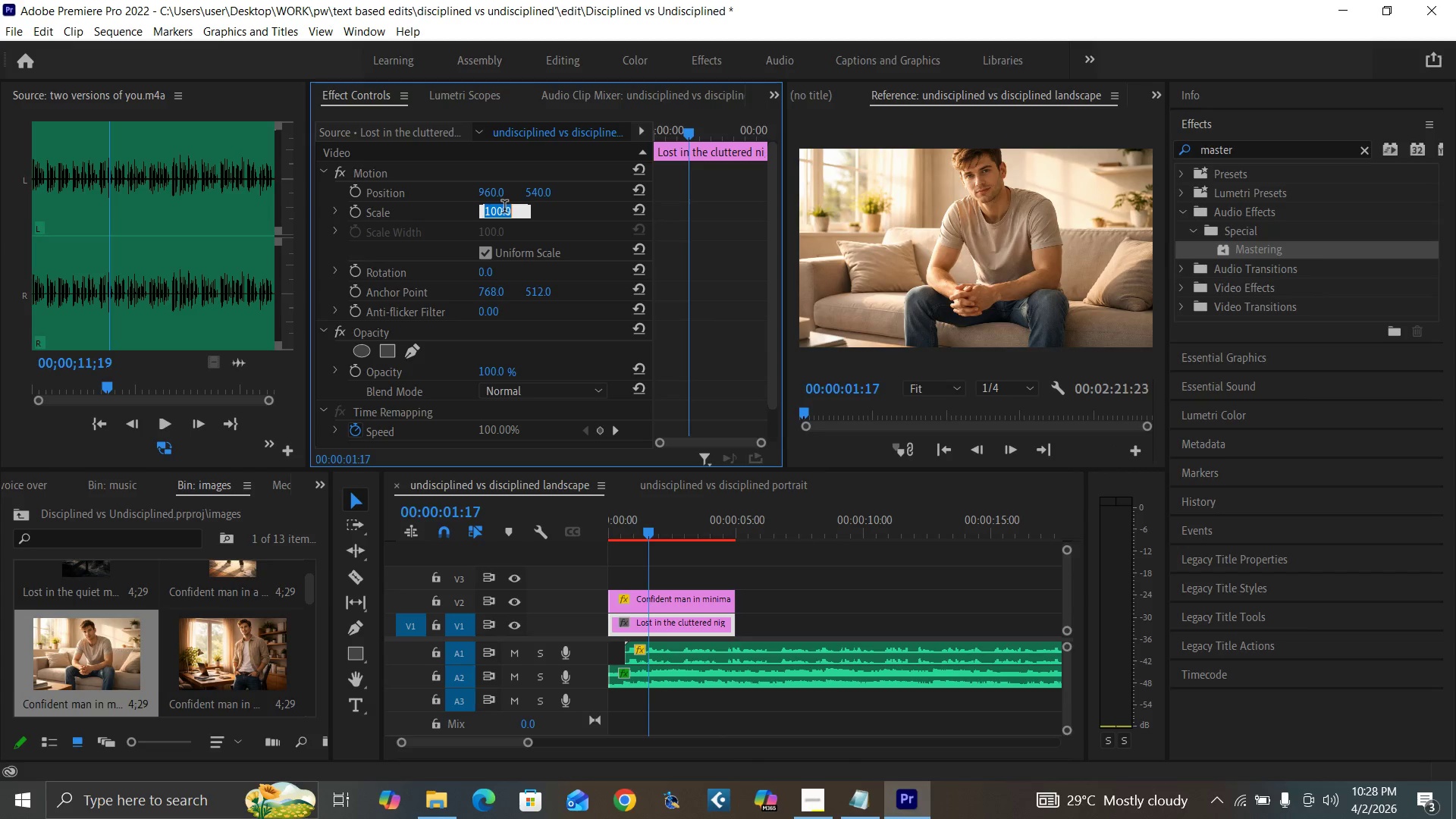 
type(125)
 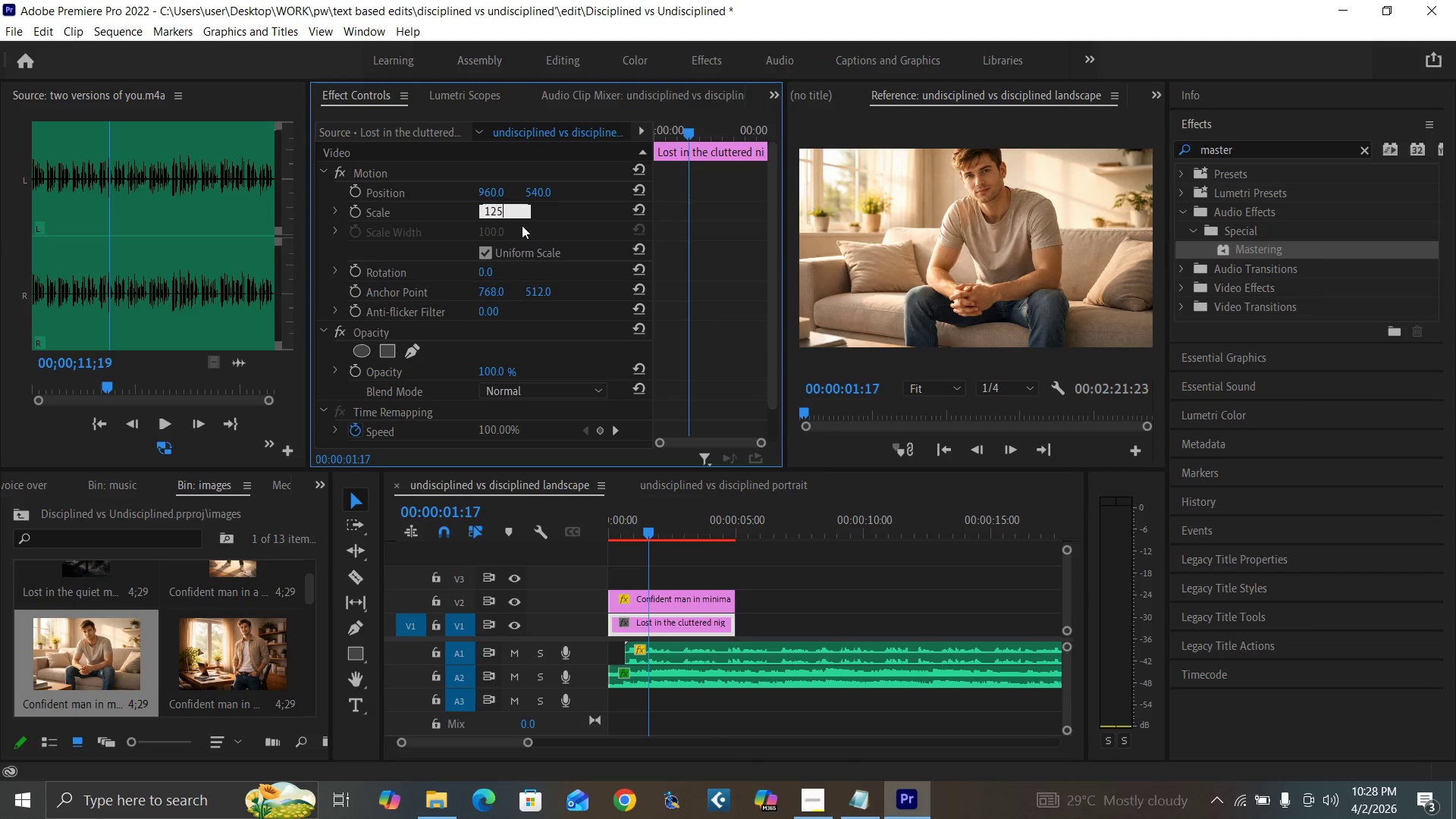 
key(Enter)
 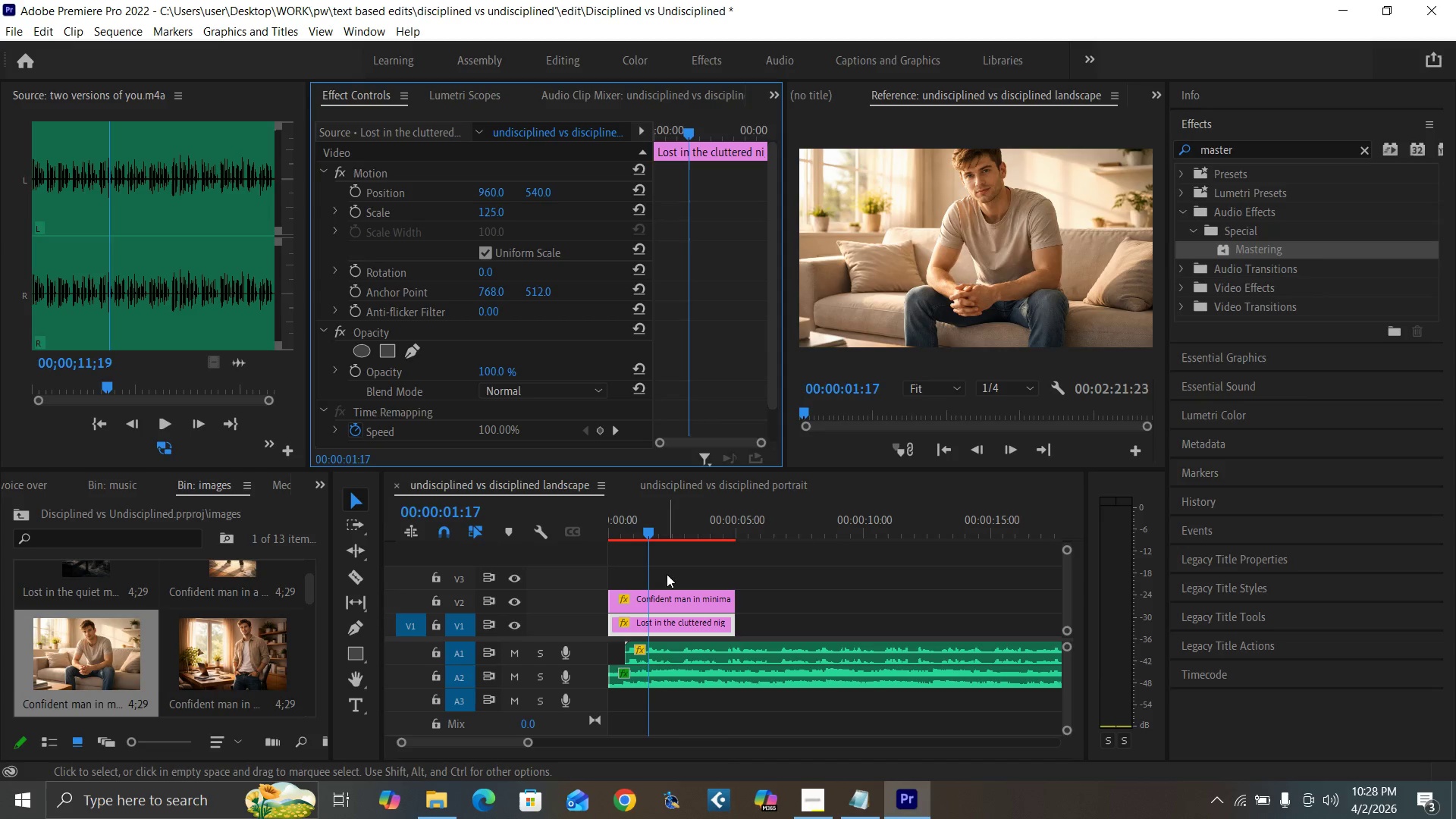 
left_click_drag(start_coordinate=[615, 534], to_coordinate=[592, 553])
 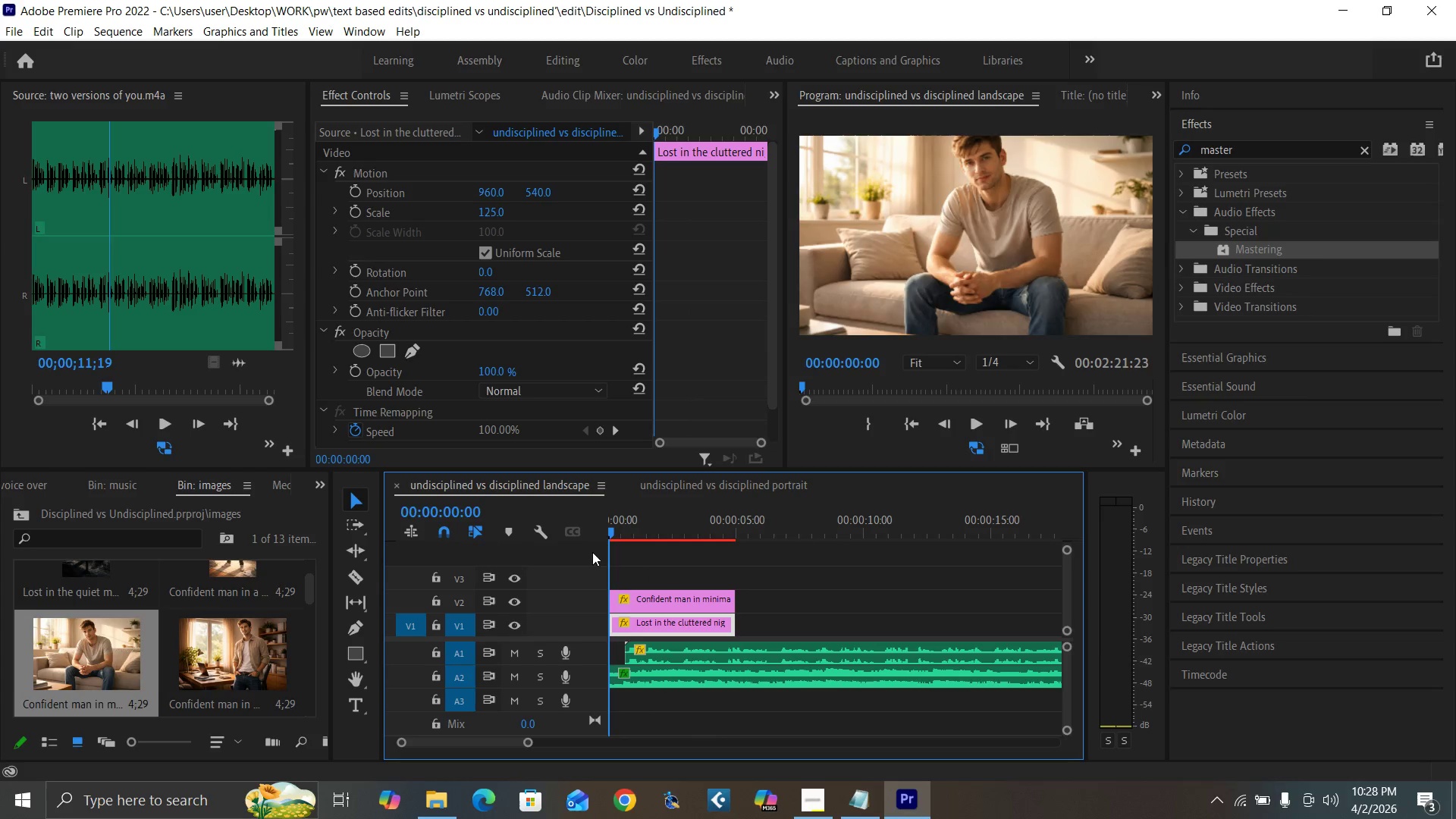 
key(Space)
 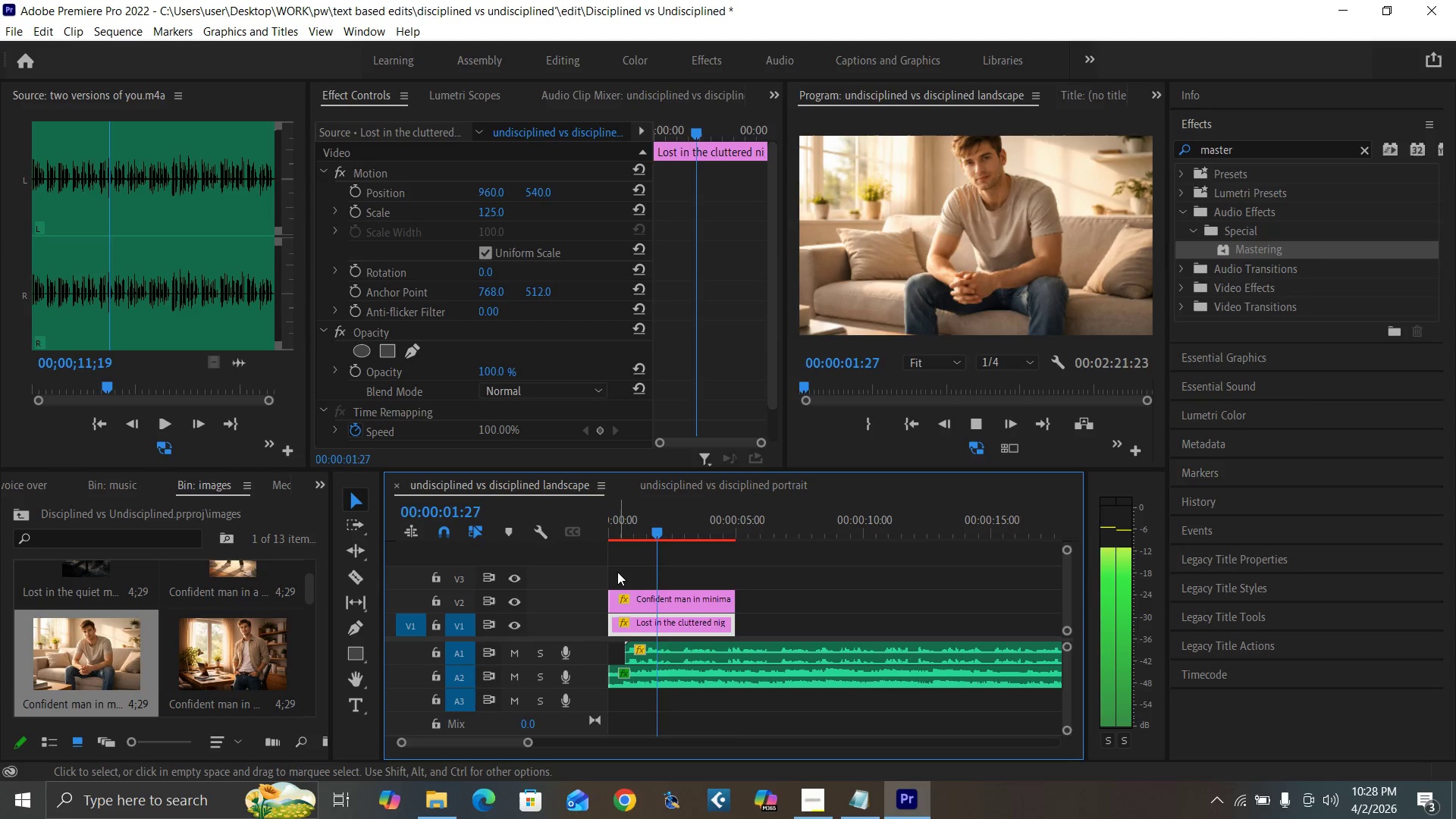 
key(Space)
 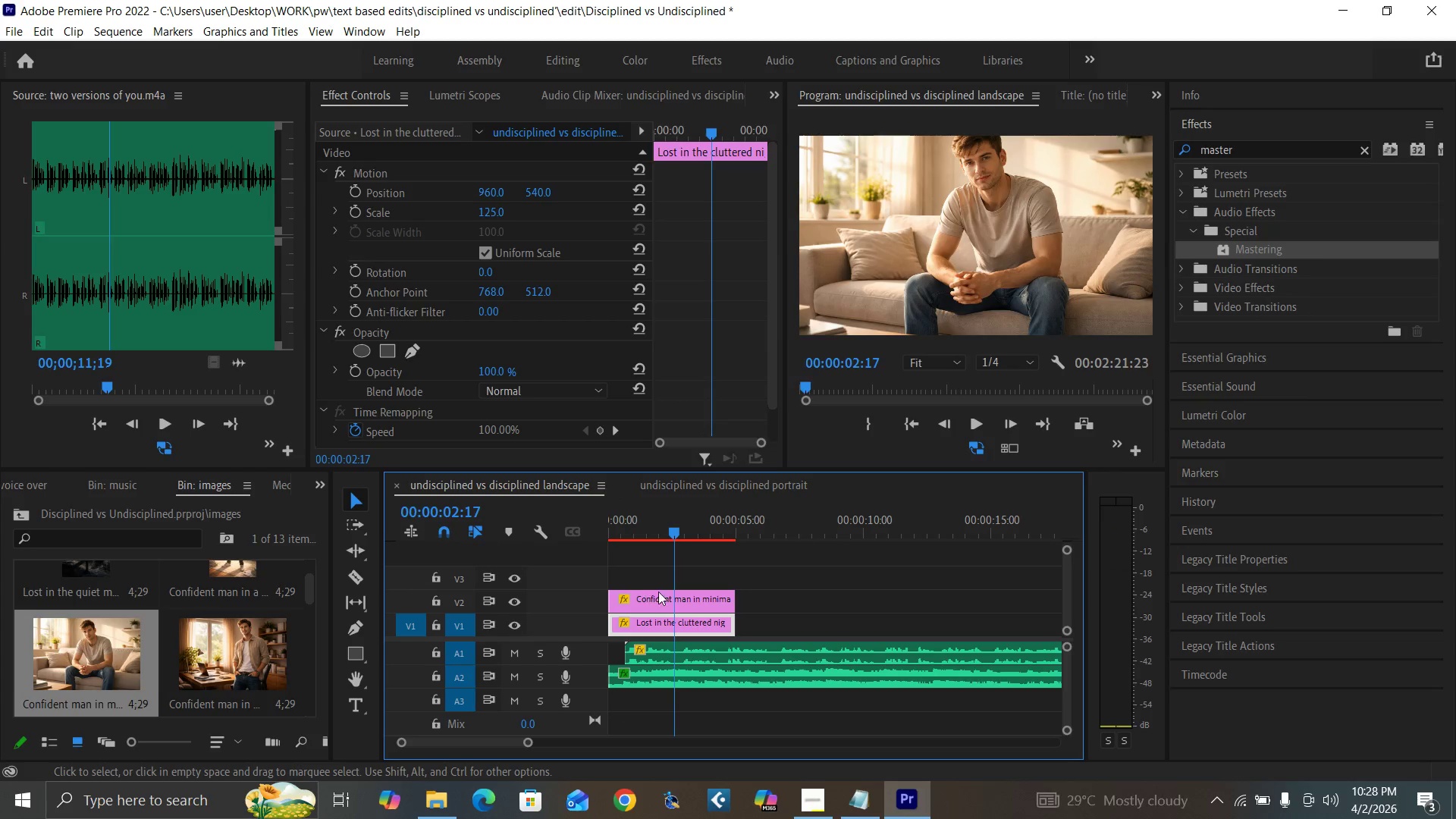 
left_click([661, 593])
 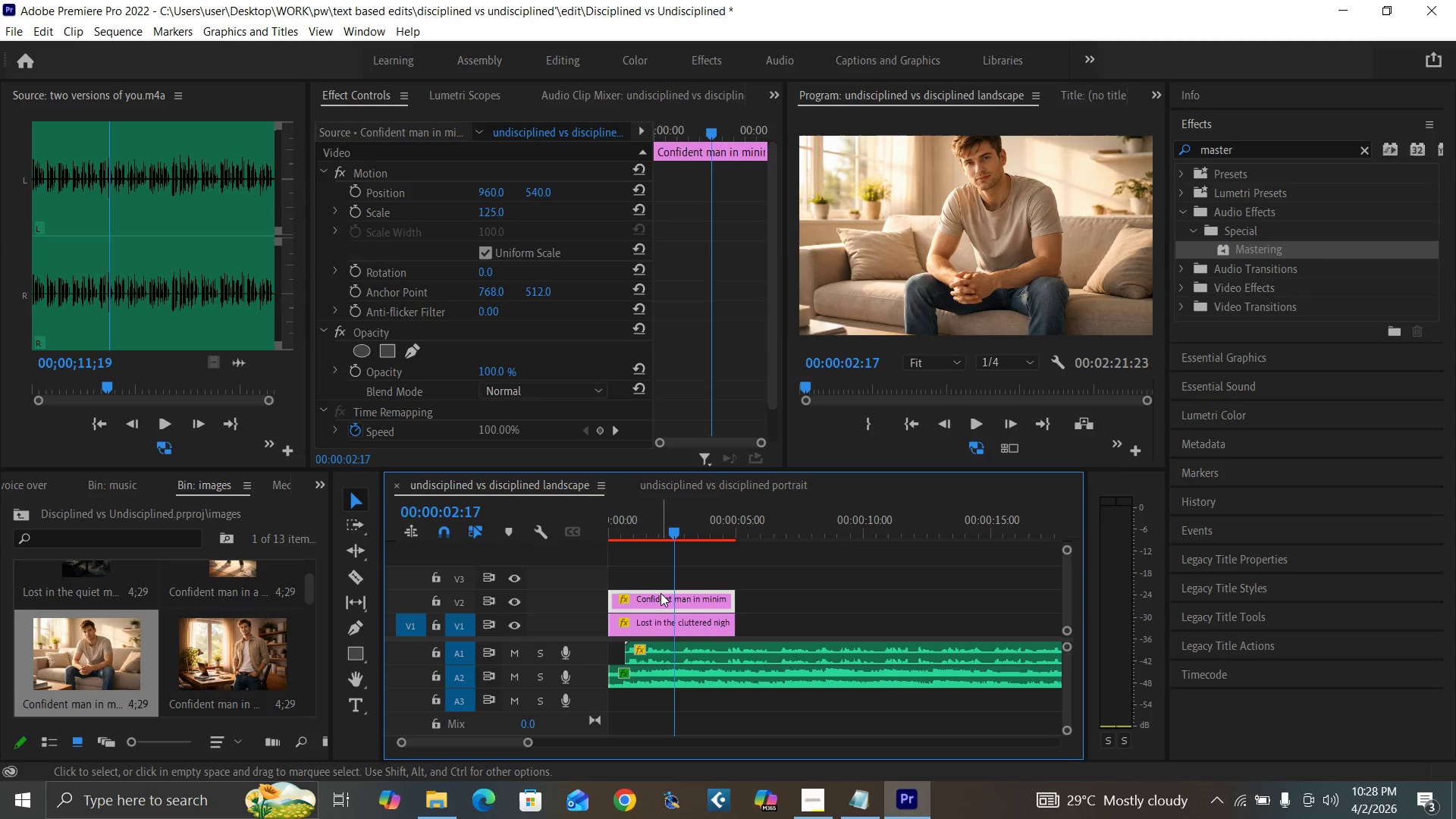 
right_click([661, 593])
 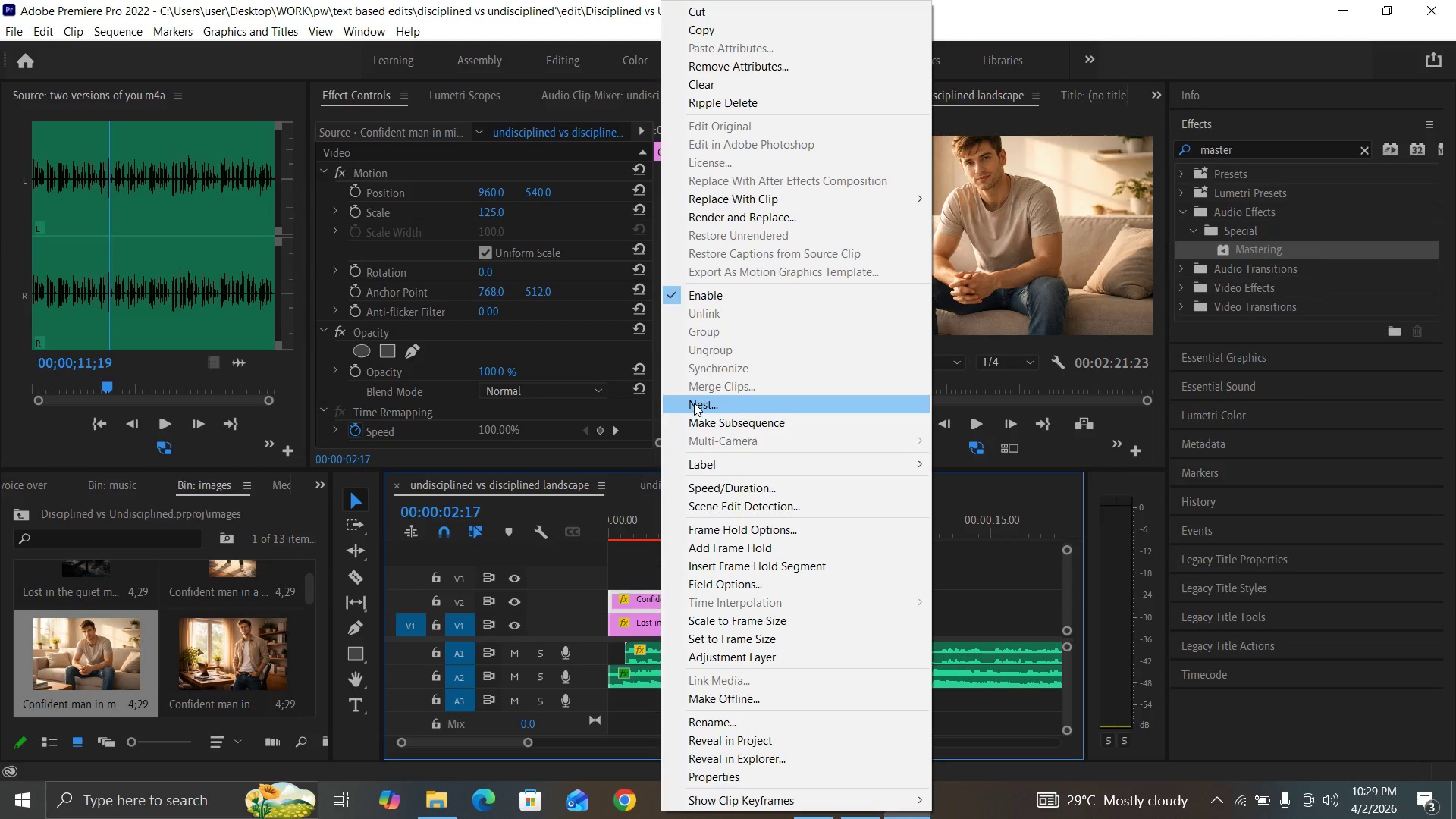 
left_click([694, 403])
 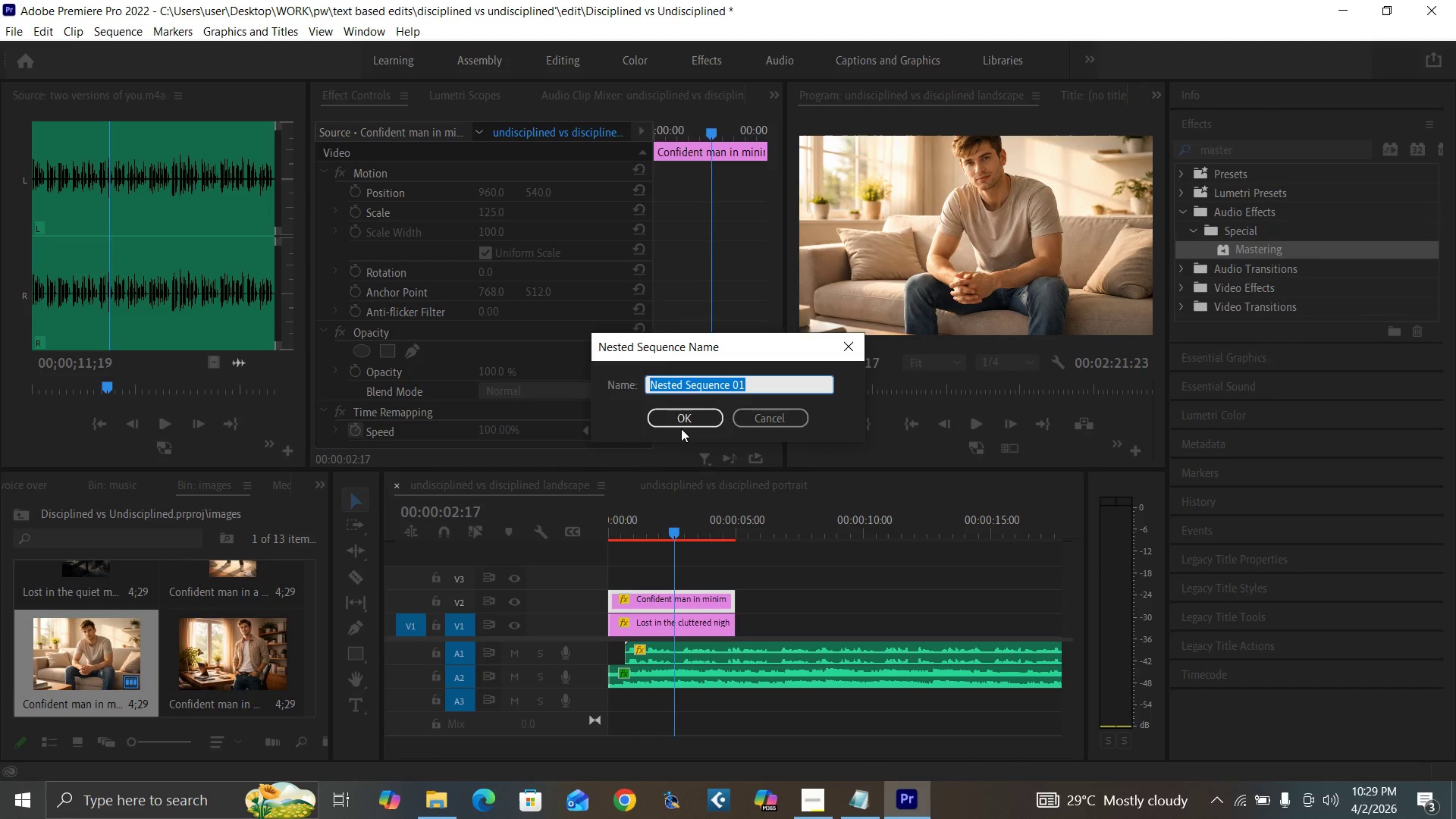 
type(image dis 1)
 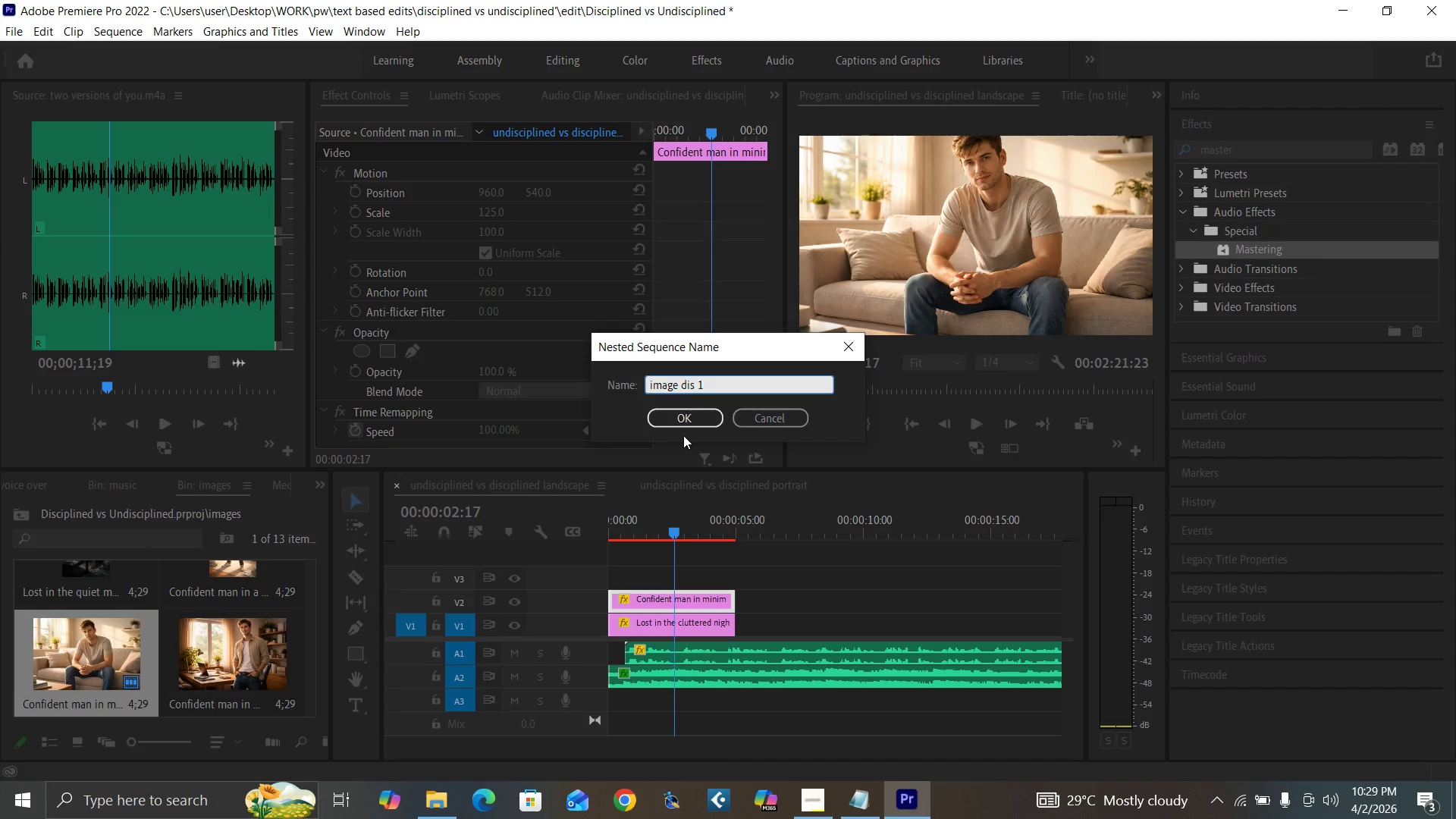 
key(Enter)
 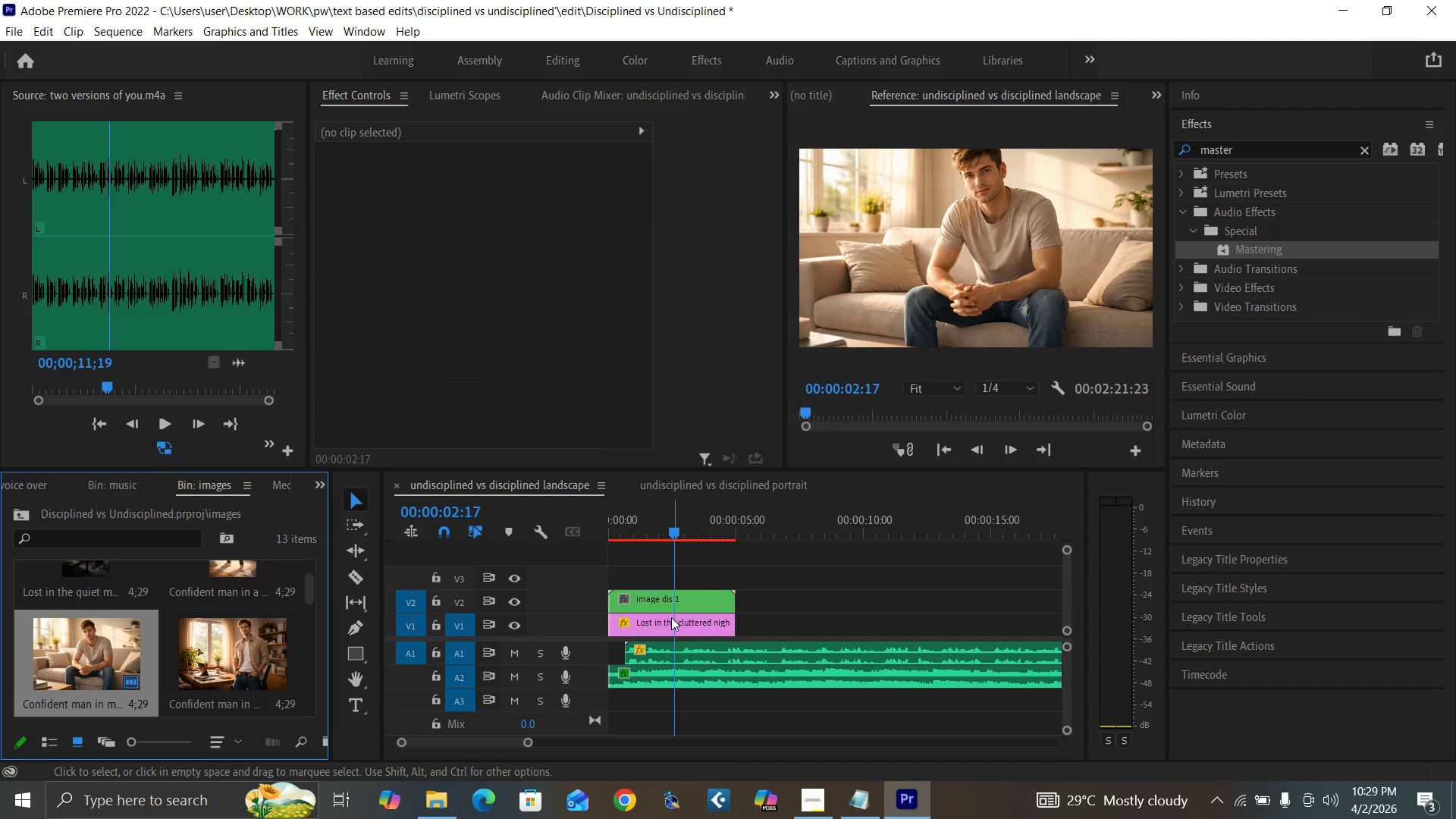 
left_click([671, 617])
 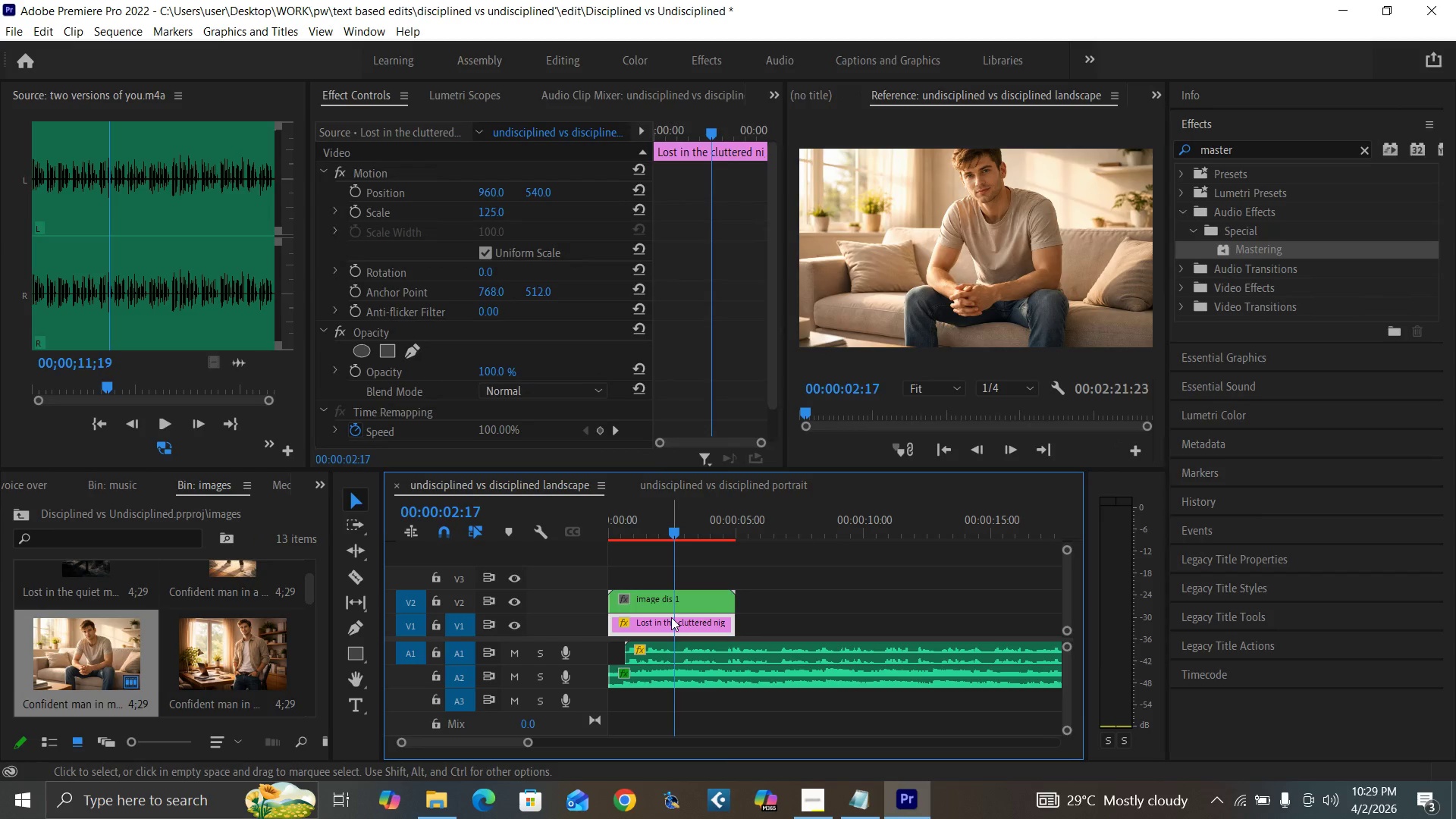 
right_click([671, 617])
 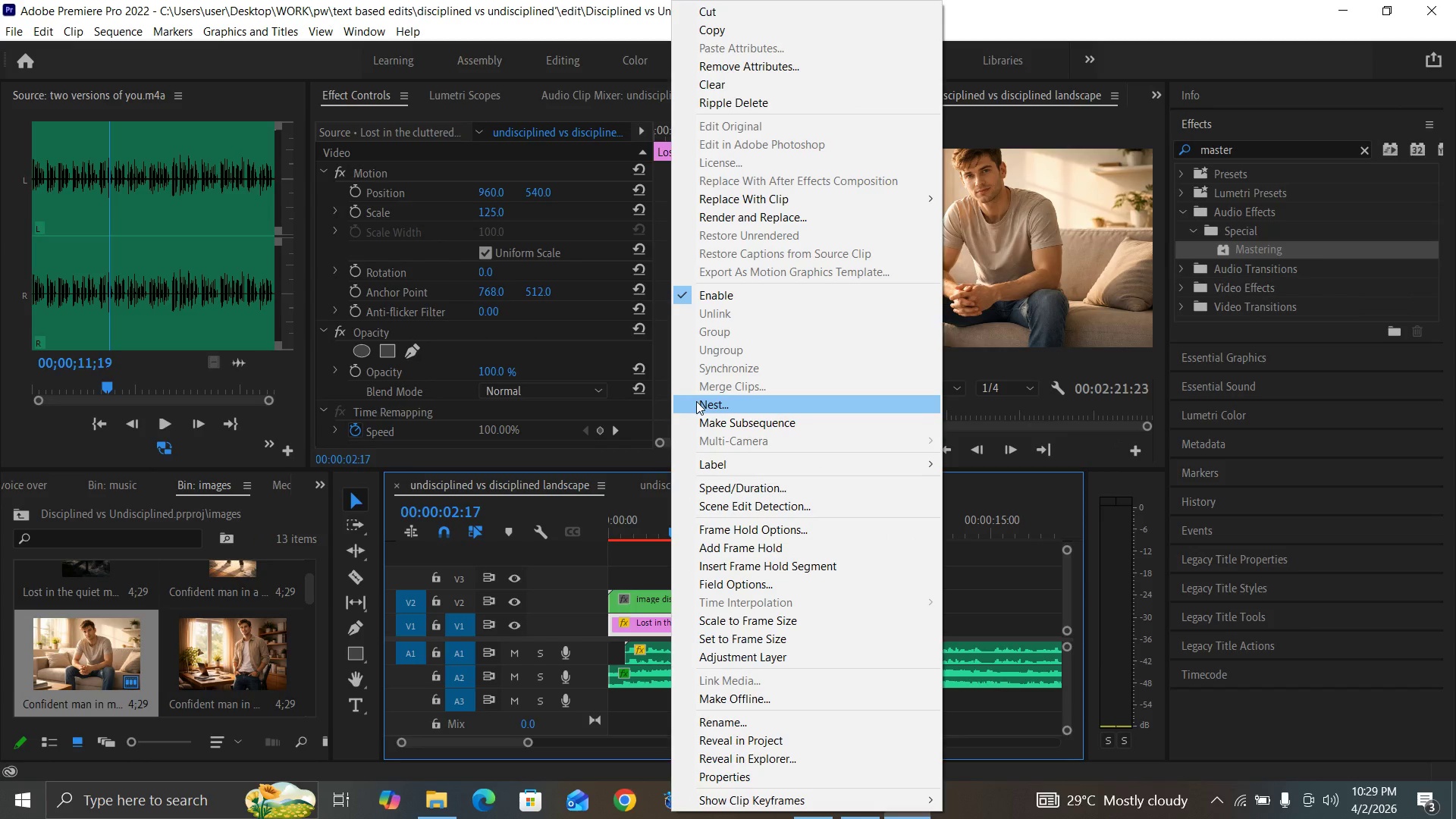 
left_click([696, 401])
 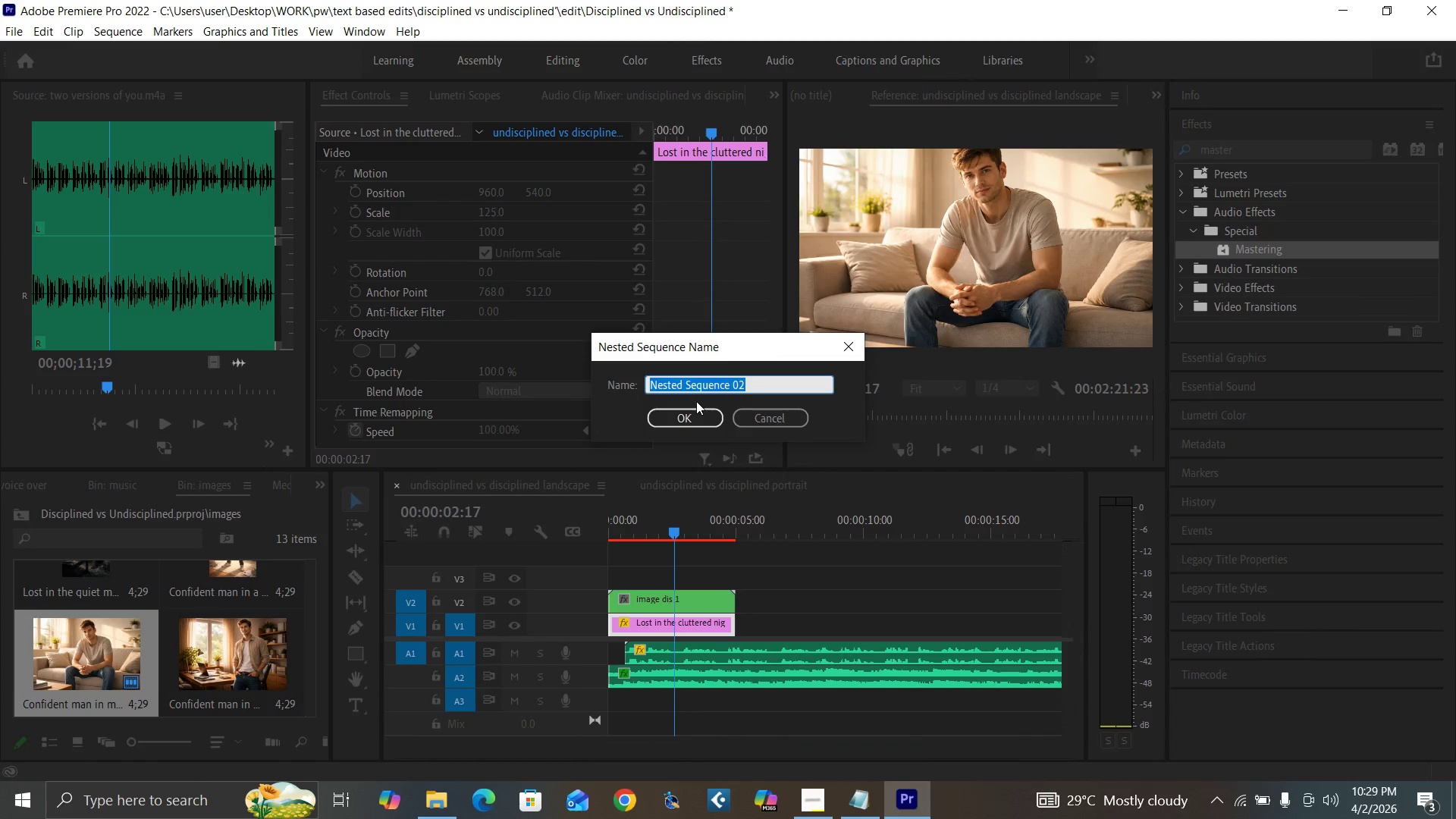 
type(img undis 1)
 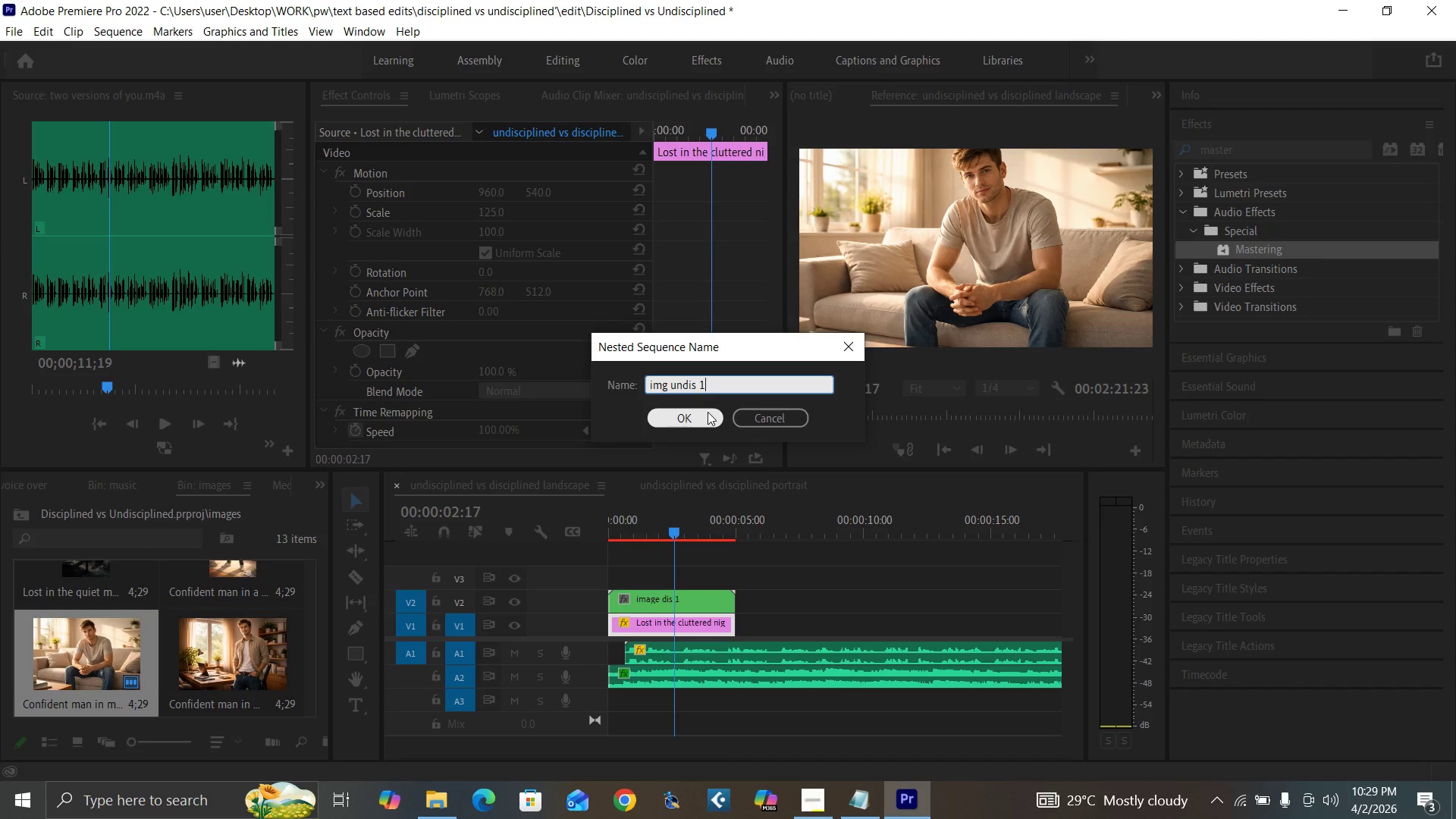 
key(Enter)
 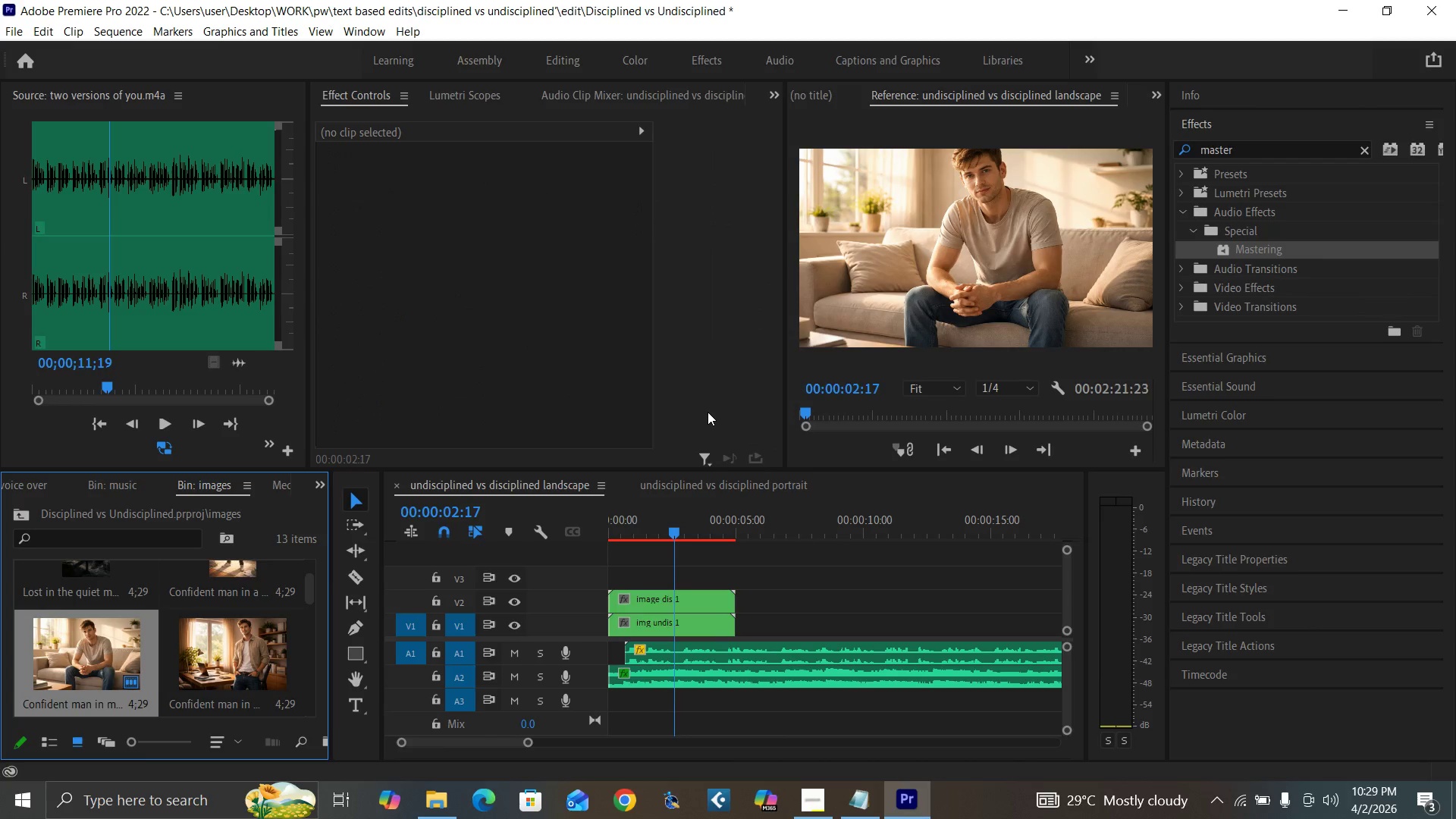 
key(Control+Z)
 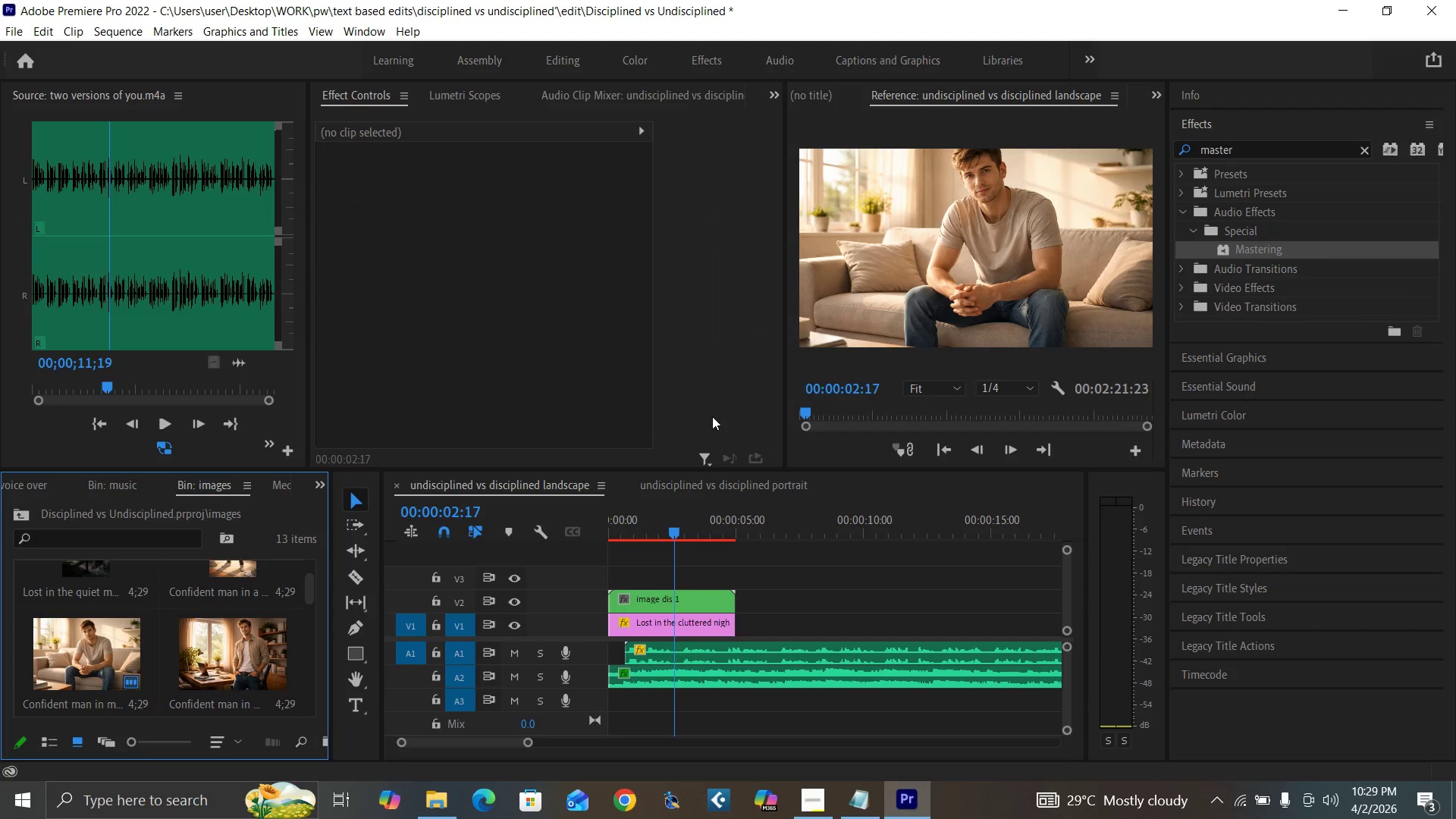 
key(Control+Z)
 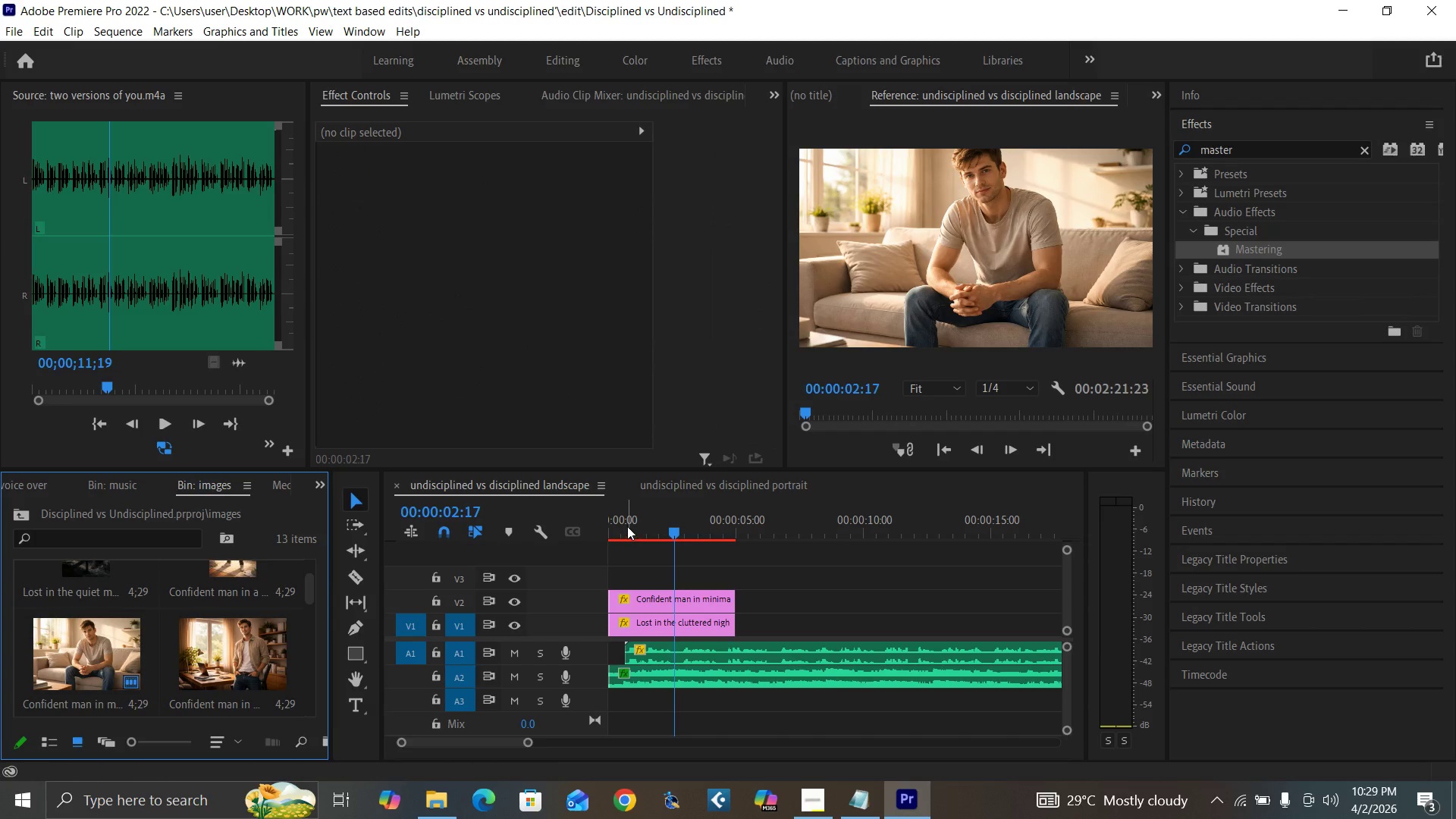 
left_click_drag(start_coordinate=[627, 526], to_coordinate=[596, 548])
 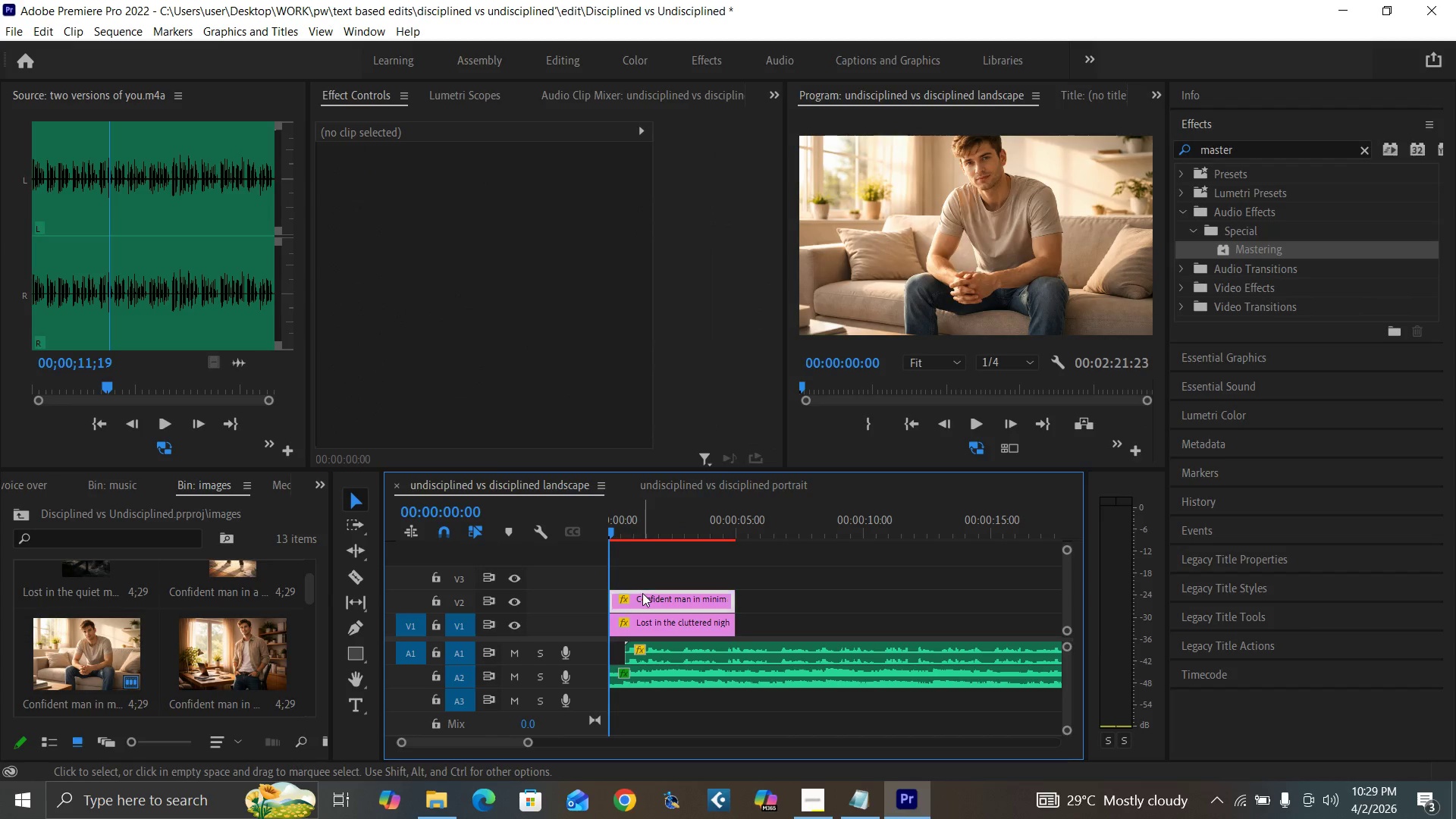 
left_click([642, 593])
 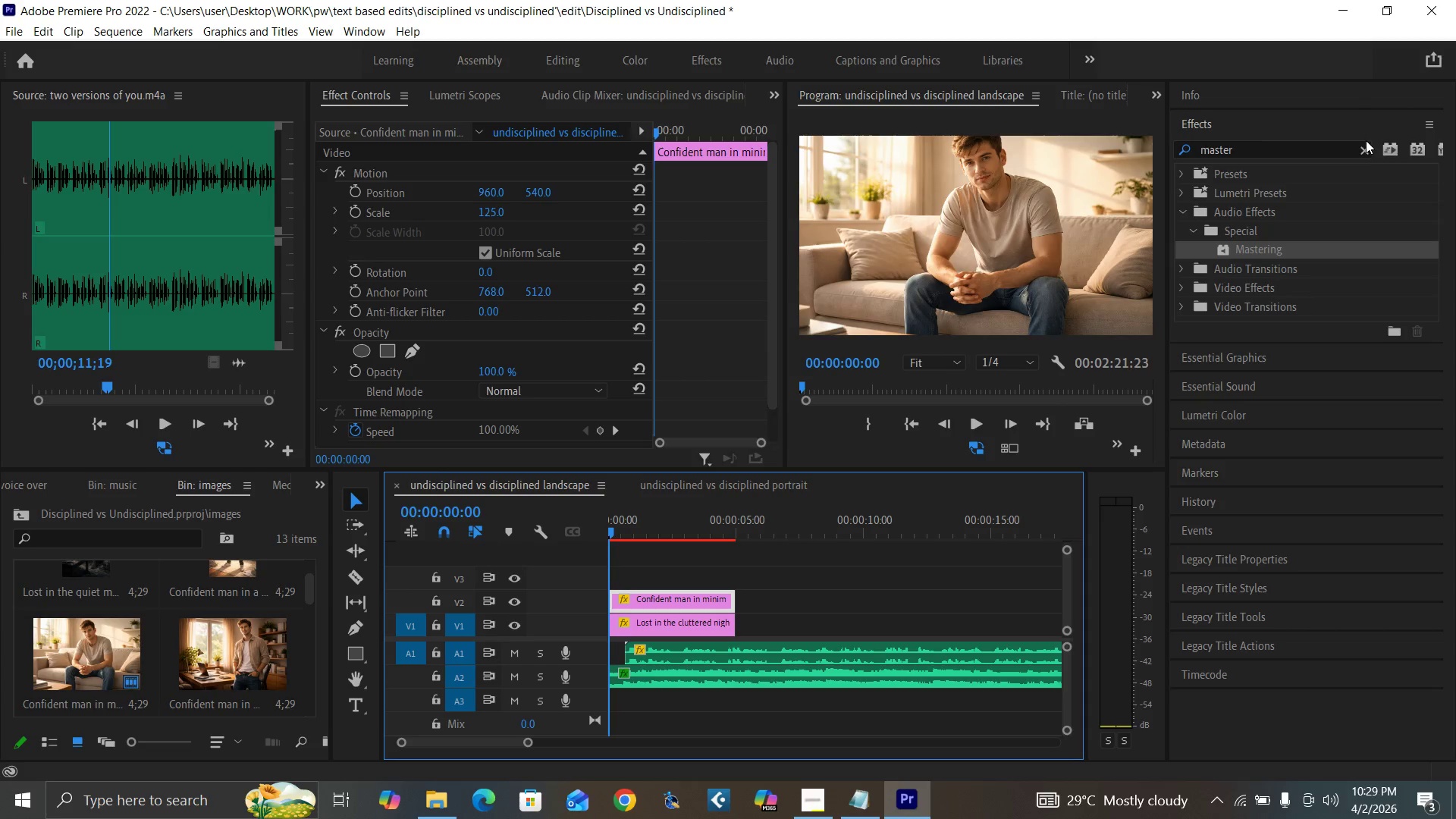 
left_click([1361, 149])
 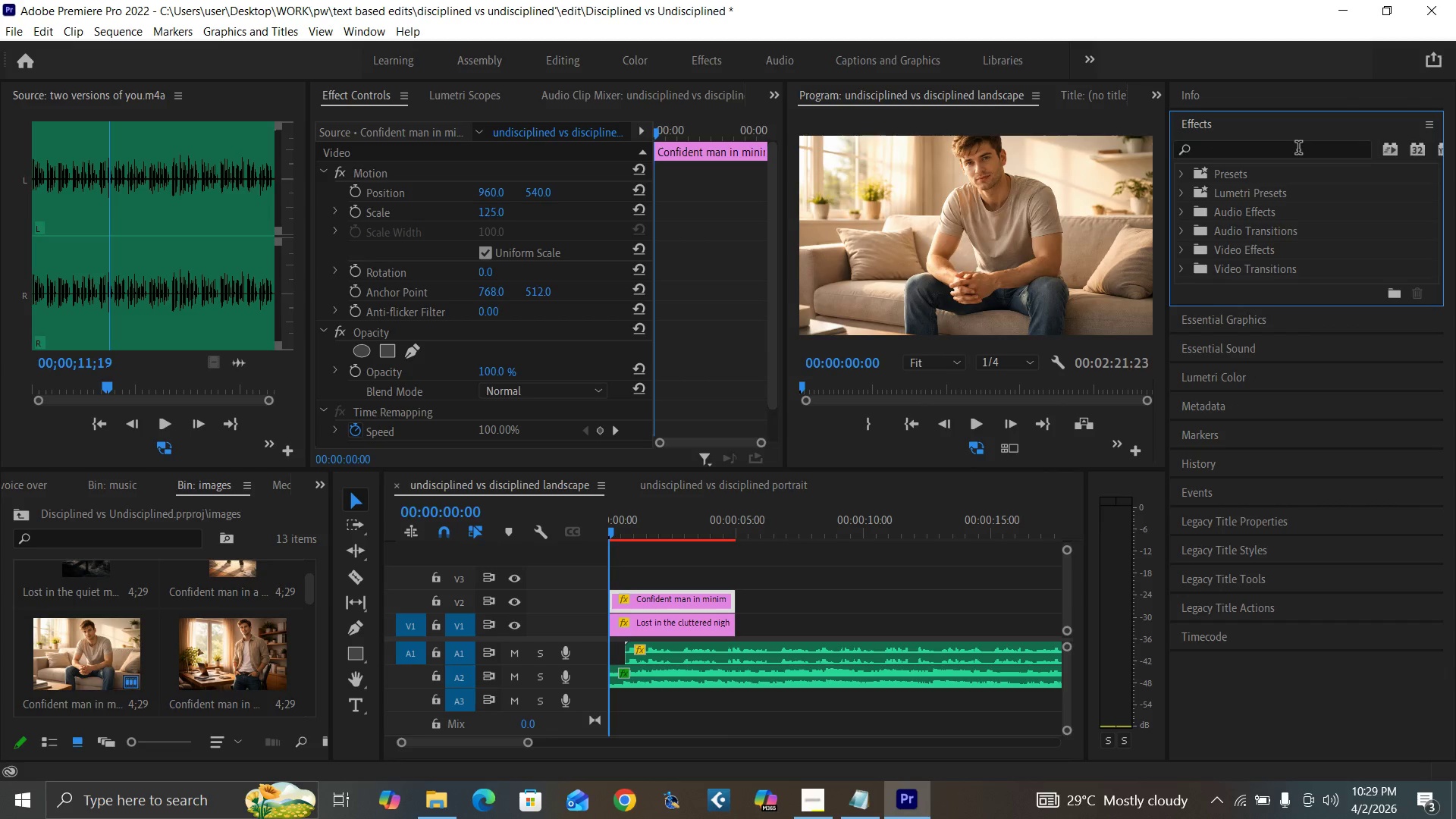 
left_click([1298, 149])
 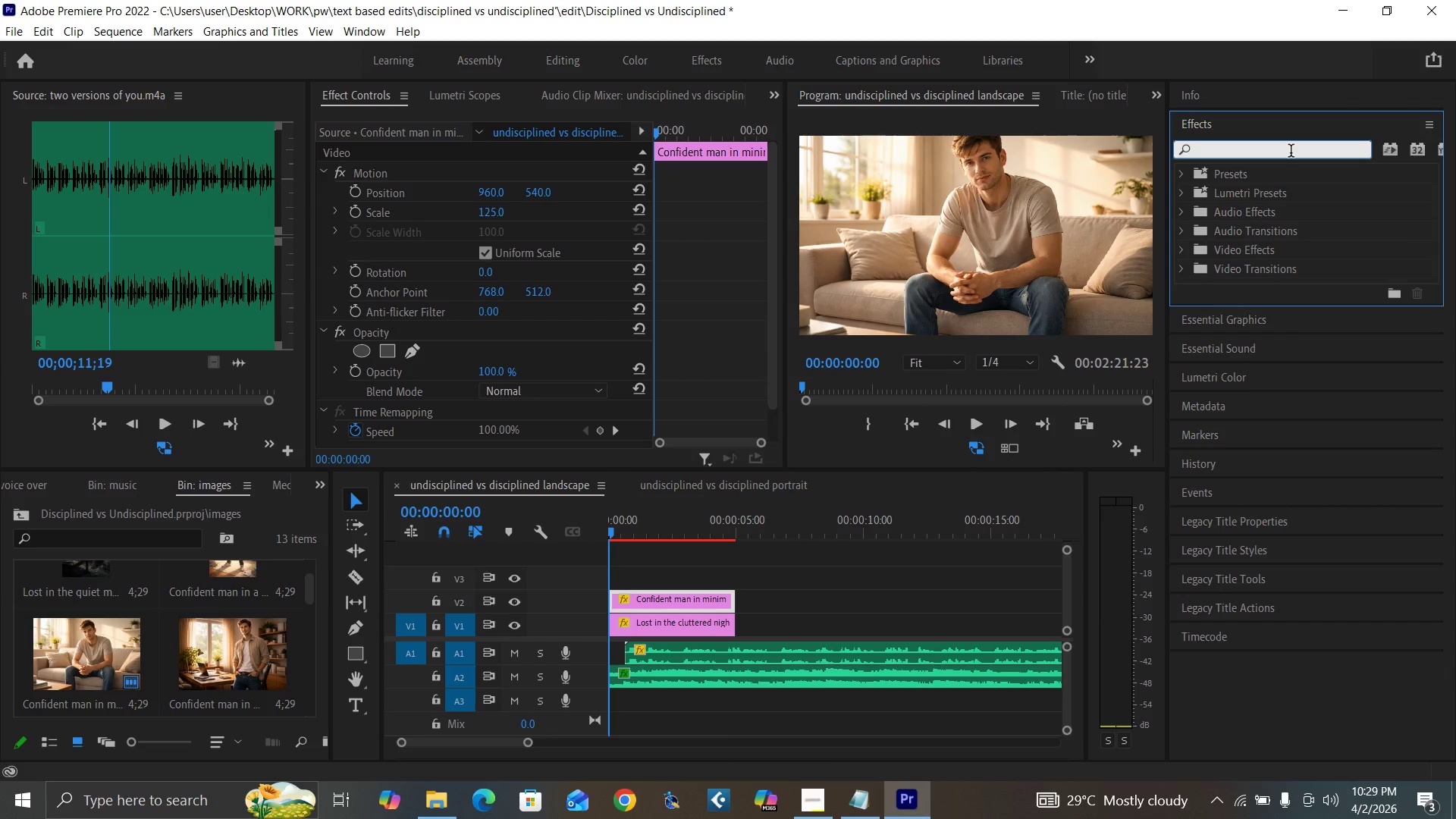 
type(crop)
 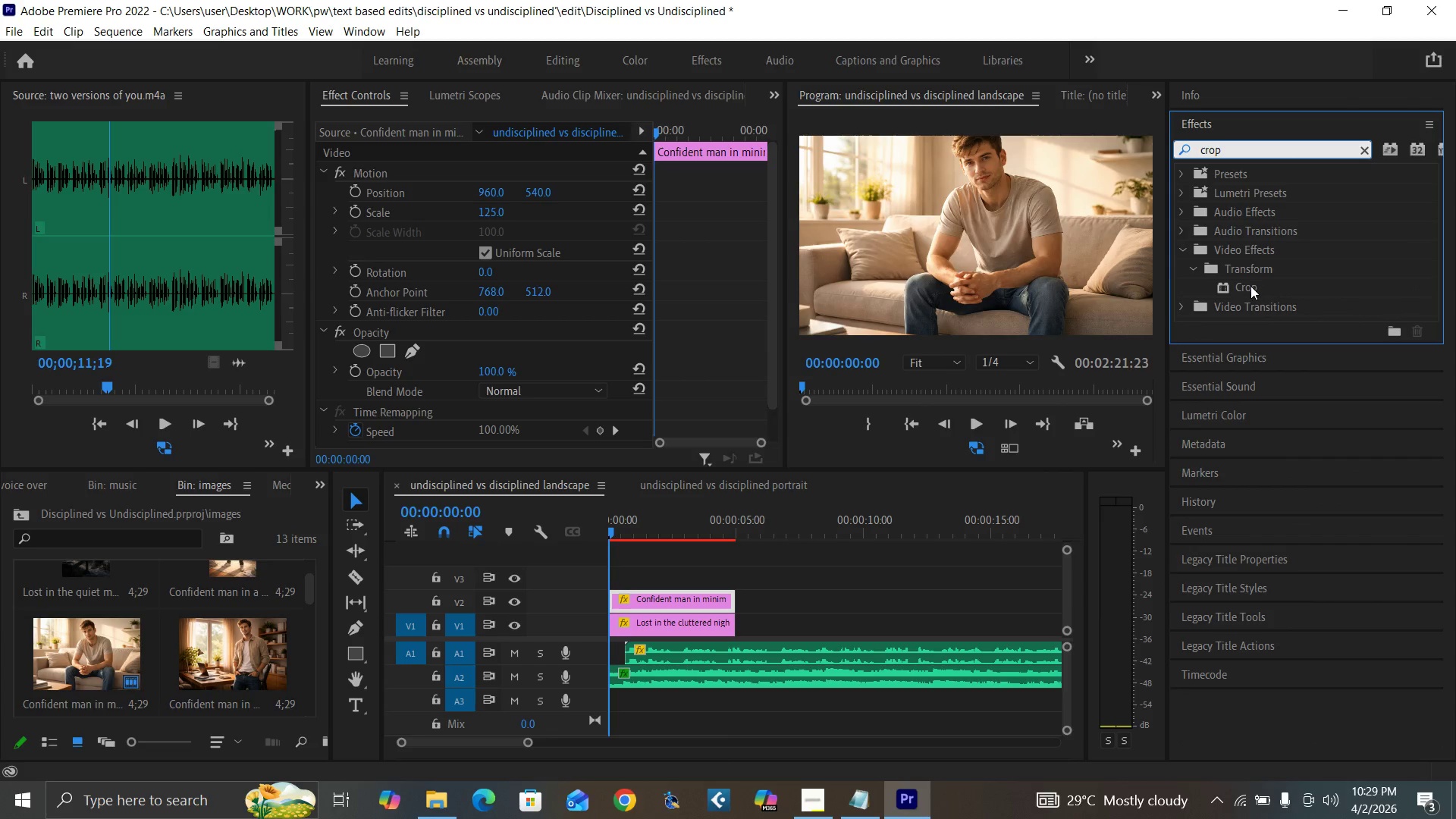 
left_click_drag(start_coordinate=[1250, 286], to_coordinate=[676, 598])
 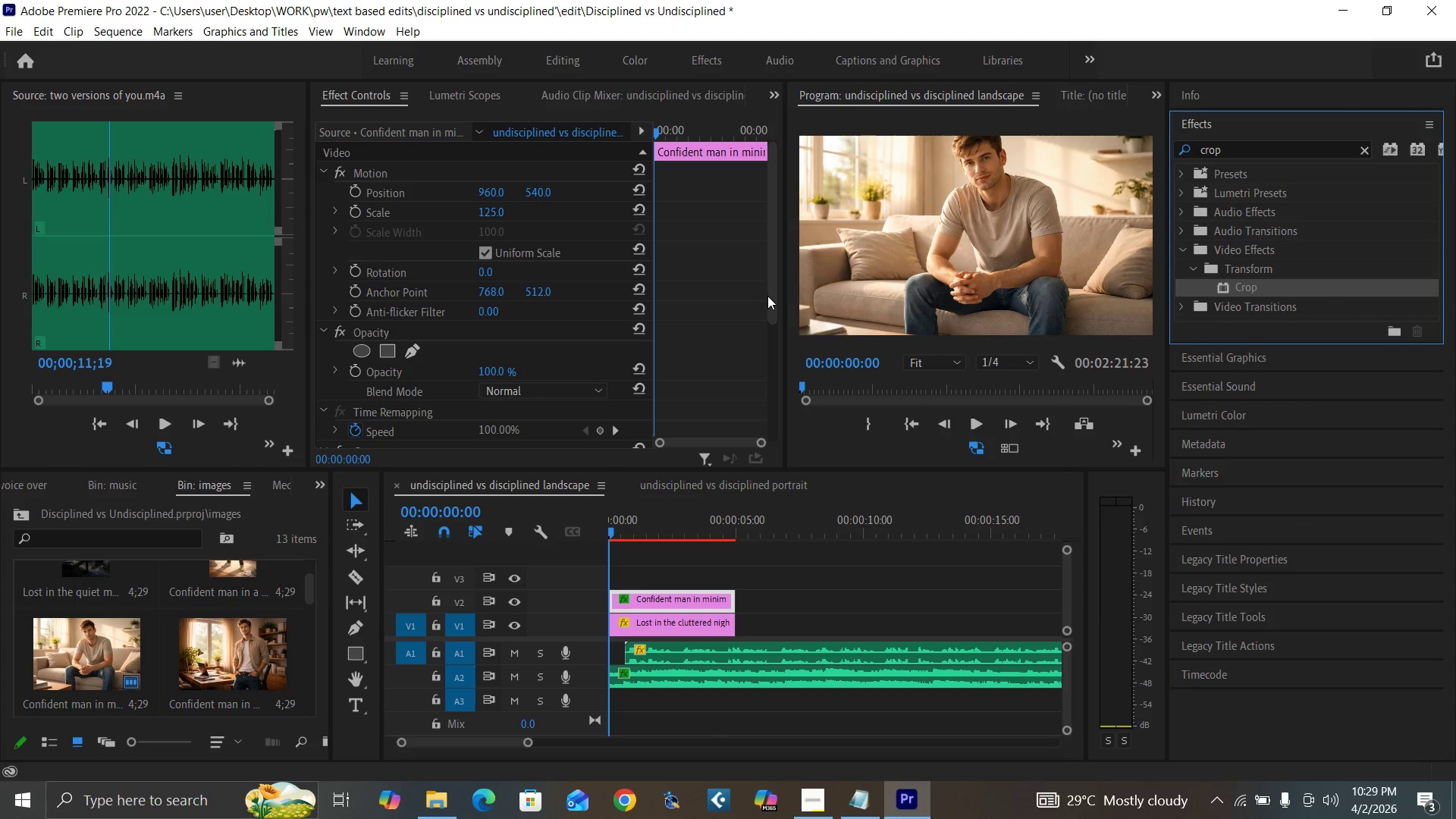 
left_click_drag(start_coordinate=[773, 303], to_coordinate=[786, 447])
 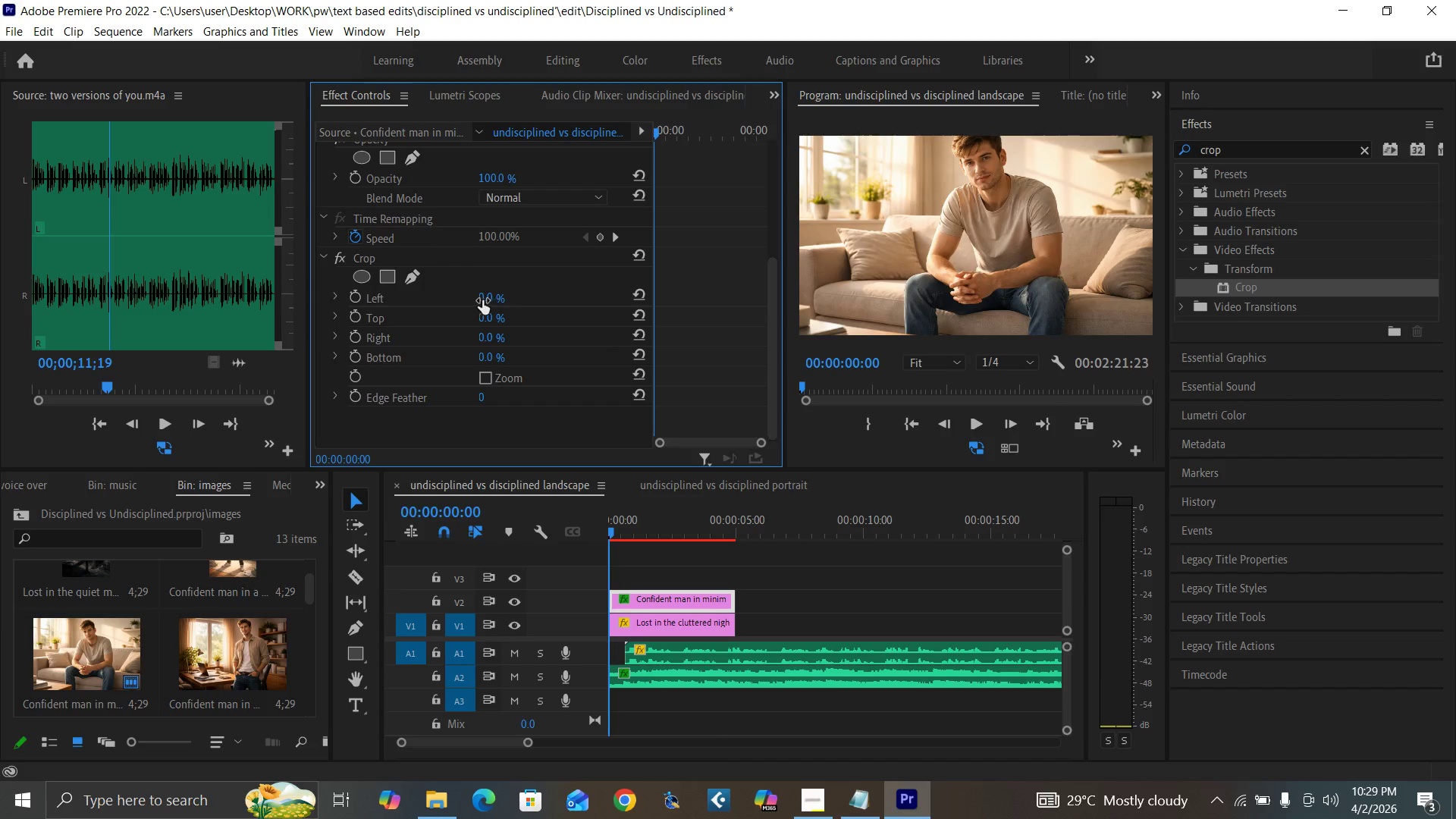 
left_click([486, 297])
 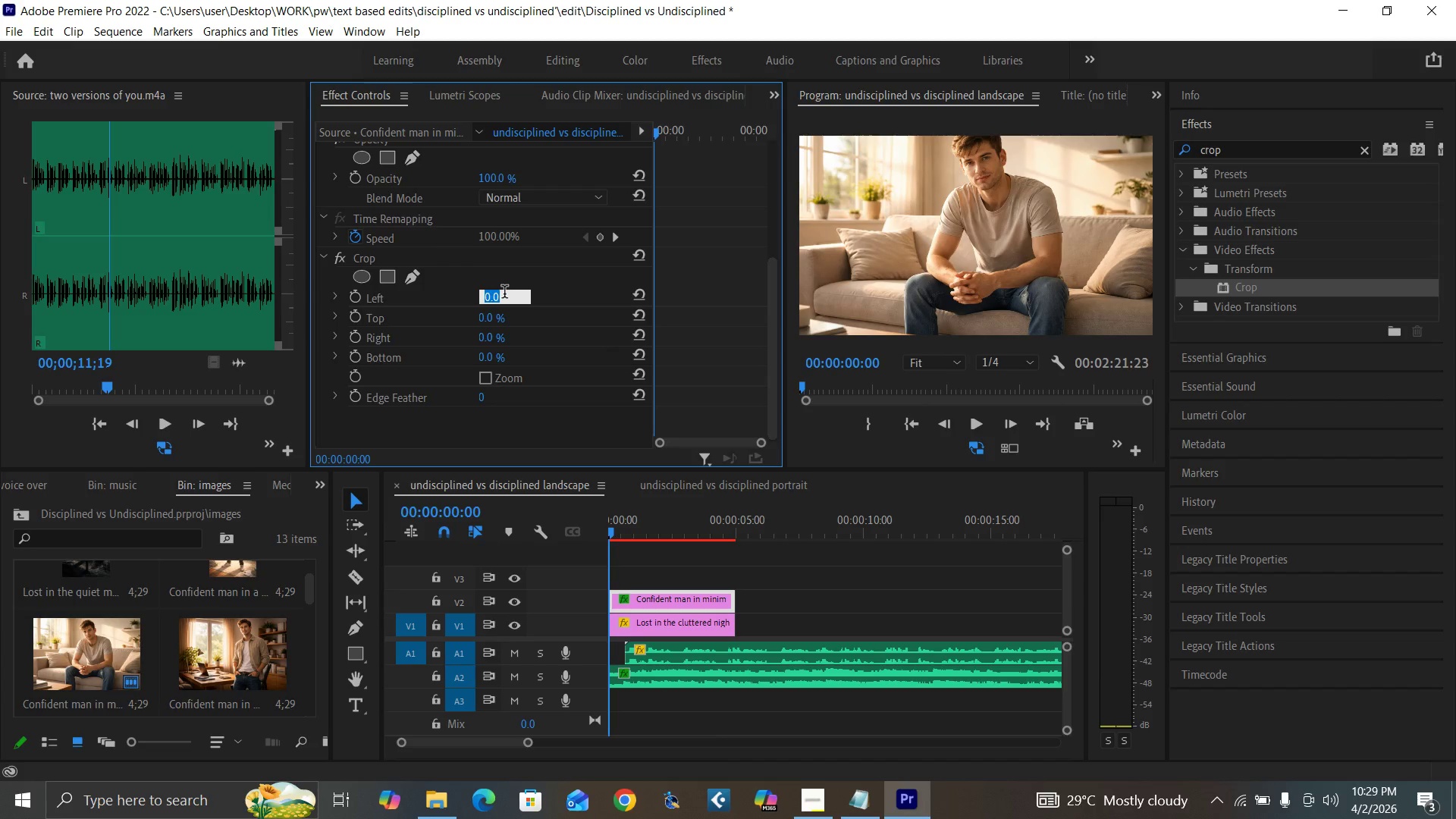 
type(25)
 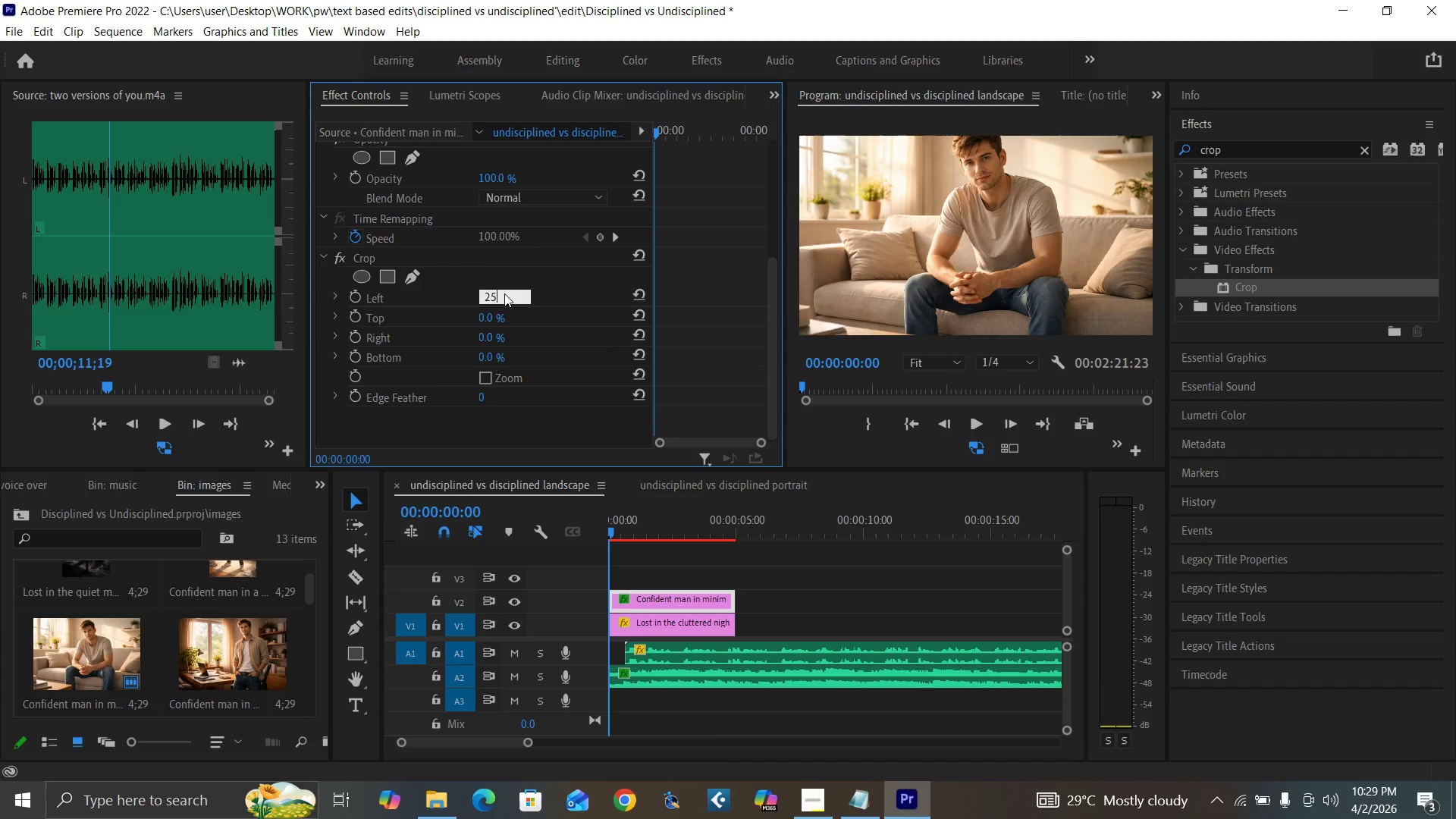 
key(Enter)
 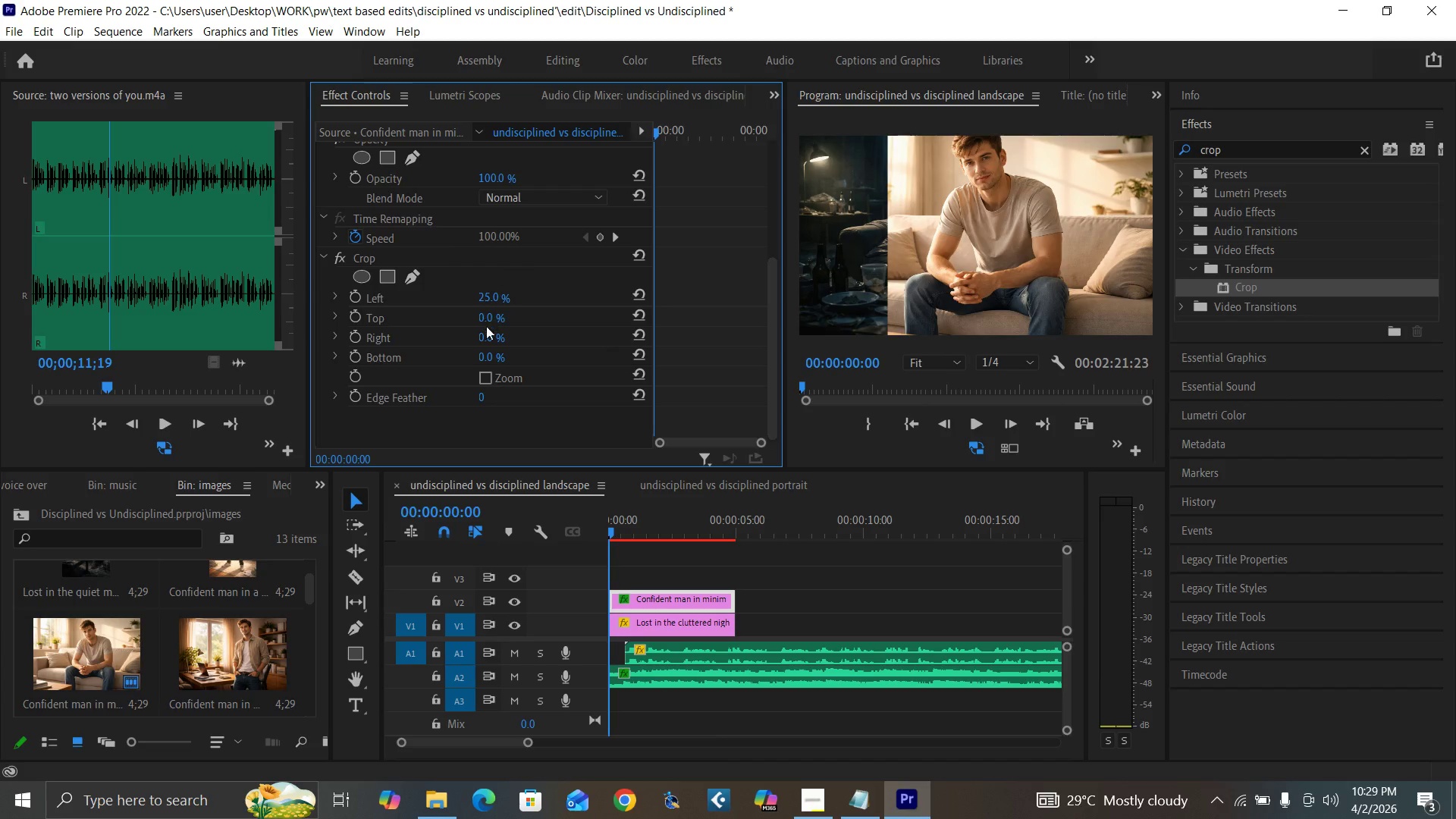 
left_click([483, 334])
 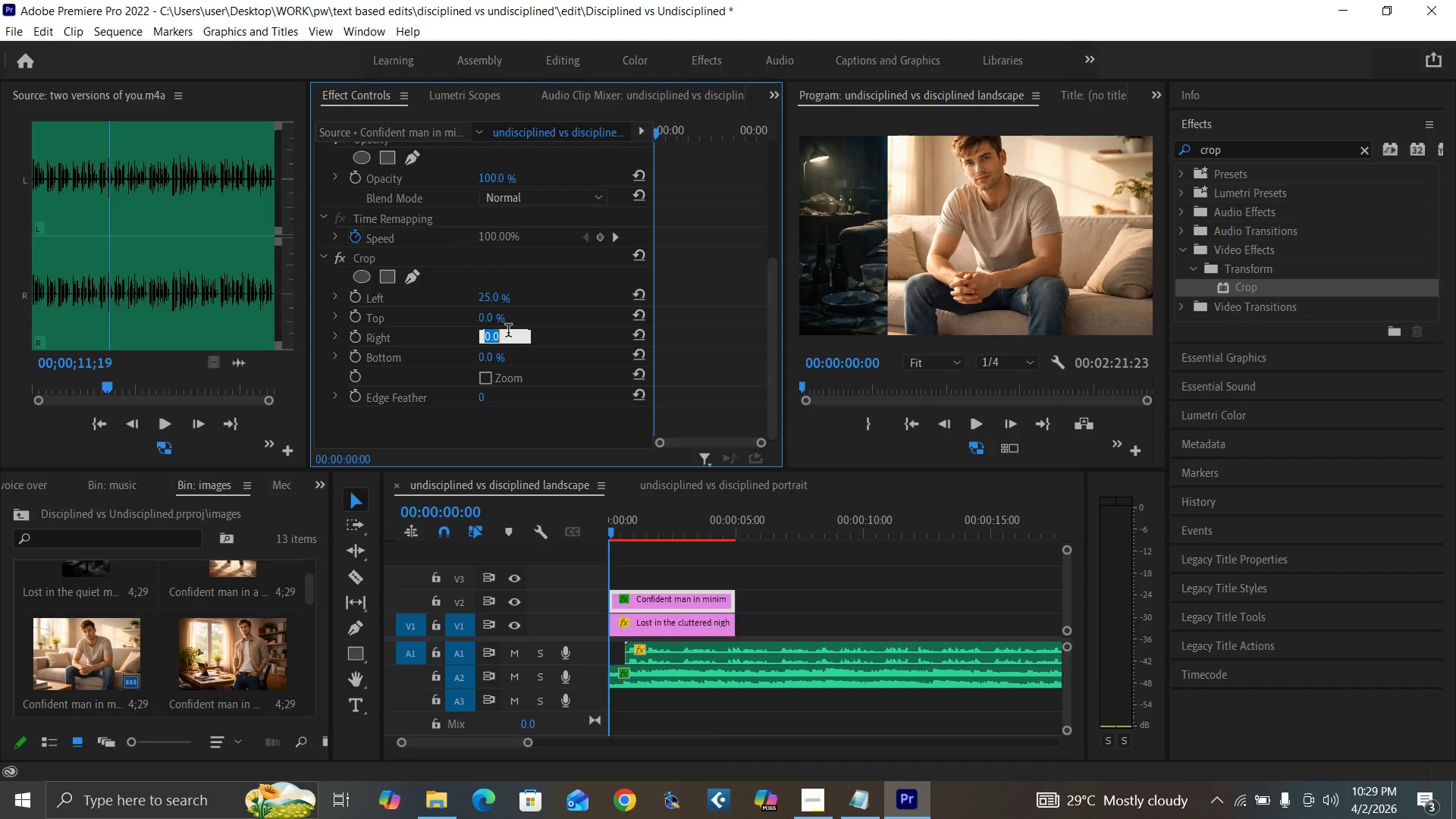 
type(25)
 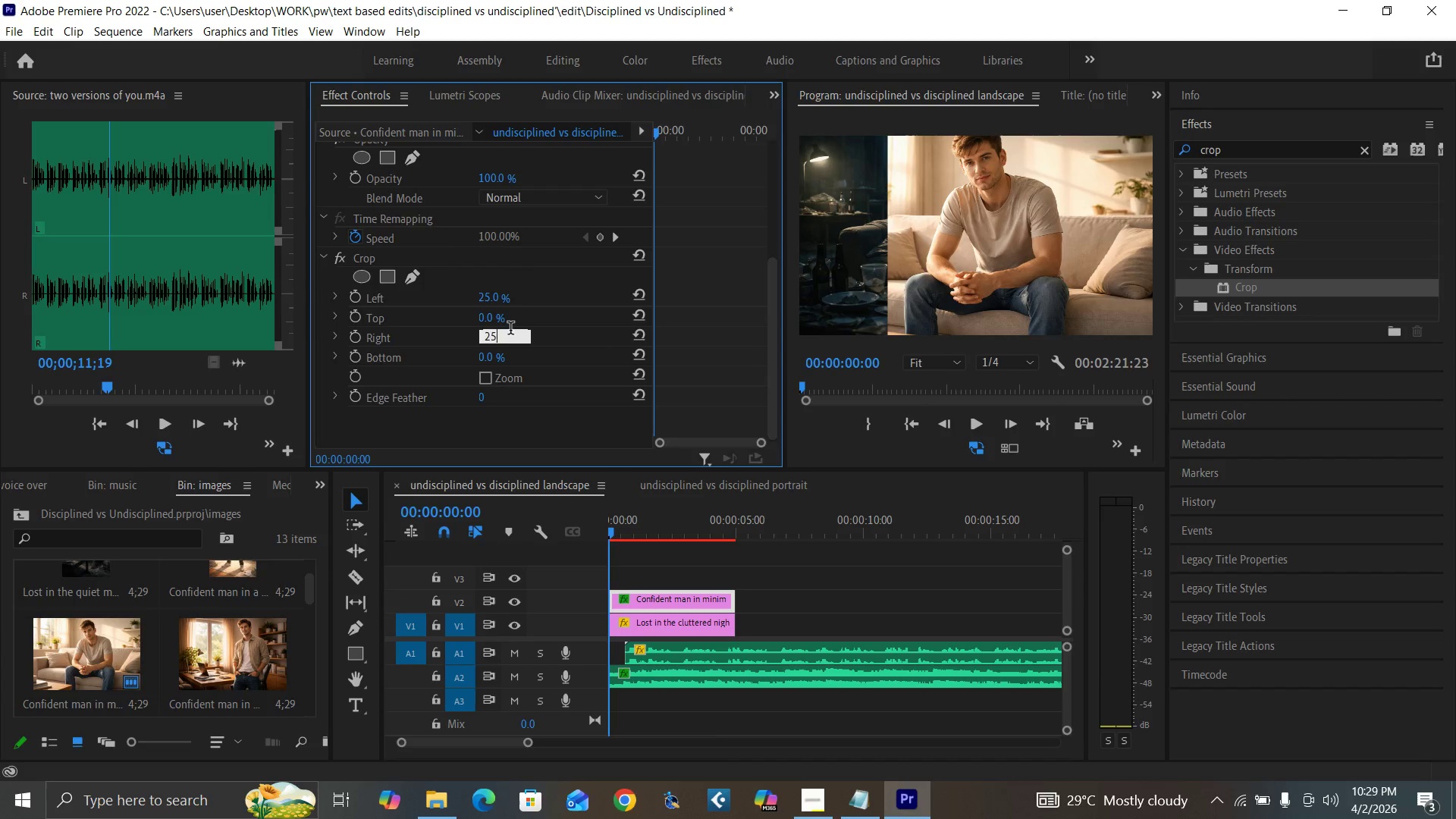 
key(Enter)
 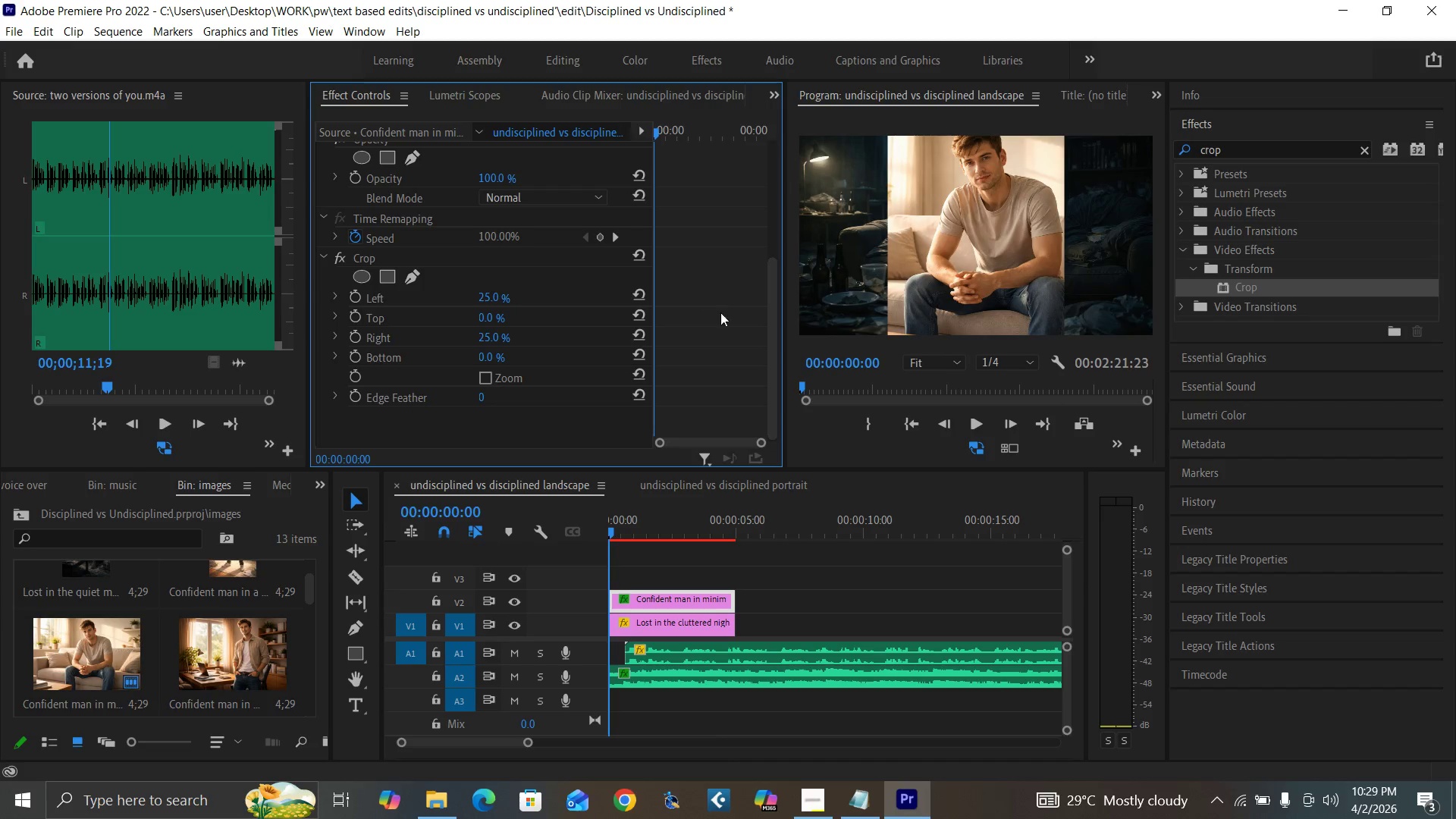 
left_click_drag(start_coordinate=[773, 349], to_coordinate=[779, 220])
 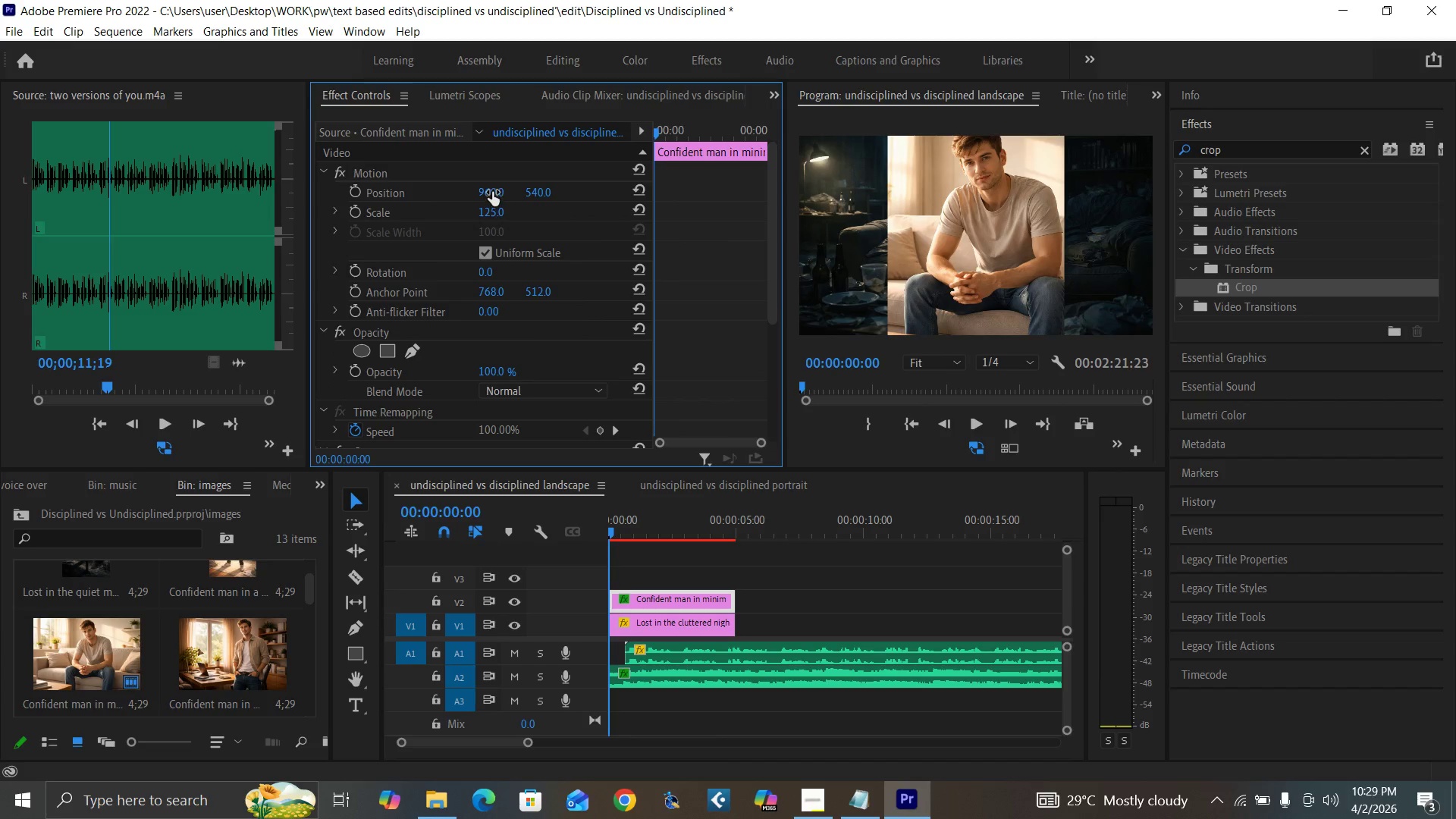 
left_click([492, 192])
 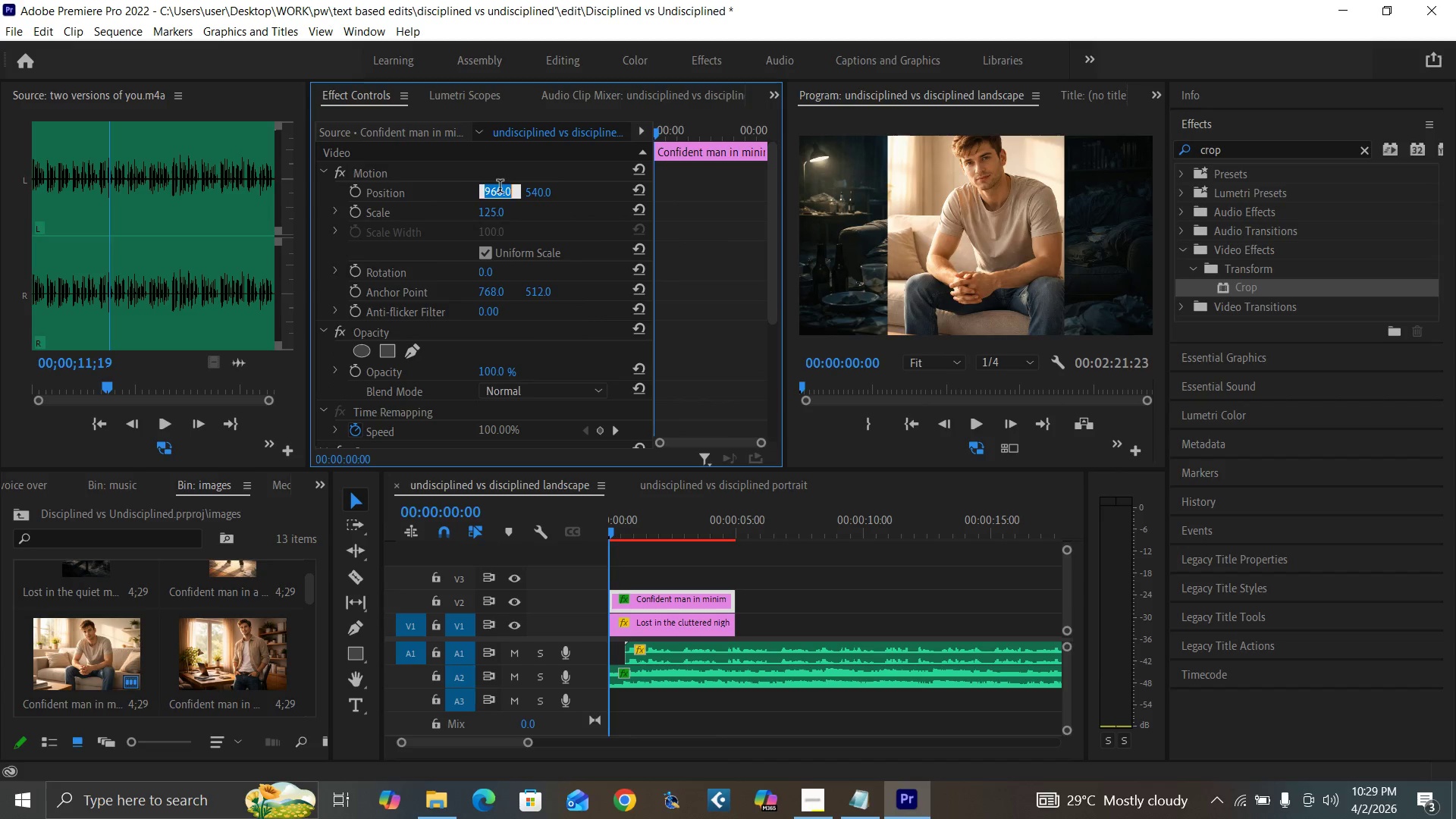 
type(1440)
 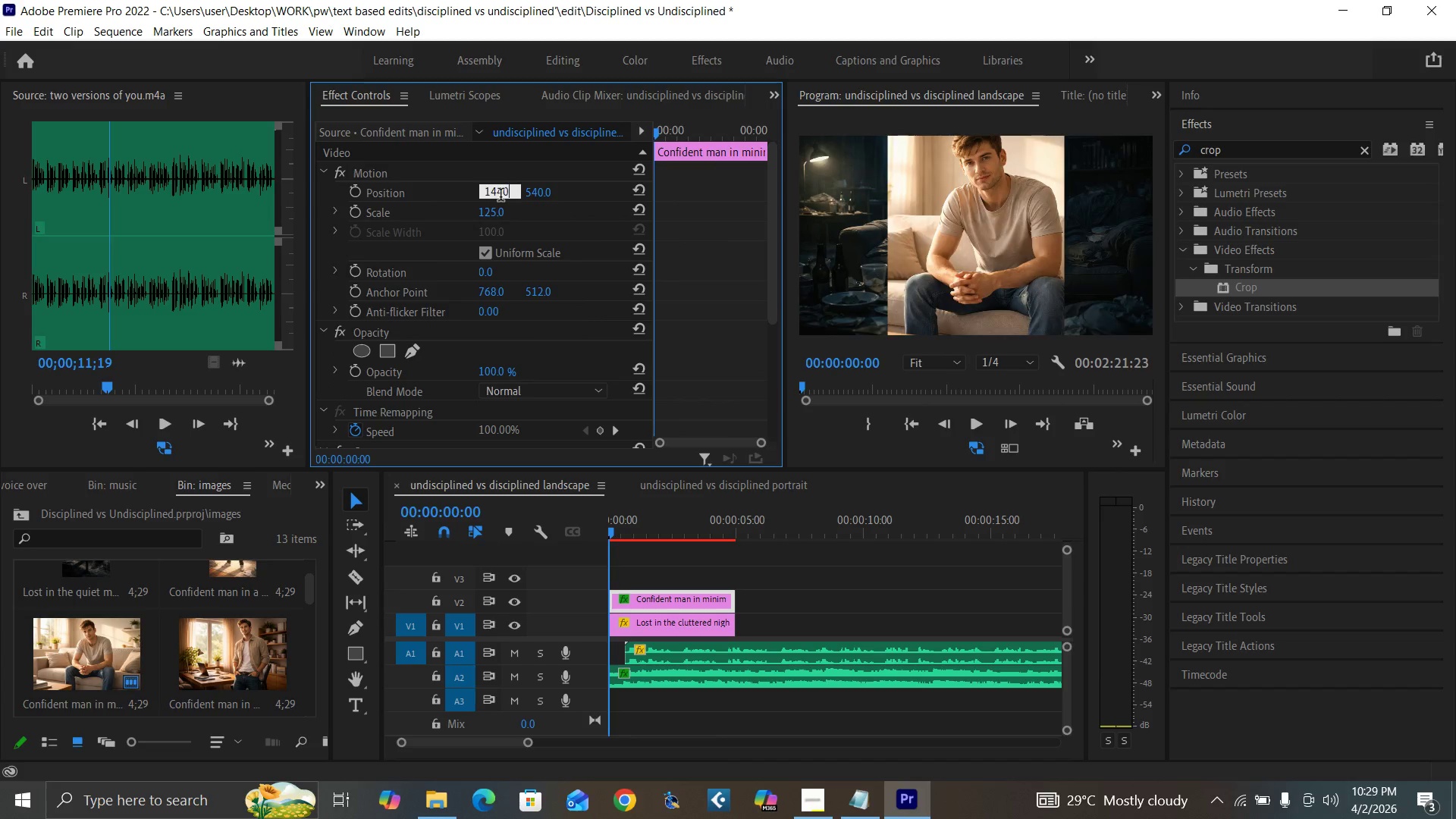 
key(Enter)
 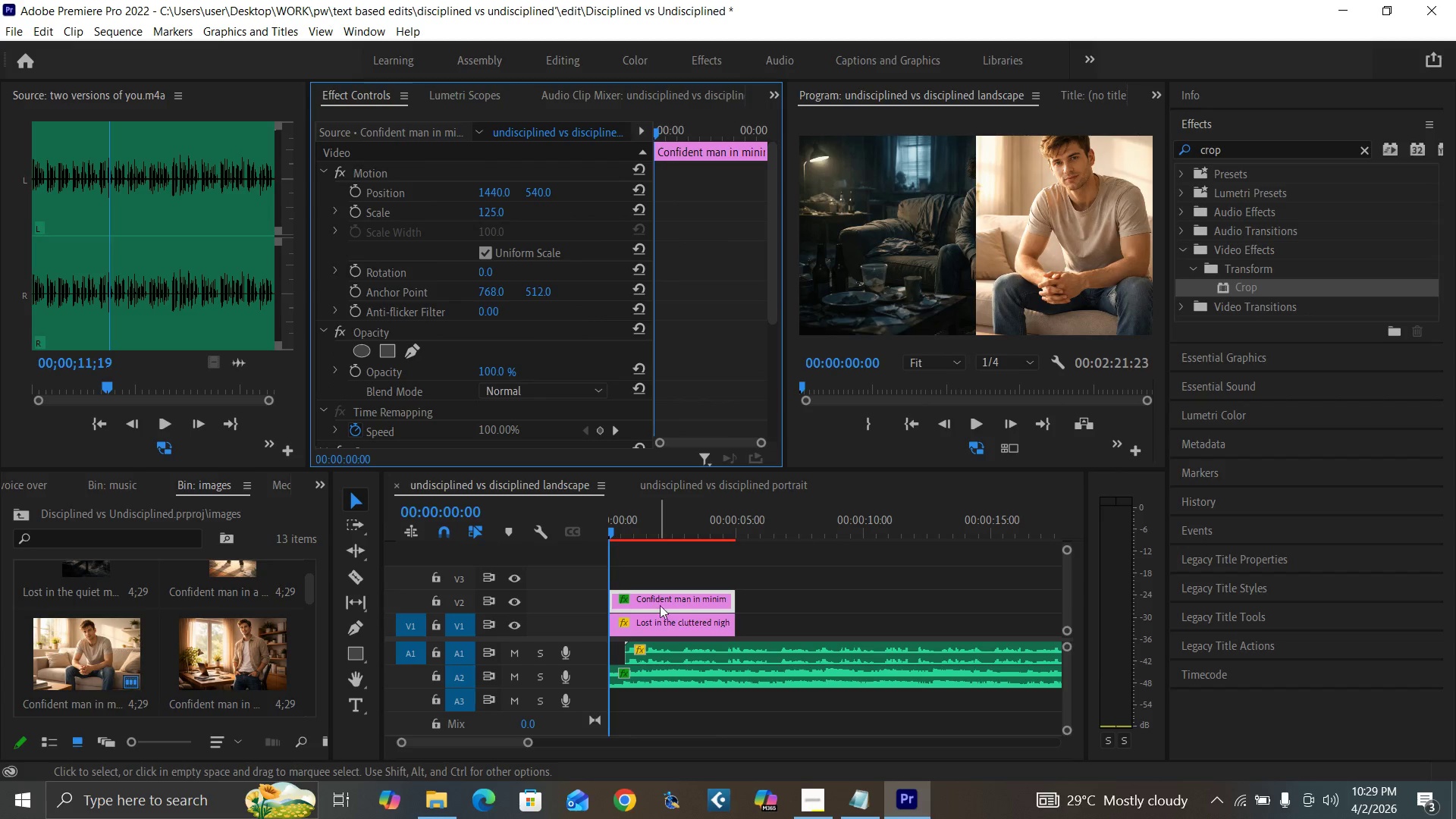 
left_click([664, 619])
 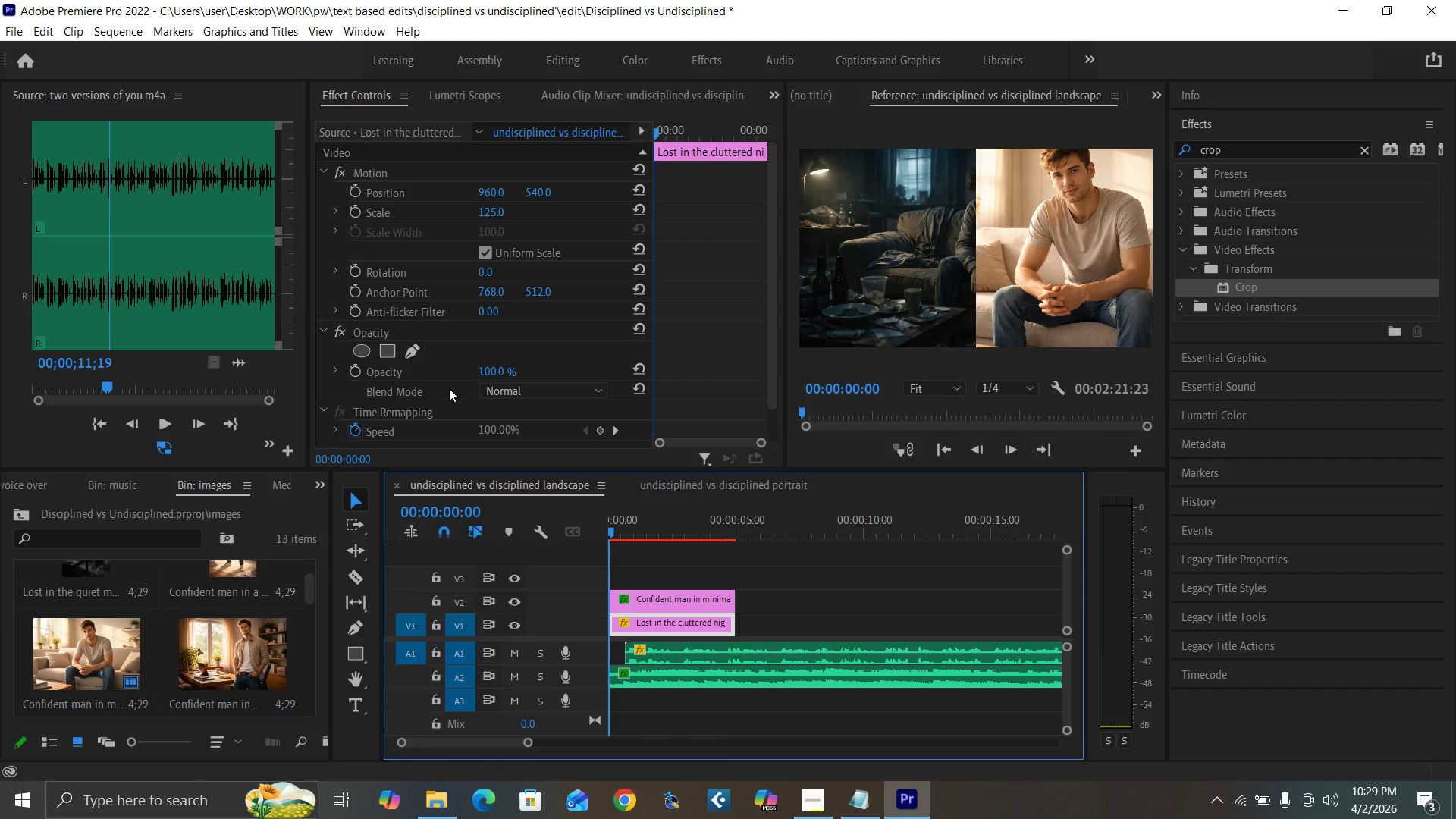 
key(Control+Backquote)
 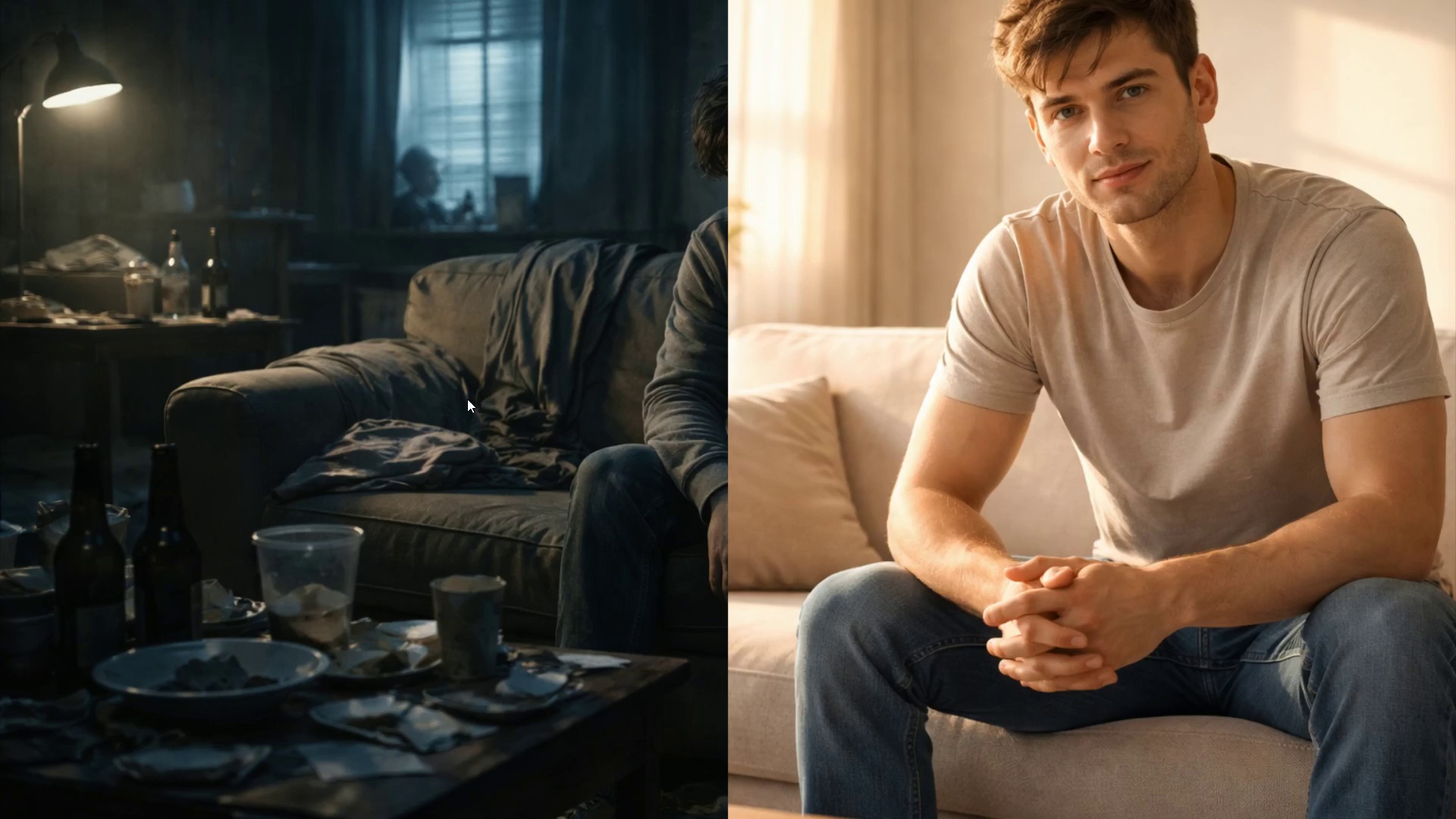 
hold_key(key=ControlLeft, duration=1.52)
 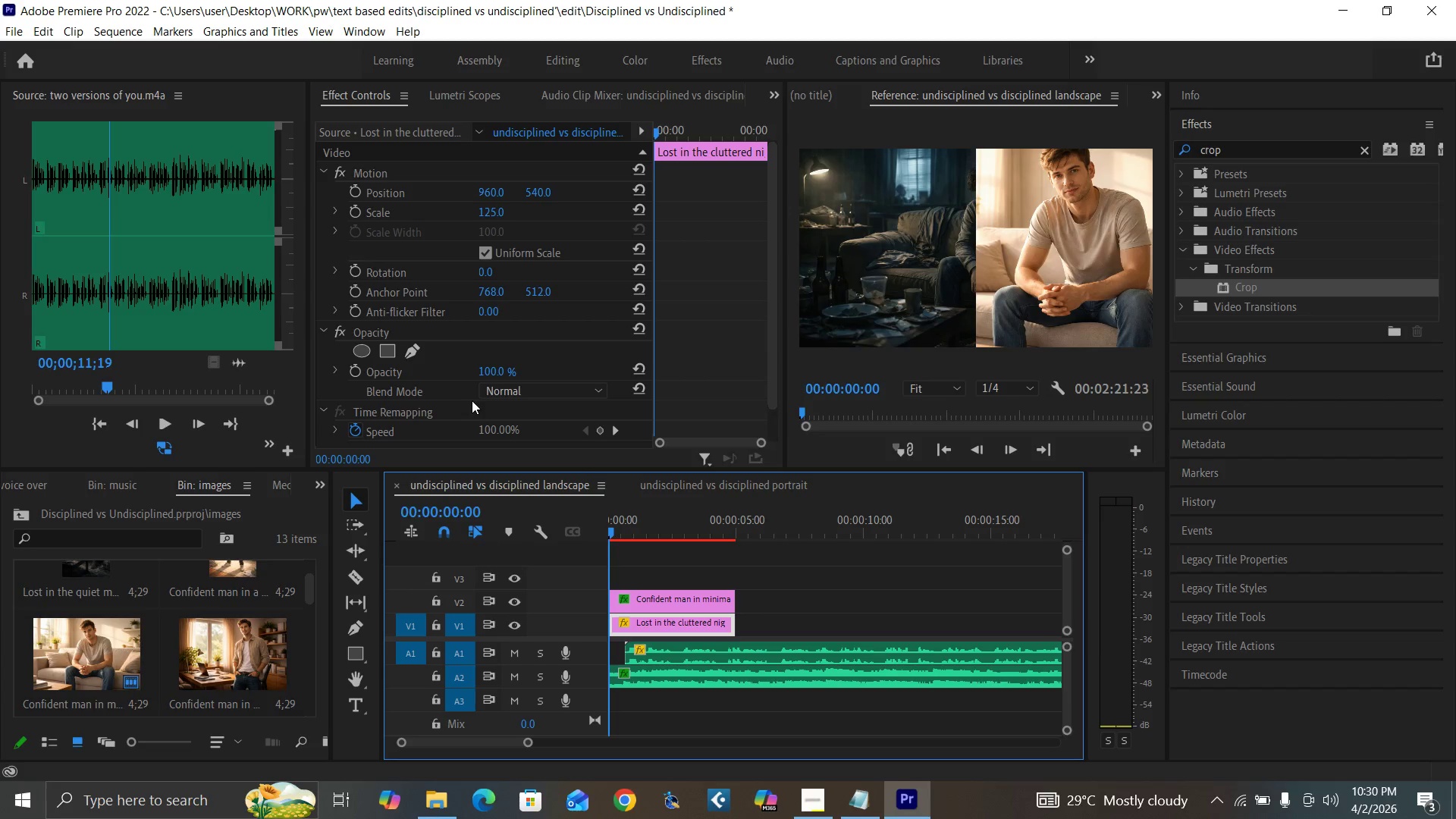 
key(Control+Backquote)
 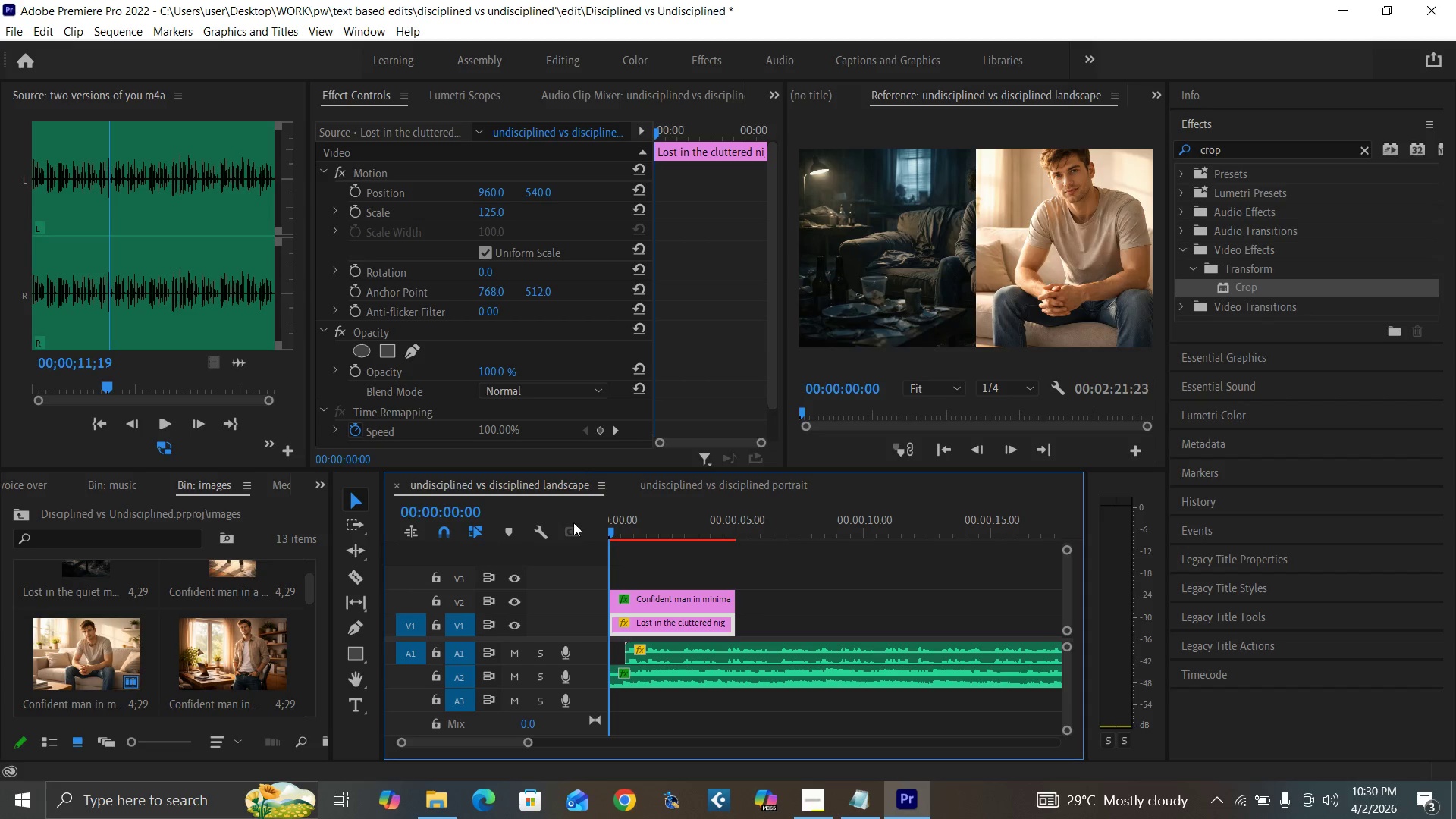 
wait(5.61)
 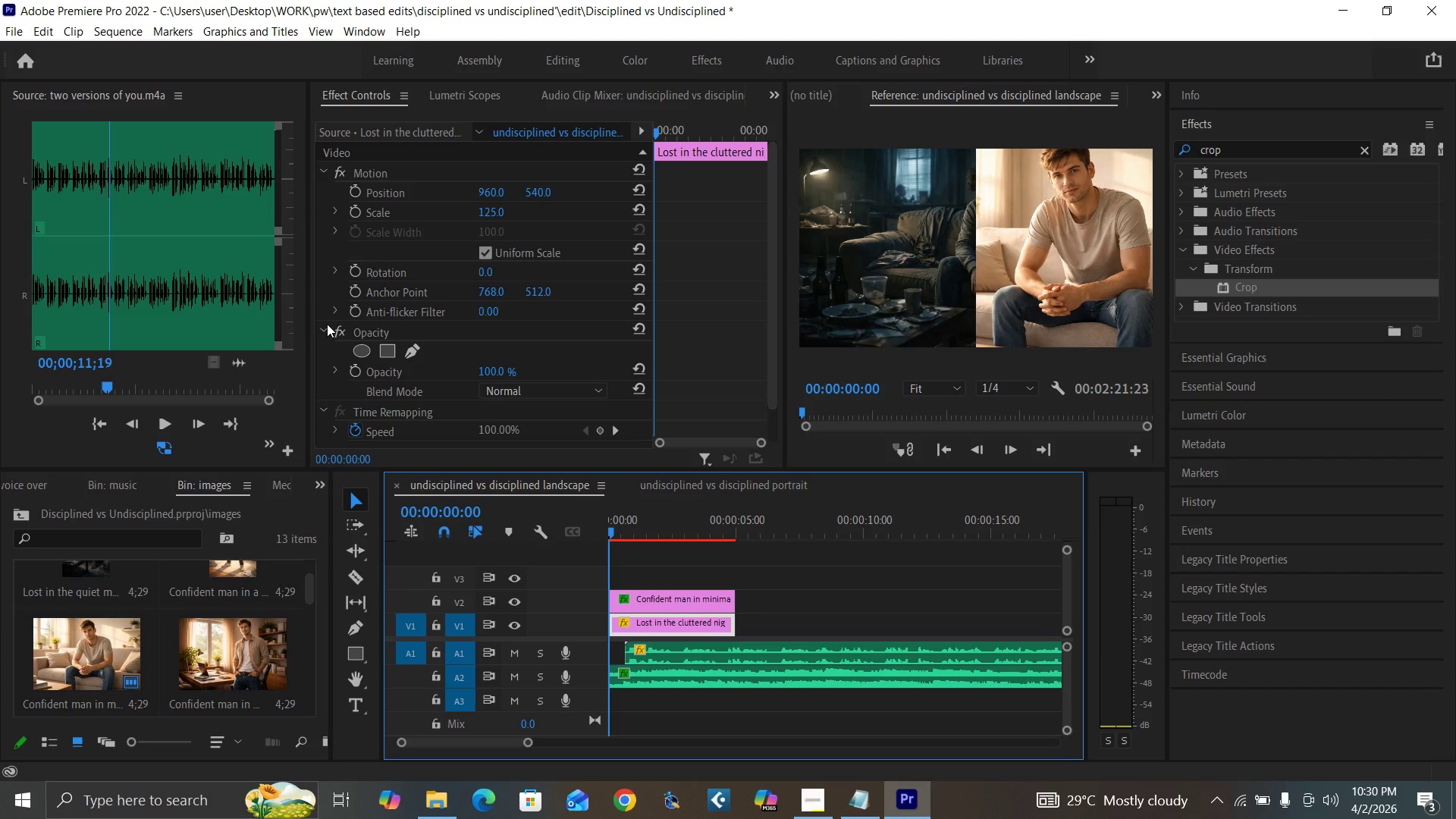 
left_click_drag(start_coordinate=[486, 191], to_coordinate=[83, 317])
 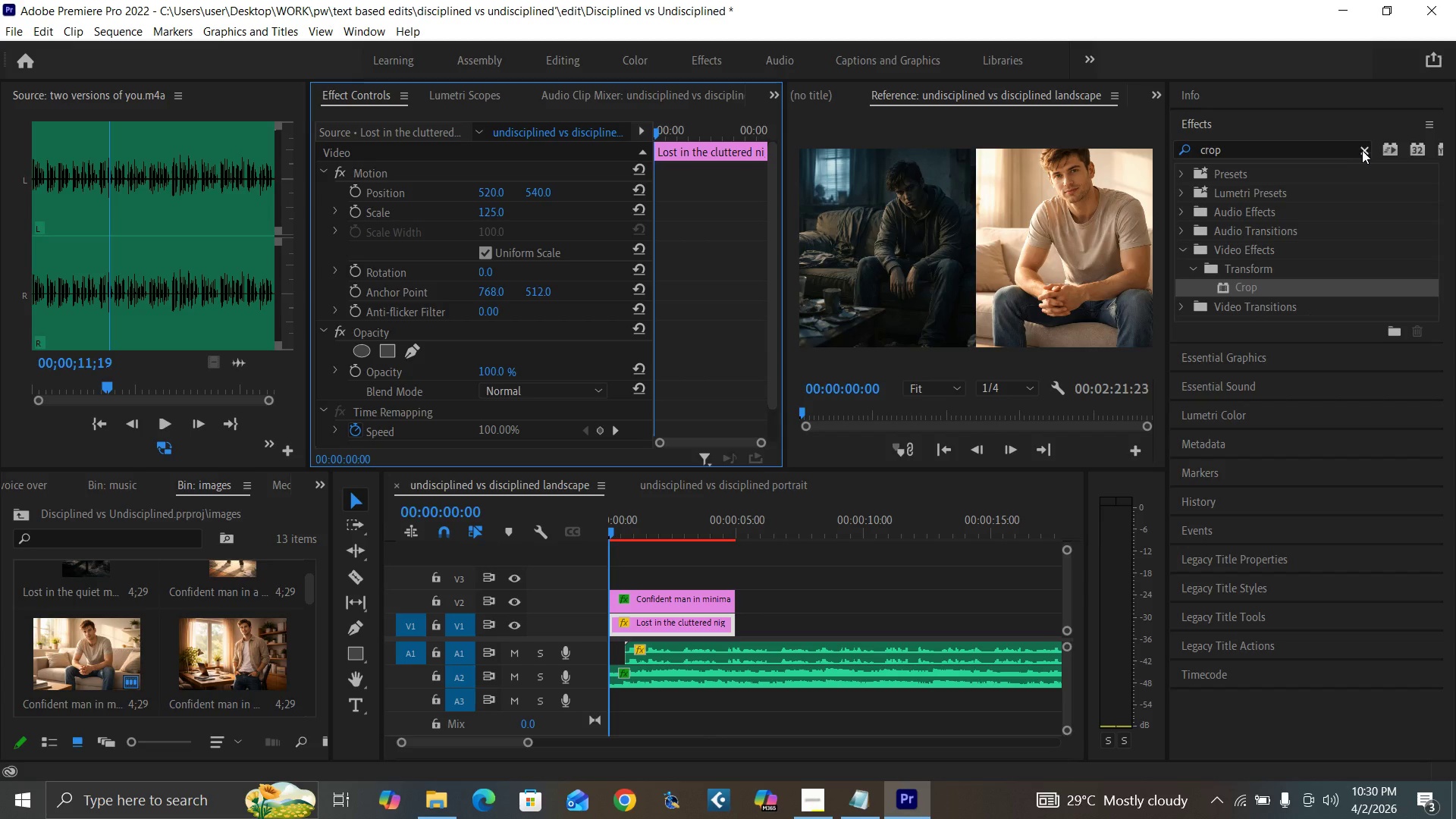 
double_click([1323, 152])
 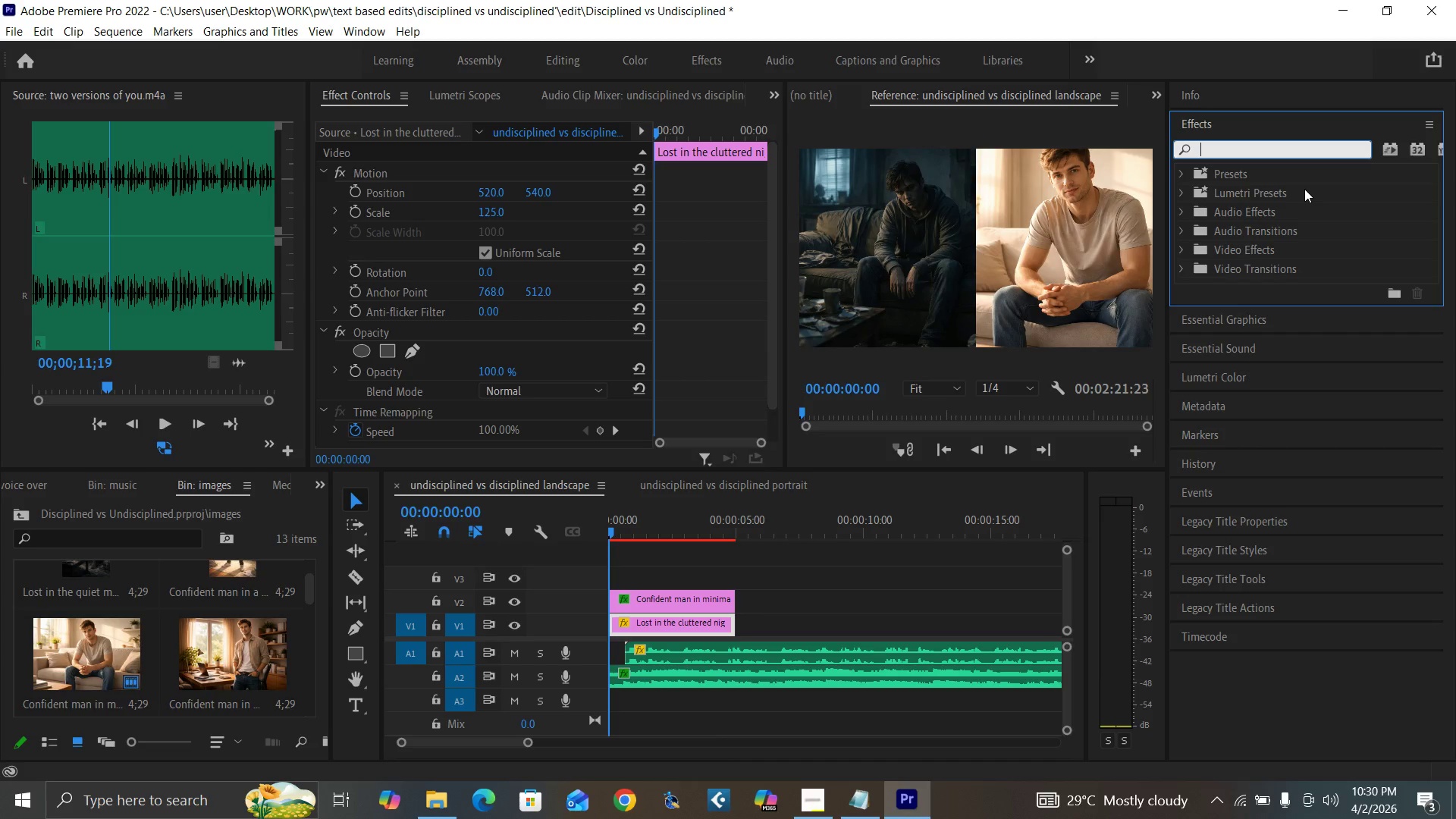 
type(flip)
 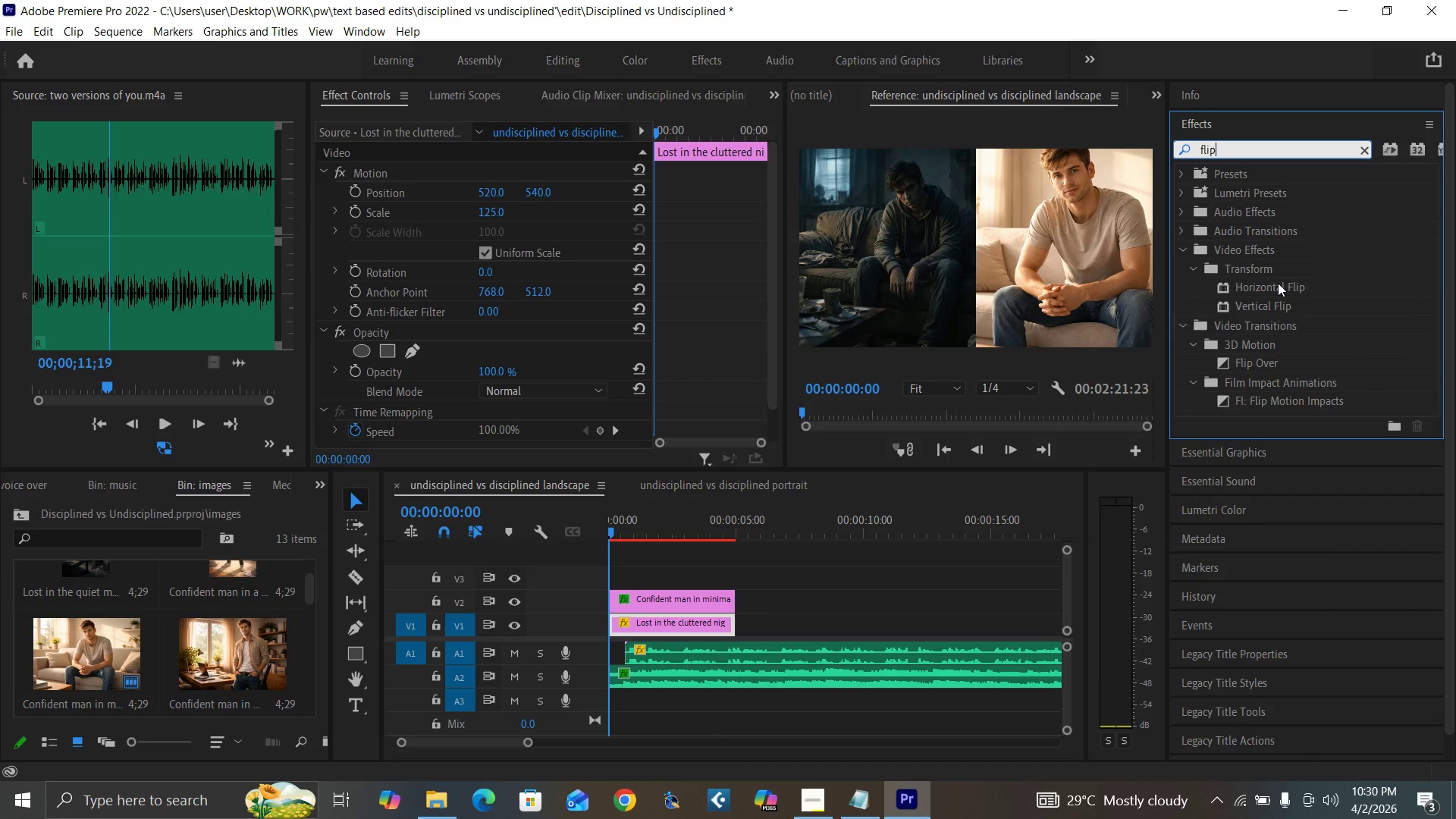 
left_click_drag(start_coordinate=[1278, 281], to_coordinate=[667, 620])
 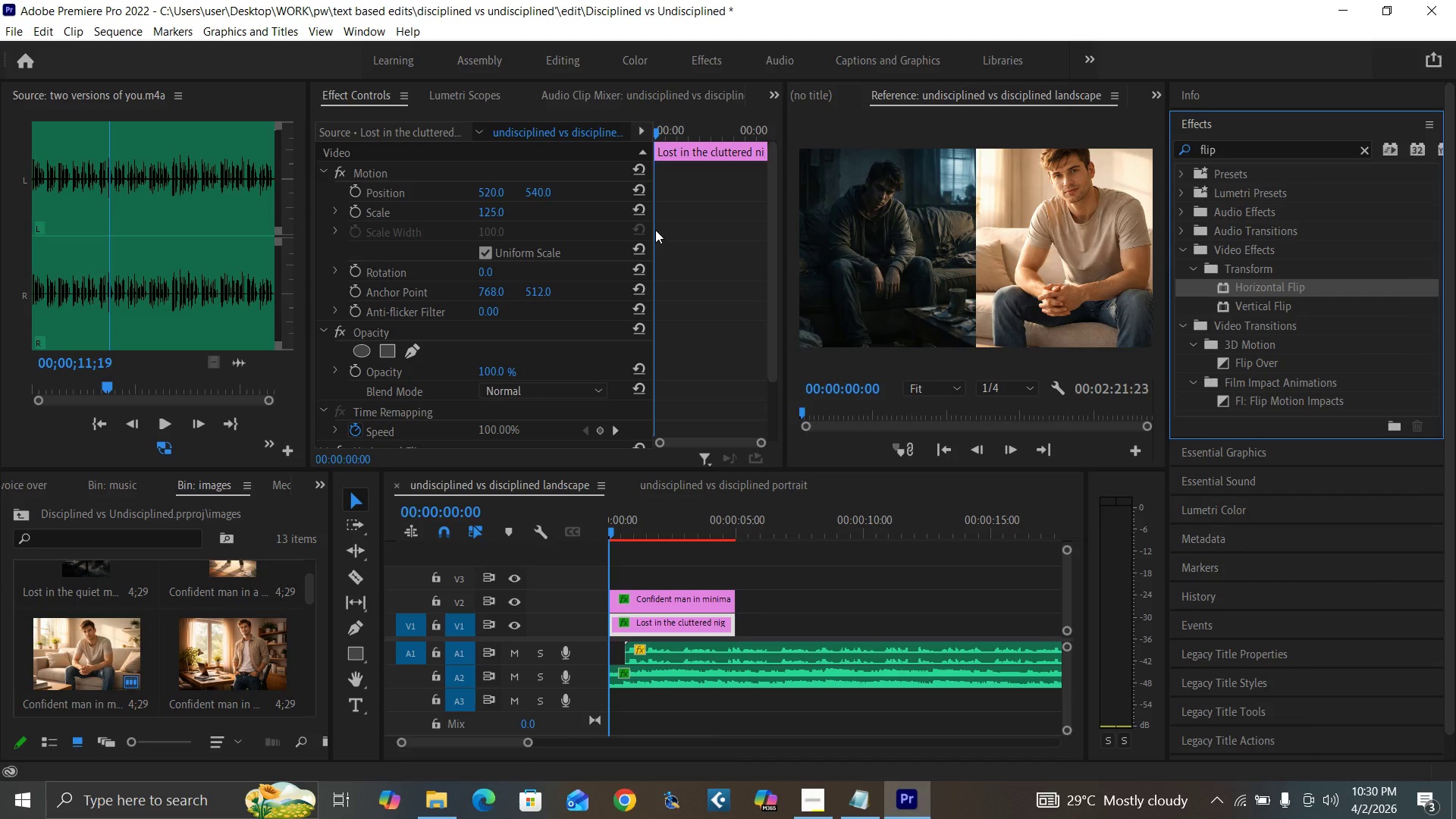 
wait(6.2)
 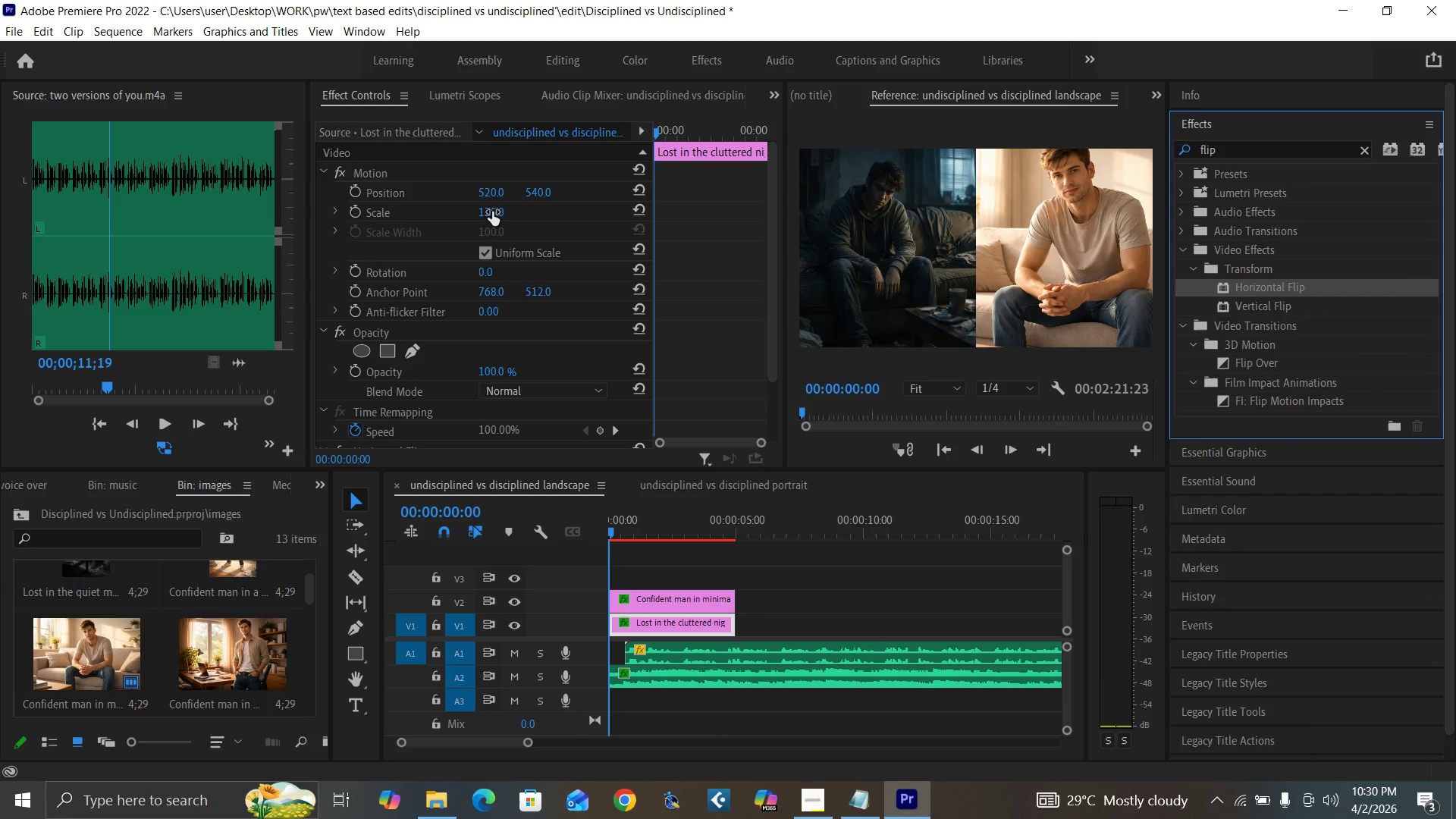 
left_click([492, 206])
 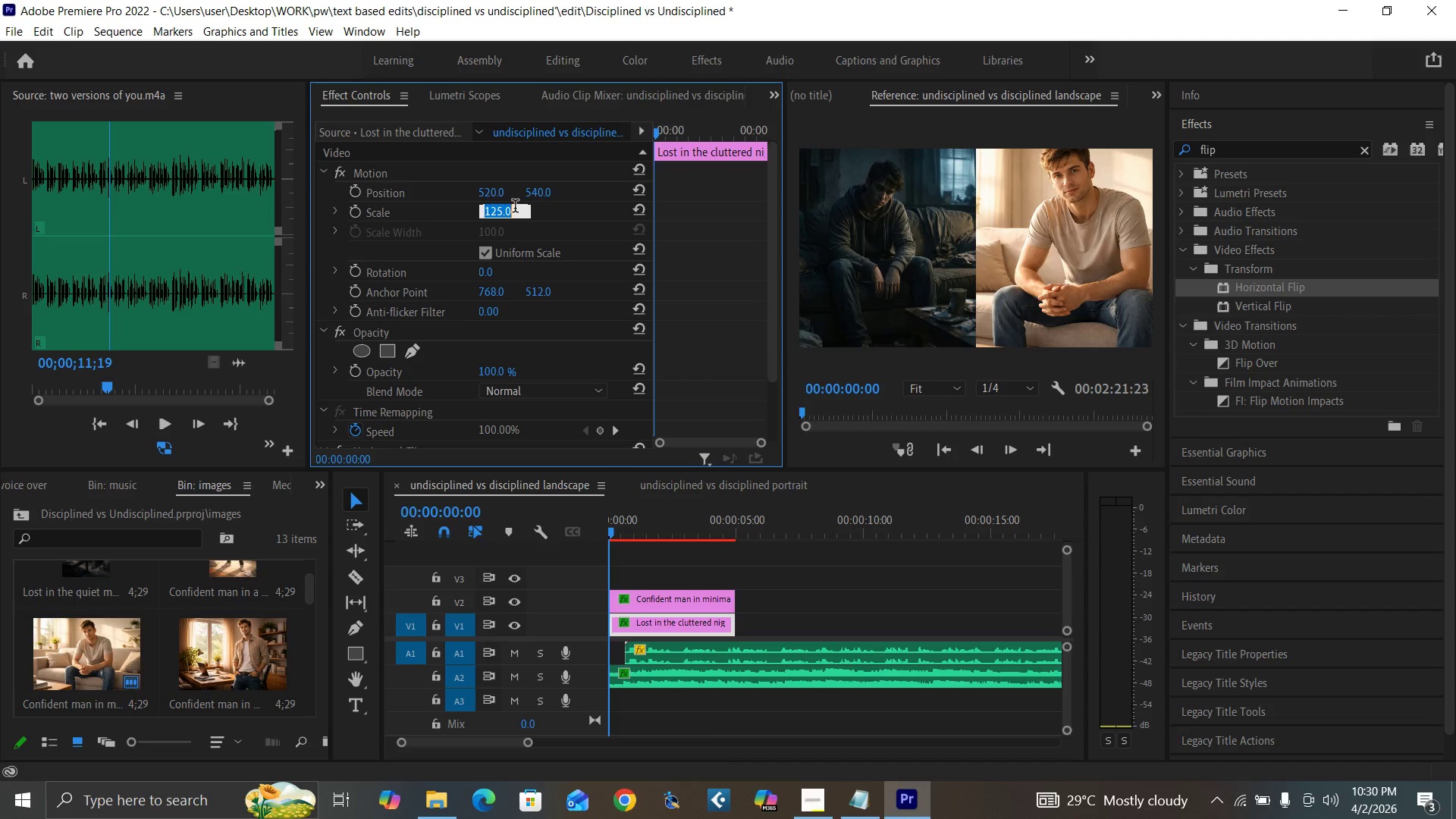 
type(135)
 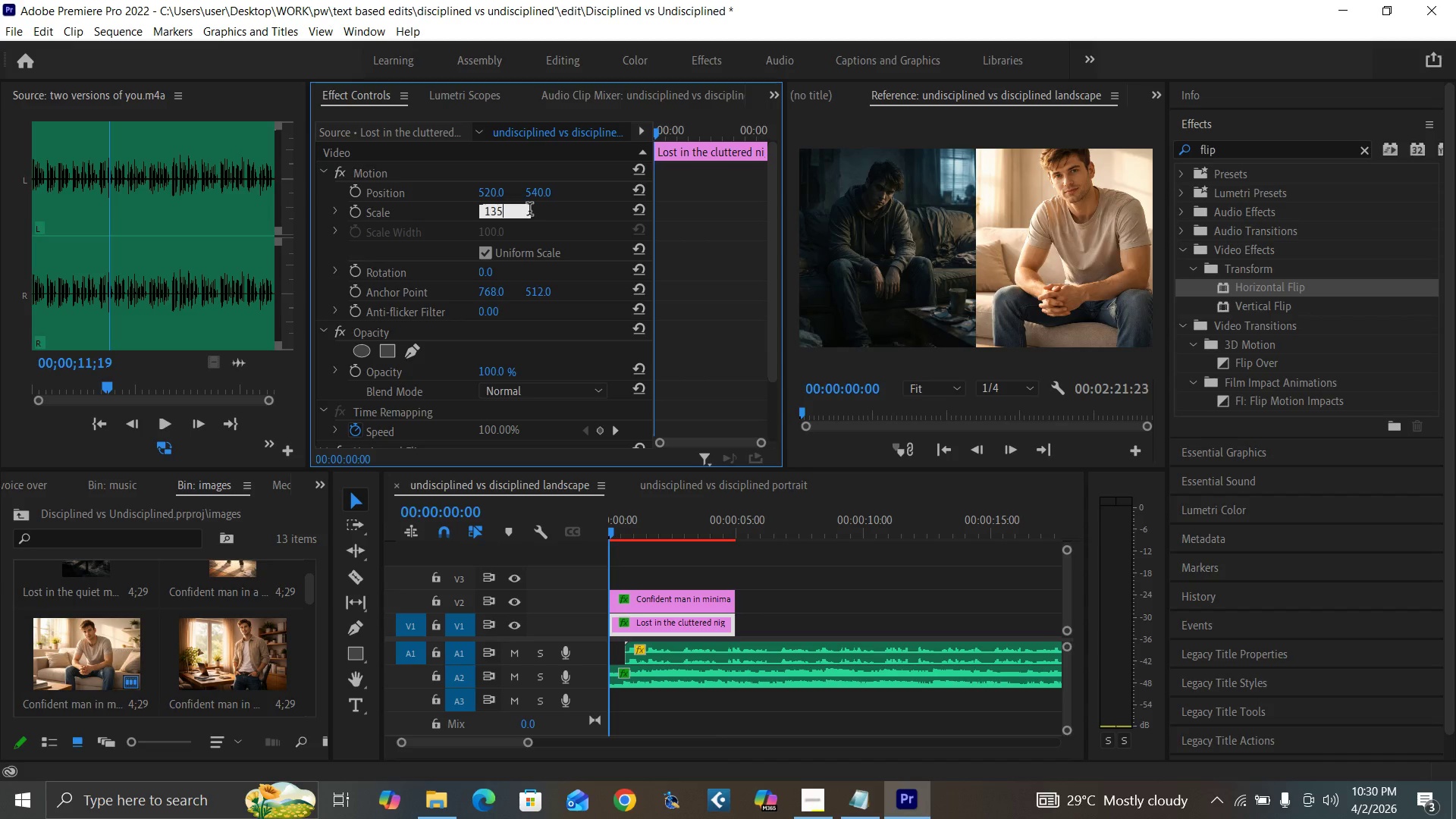 
key(Enter)
 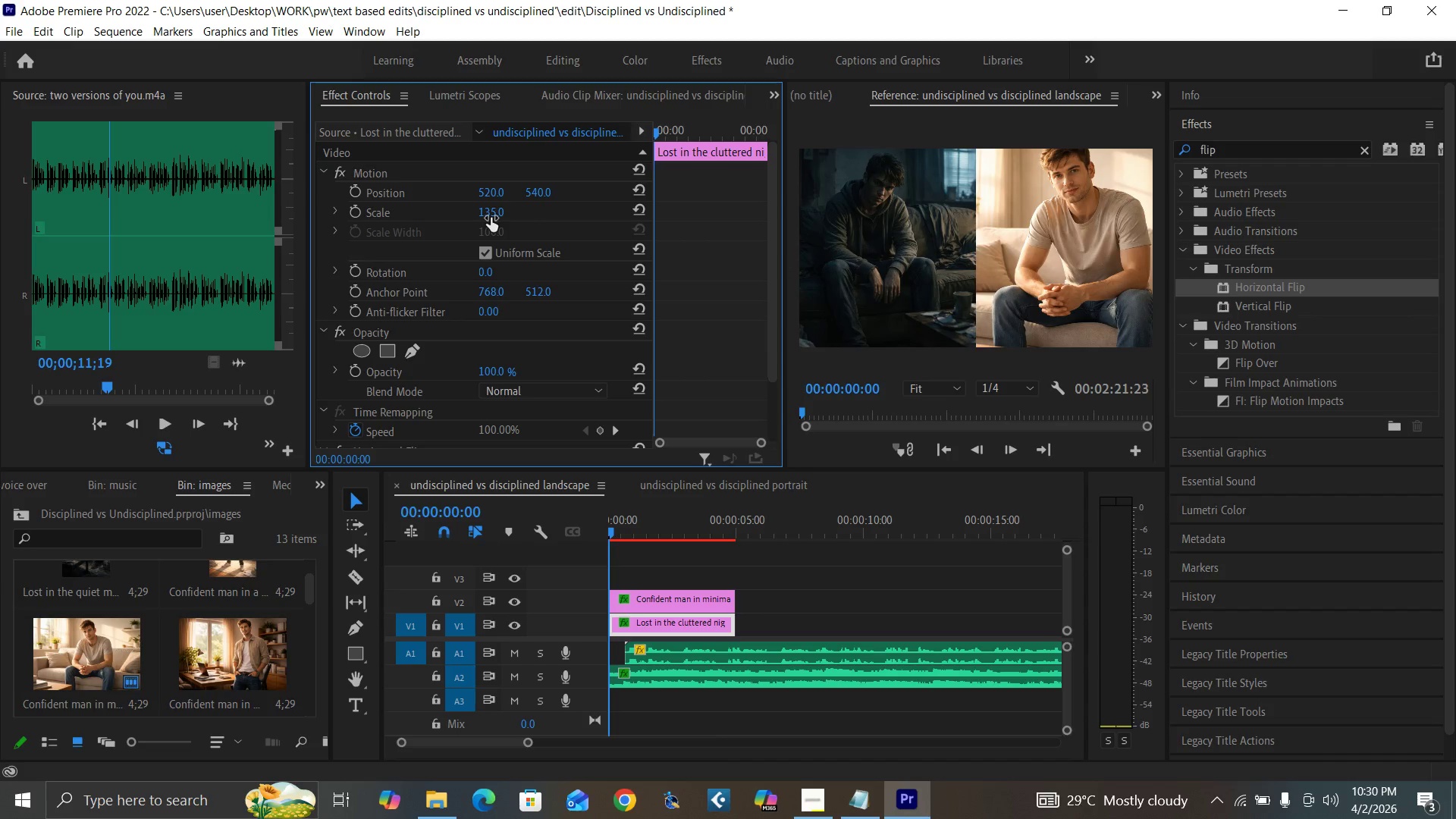 
left_click([490, 213])
 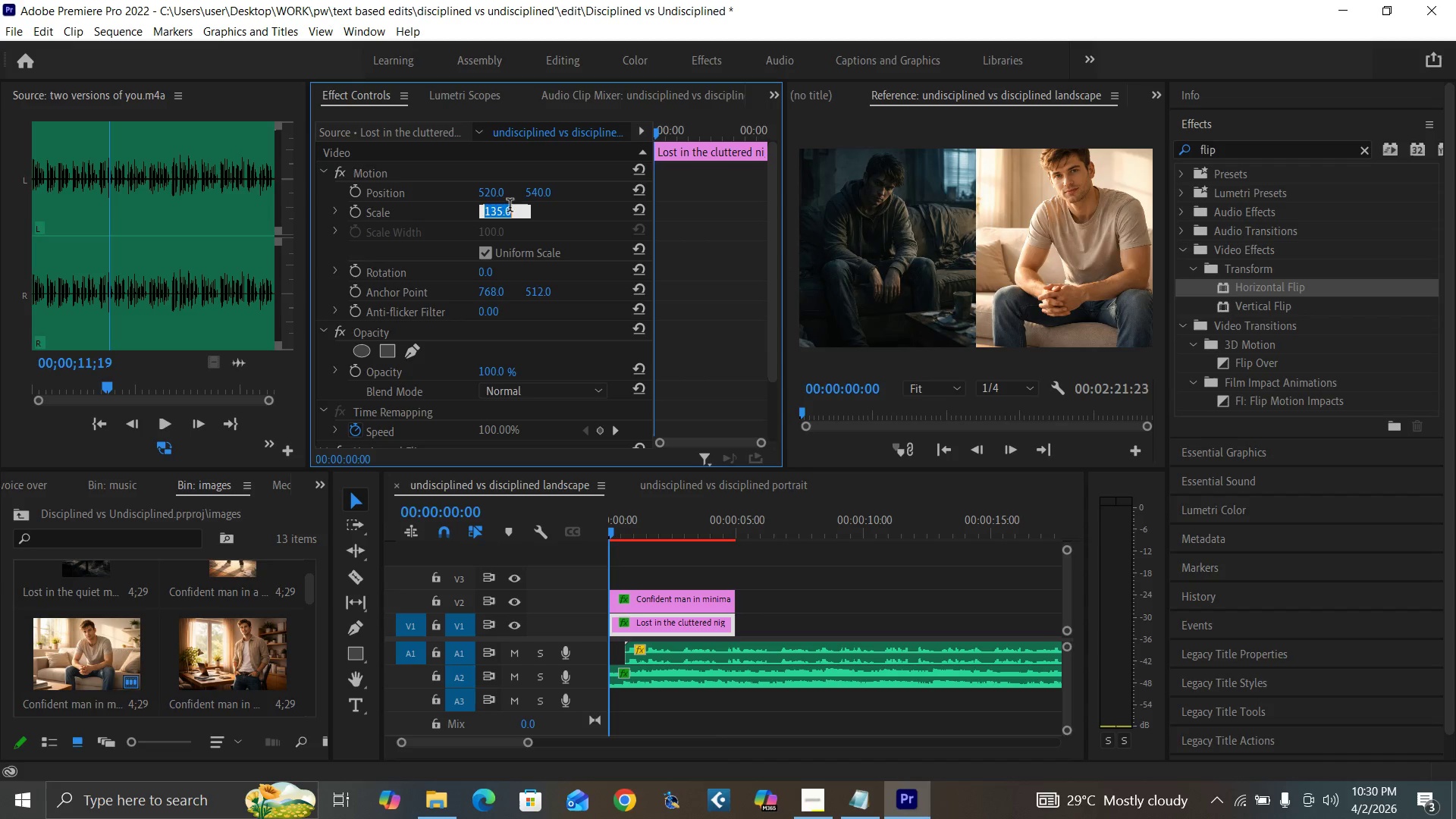 
type(145)
 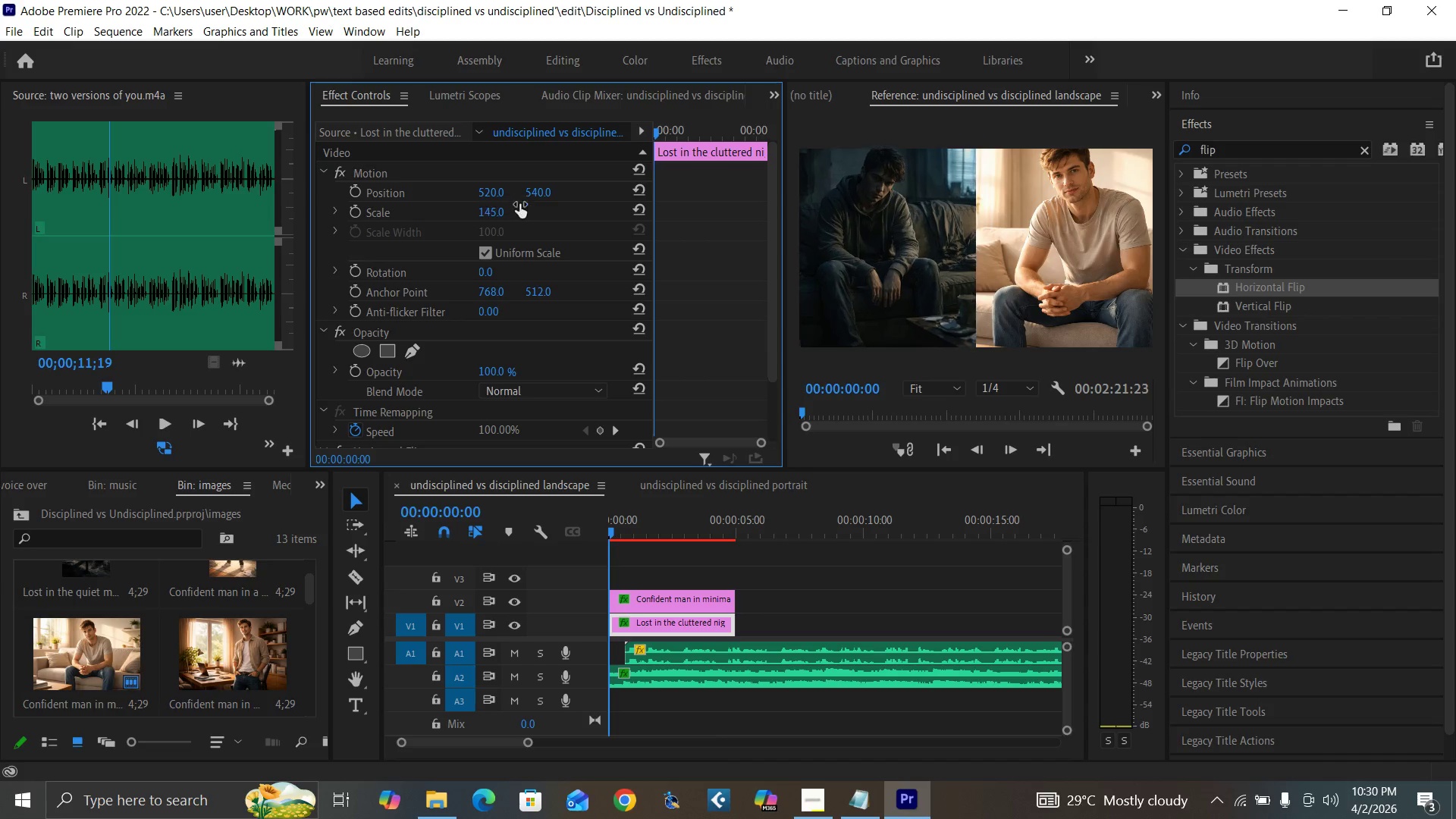 
key(Enter)
 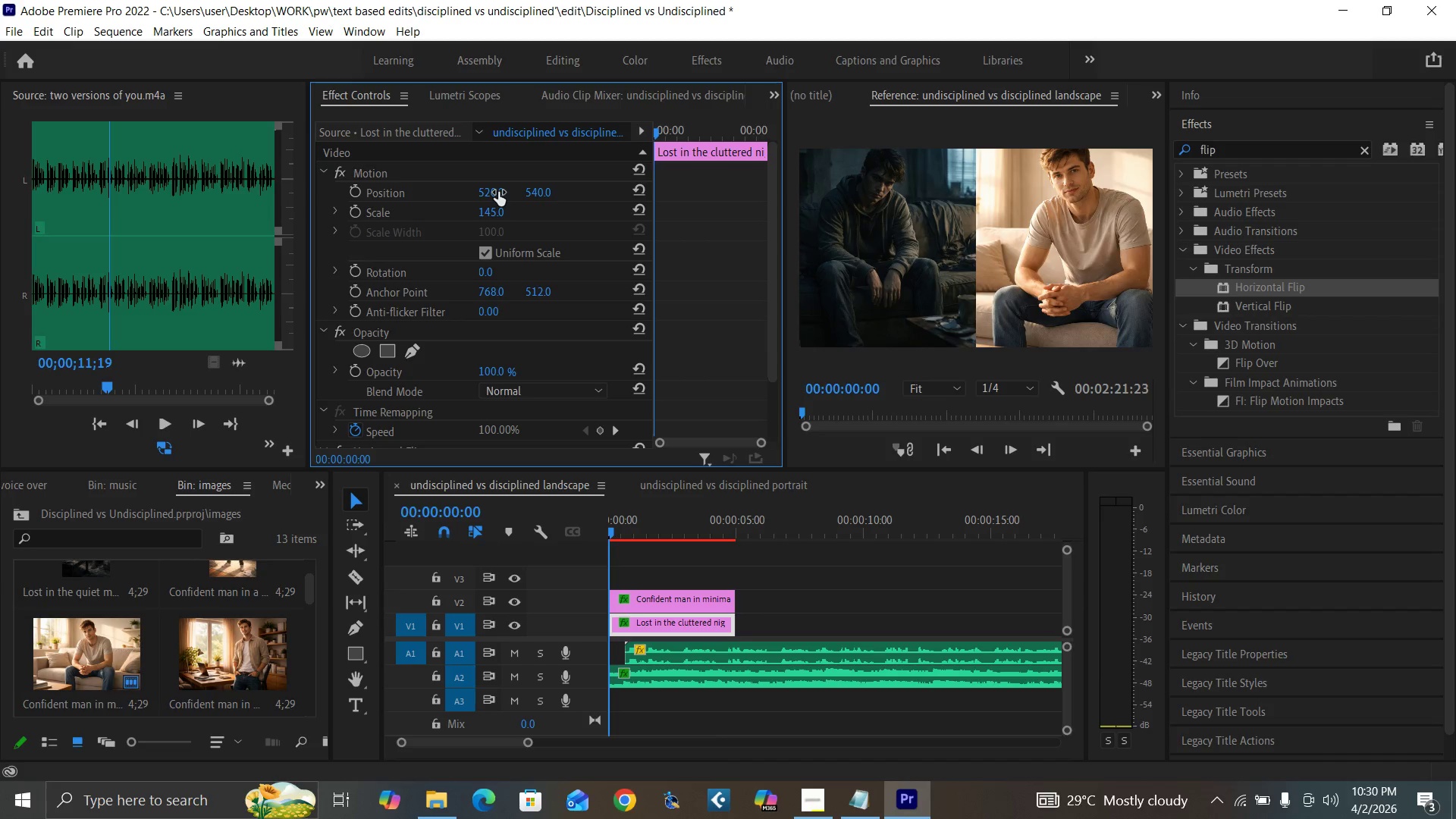 
left_click_drag(start_coordinate=[498, 192], to_coordinate=[572, 191])
 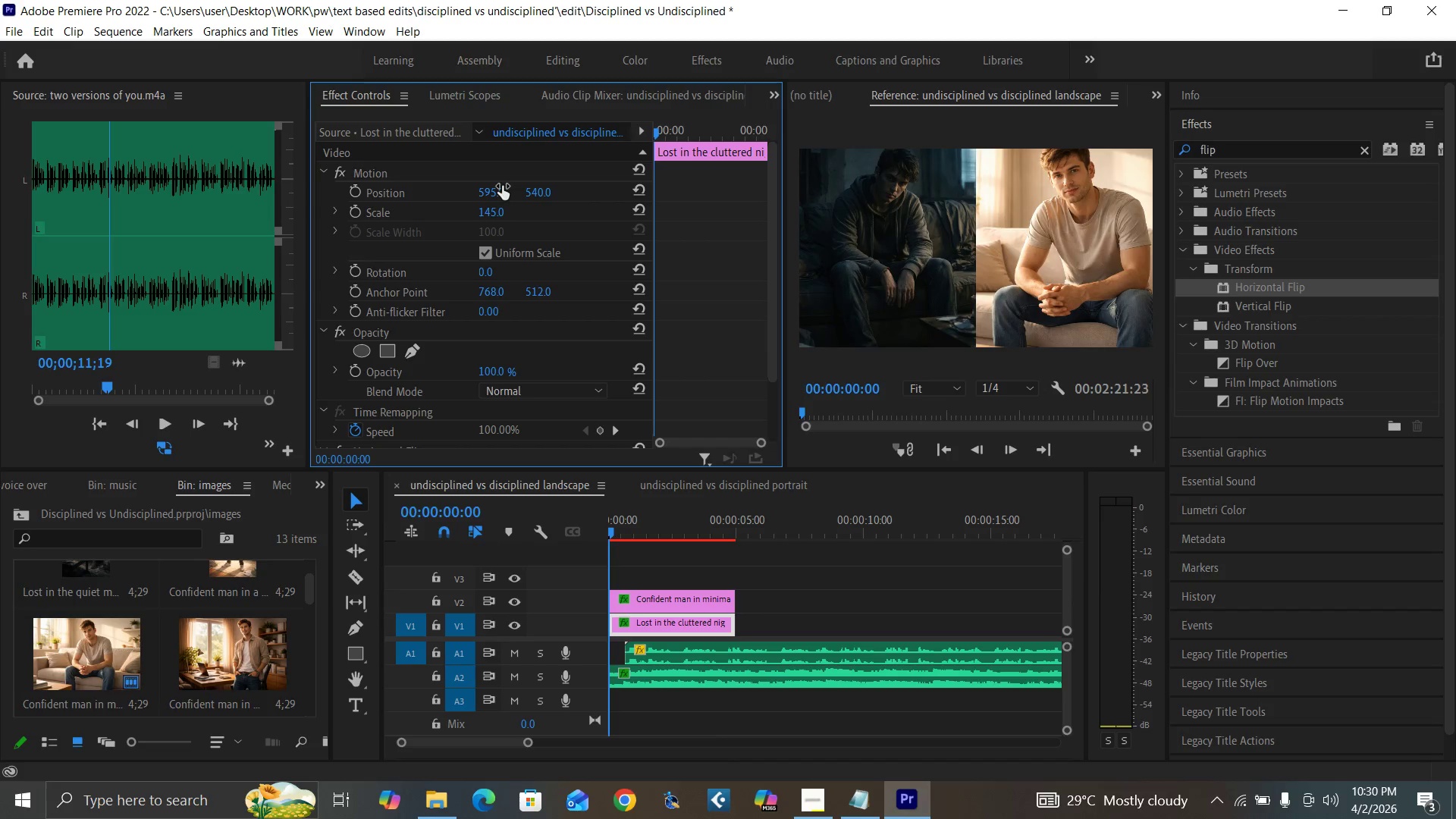 
key(Control+Backquote)
 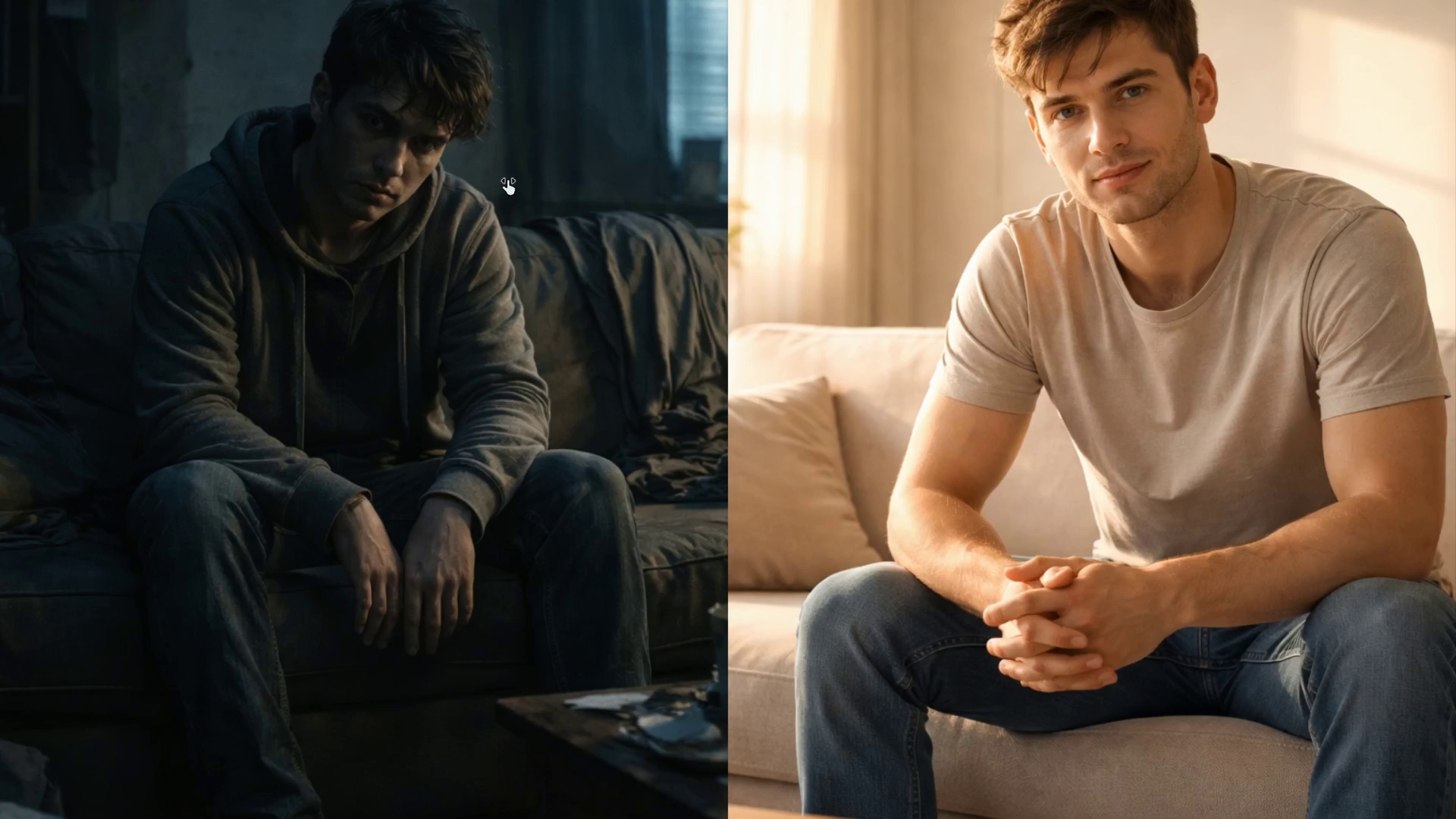 
key(Control+Backquote)
 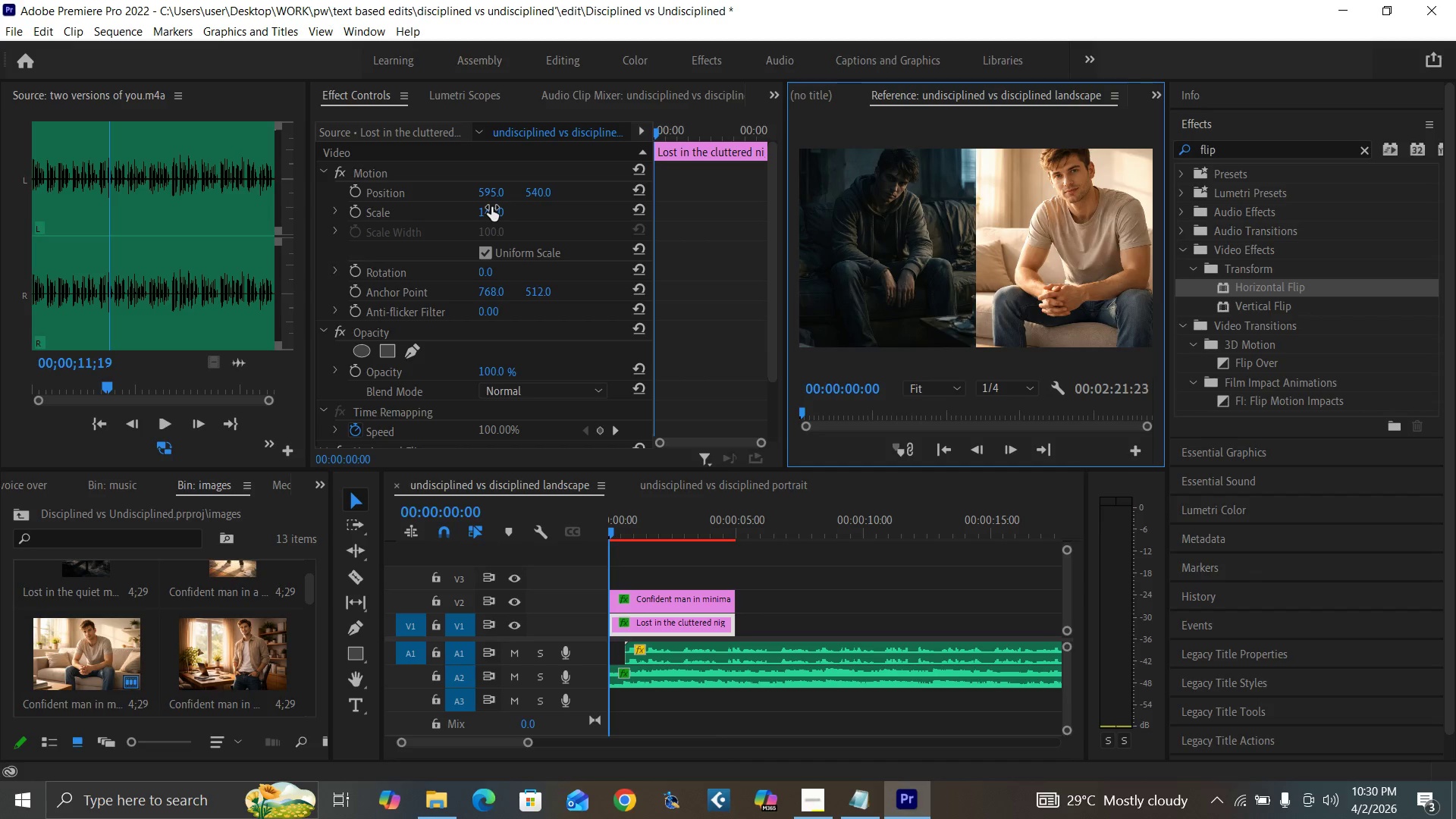 
left_click([491, 207])
 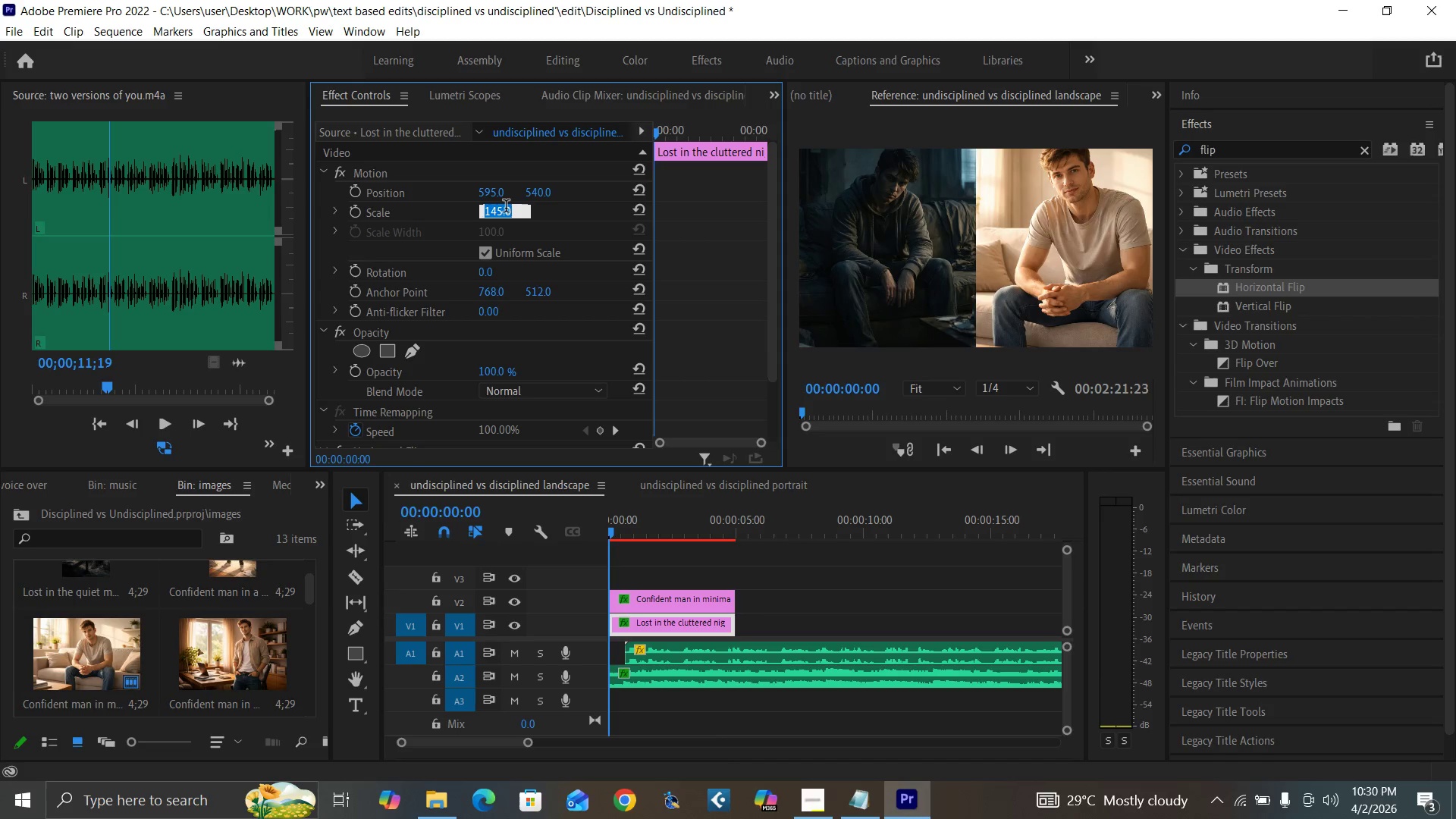 
type(155)
 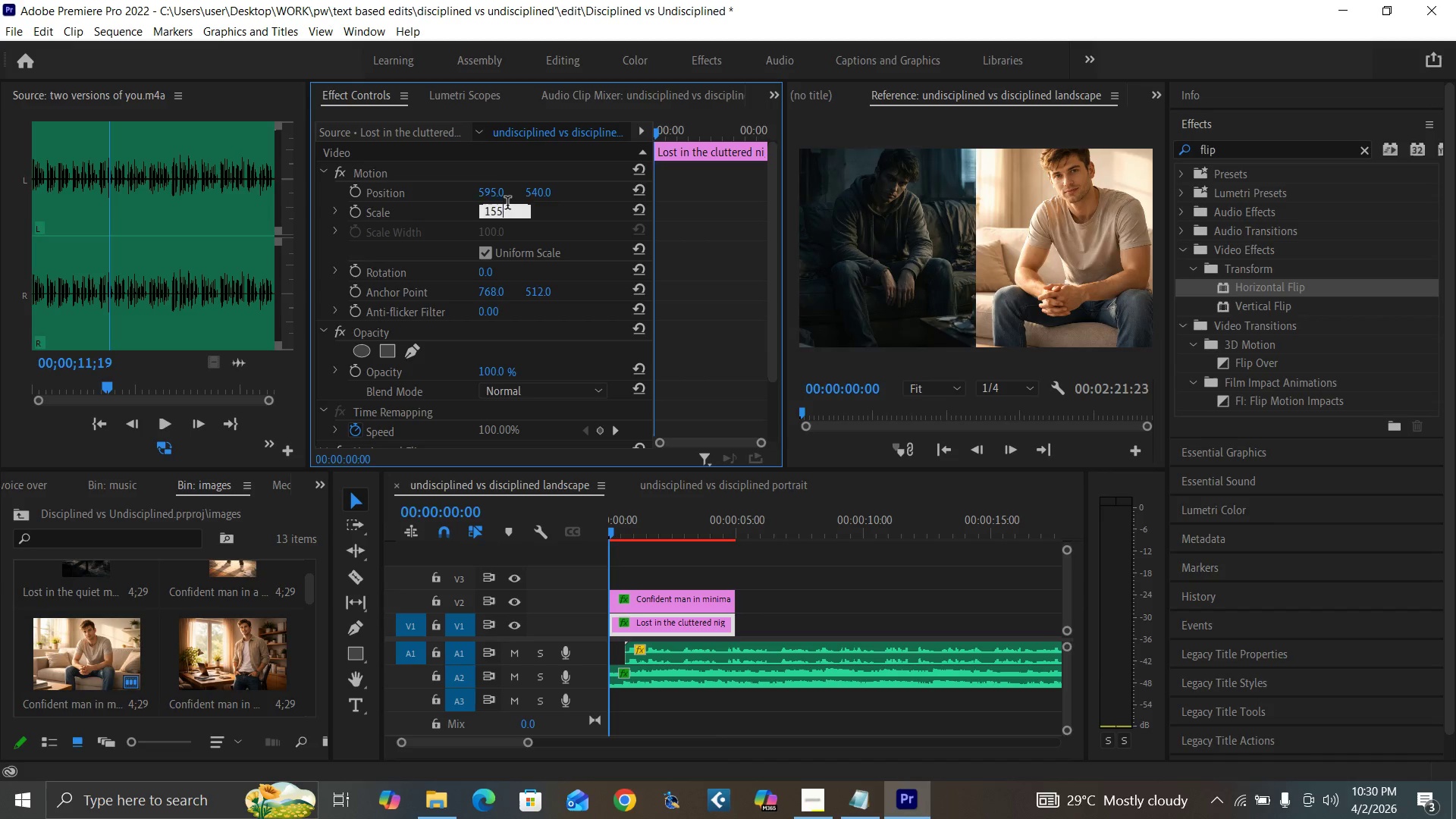 
key(Enter)
 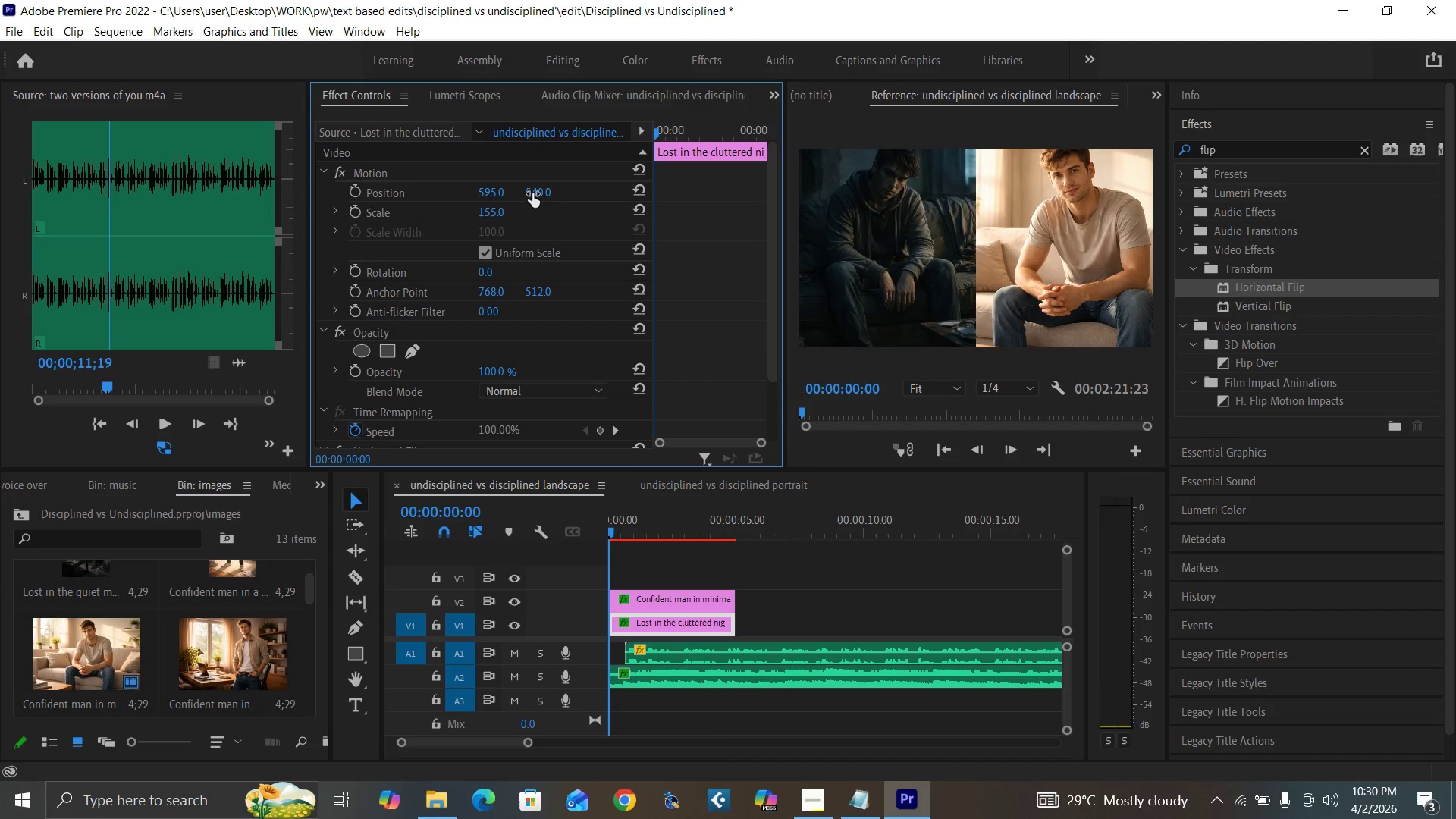 
left_click_drag(start_coordinate=[532, 193], to_coordinate=[570, 186])
 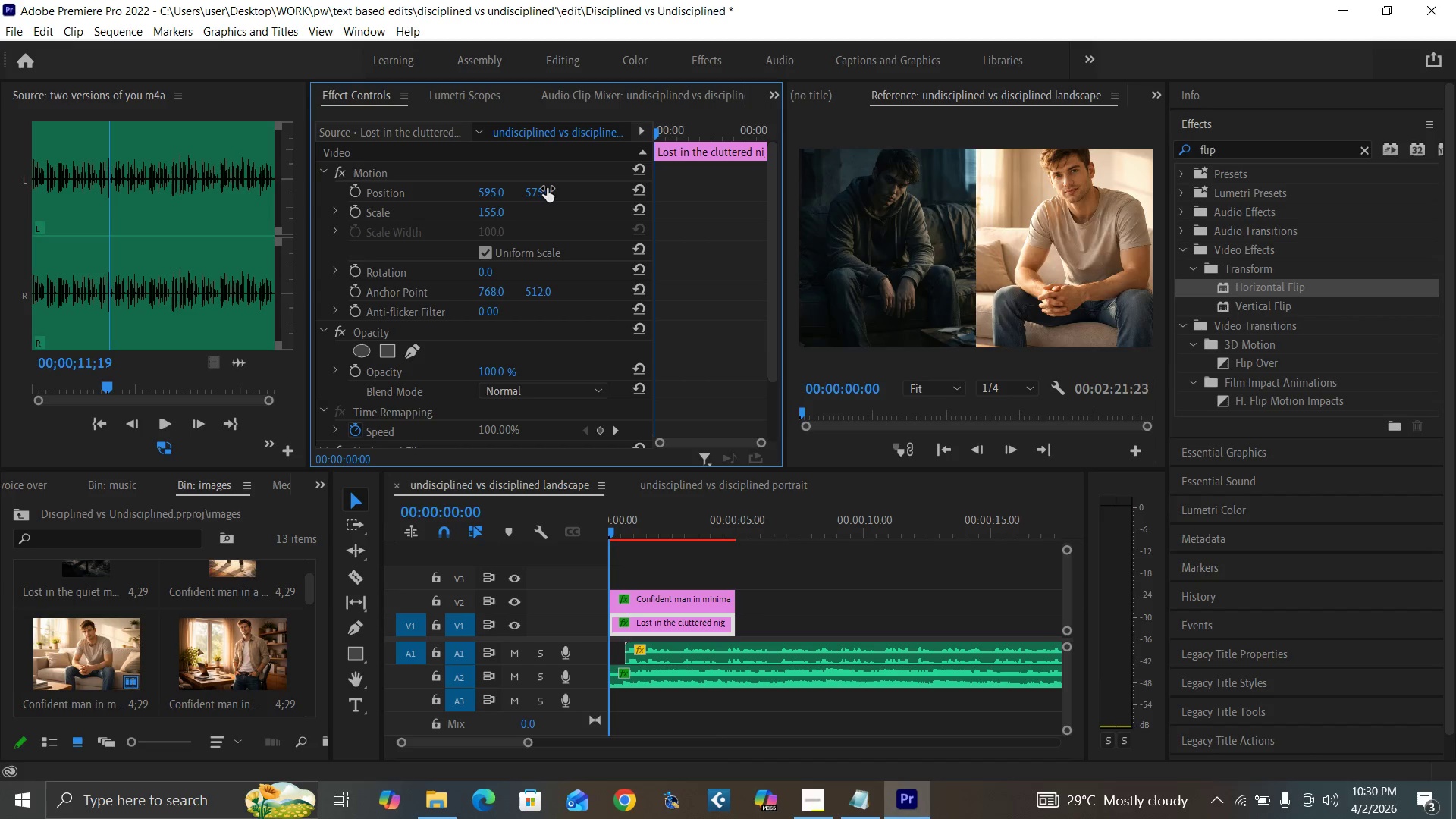 
key(Control+Backquote)
 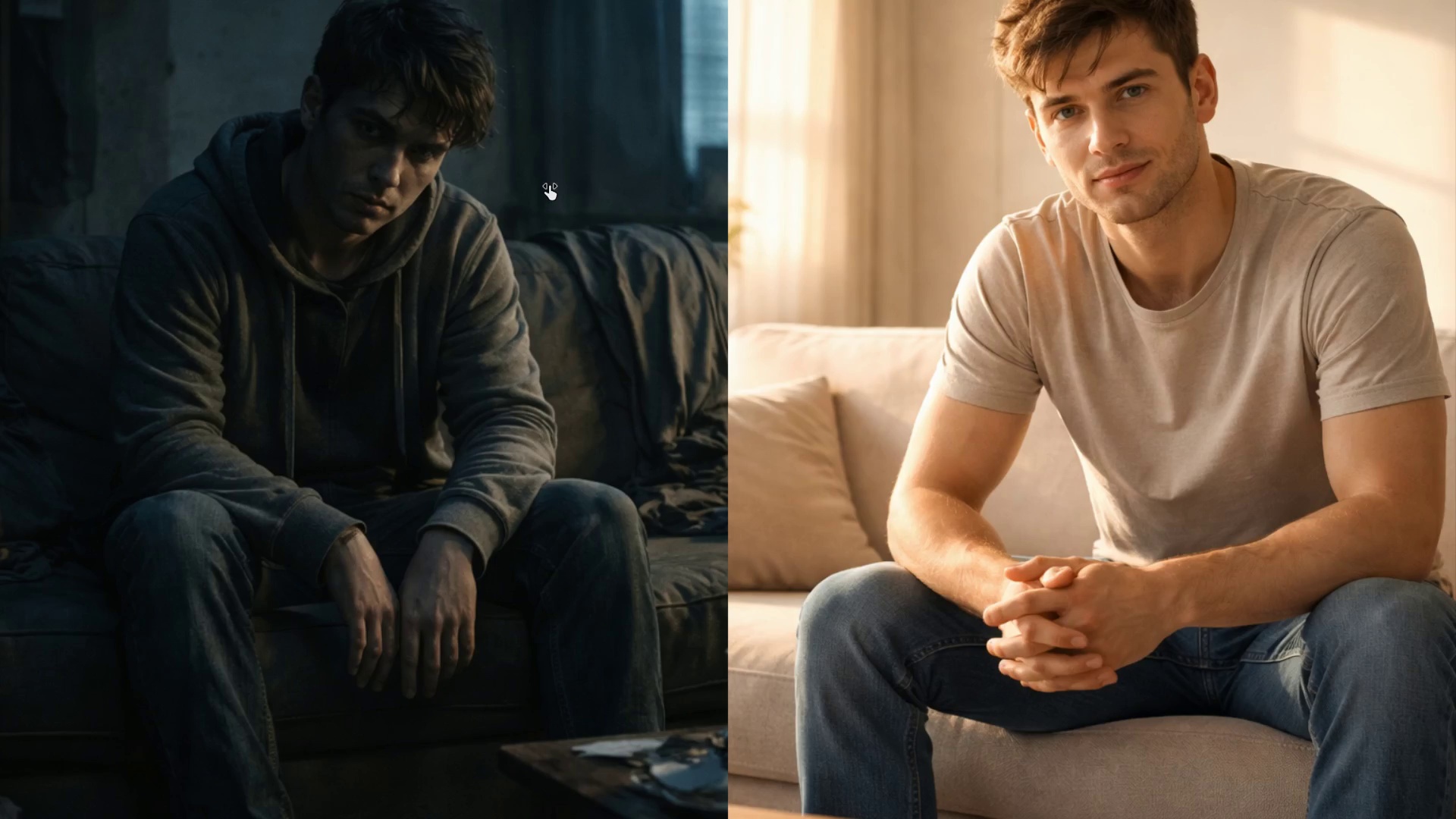 
hold_key(key=ControlLeft, duration=1.5)
 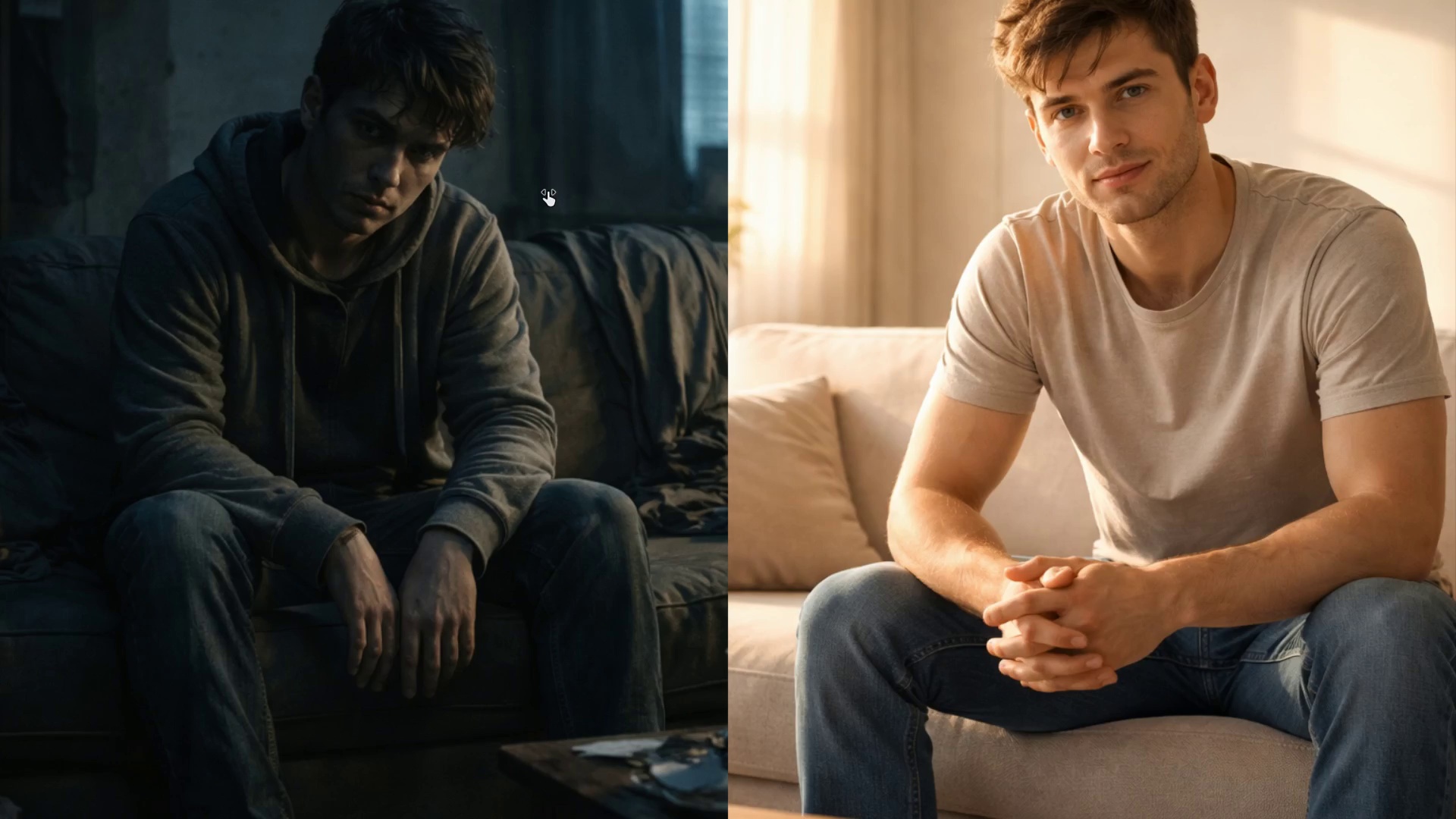 
hold_key(key=ControlLeft, duration=1.5)
 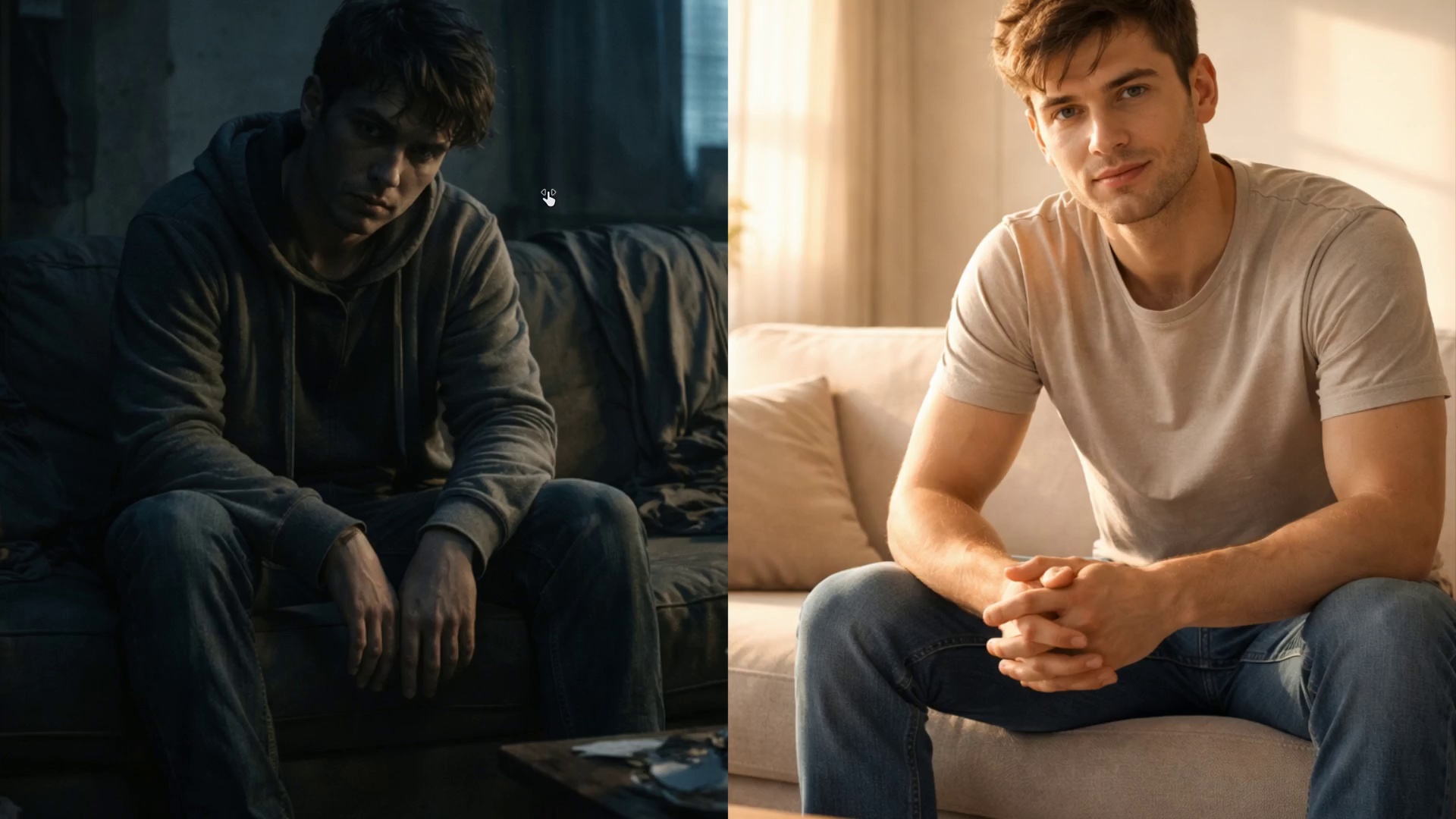 
key(Control+Backquote)
 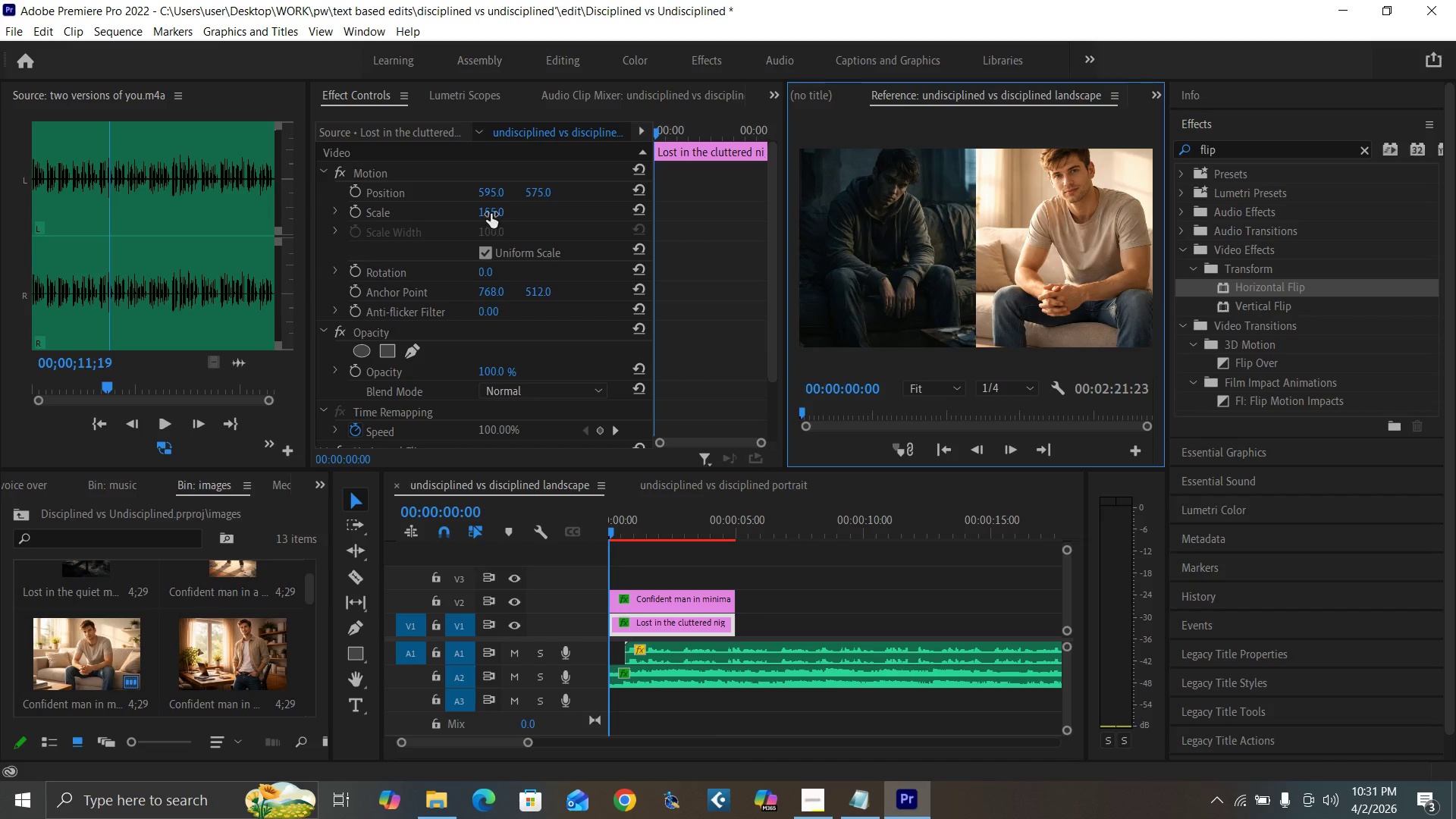 
left_click([491, 213])
 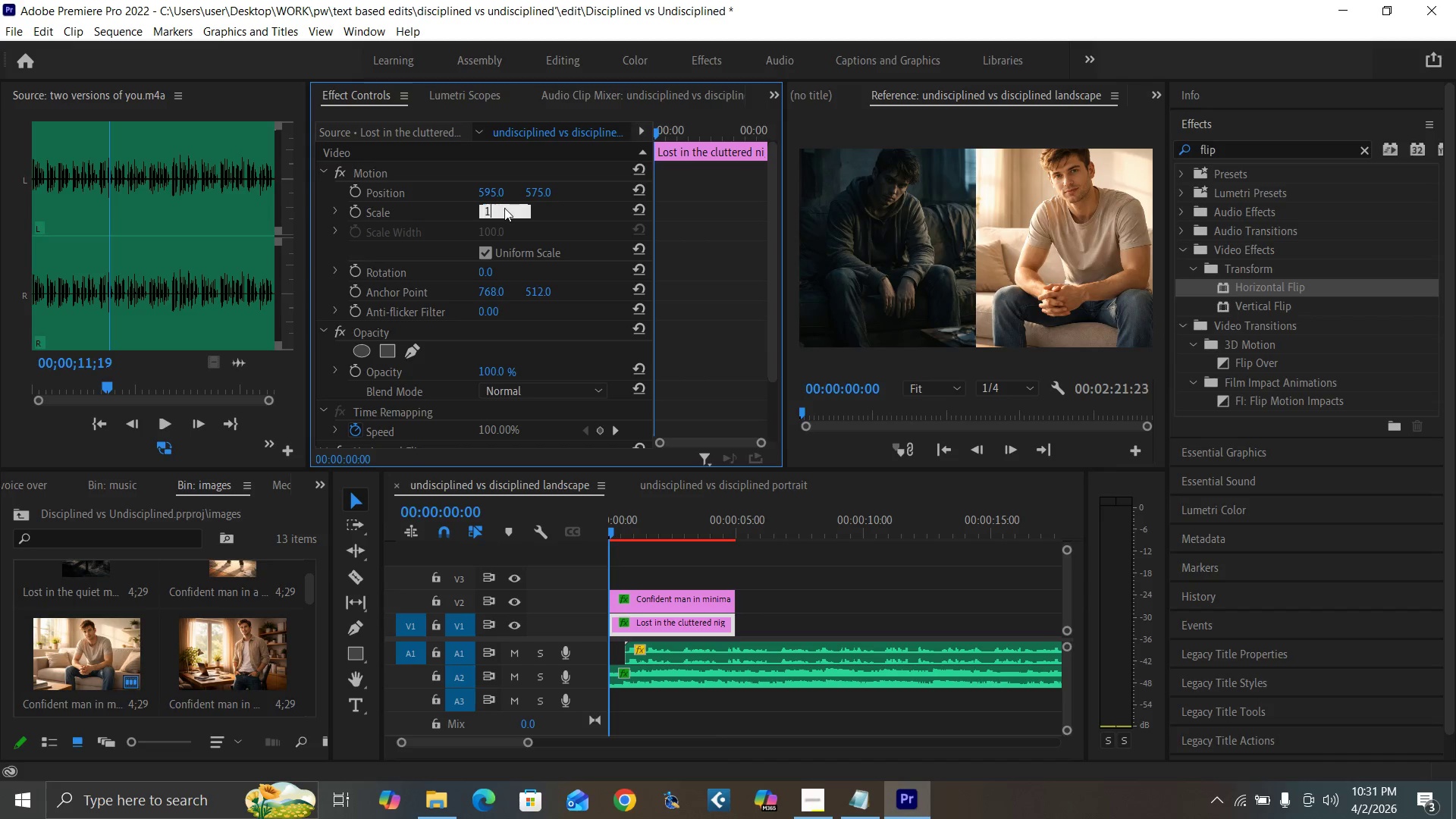 
type(175)
 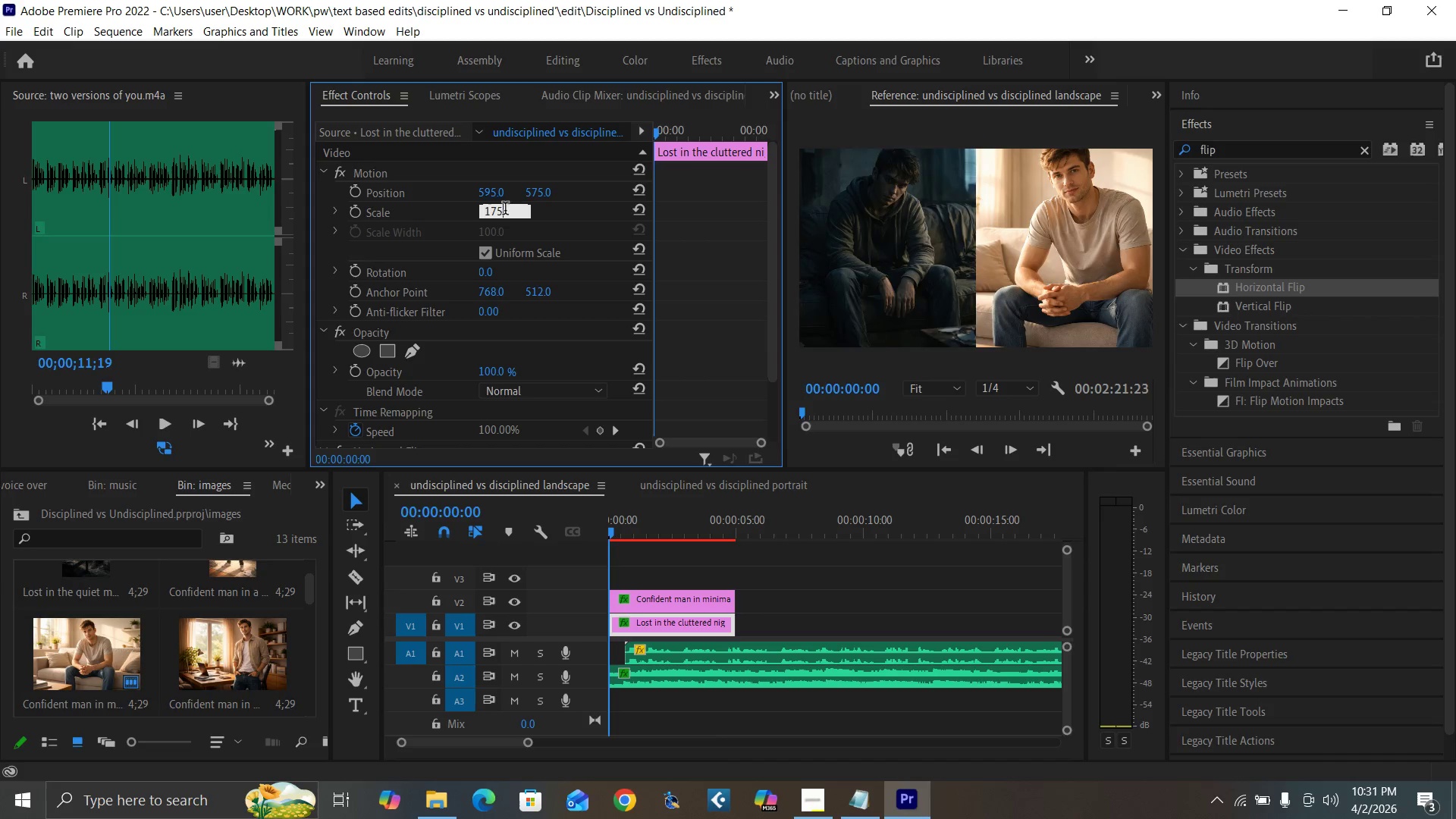 
key(Enter)
 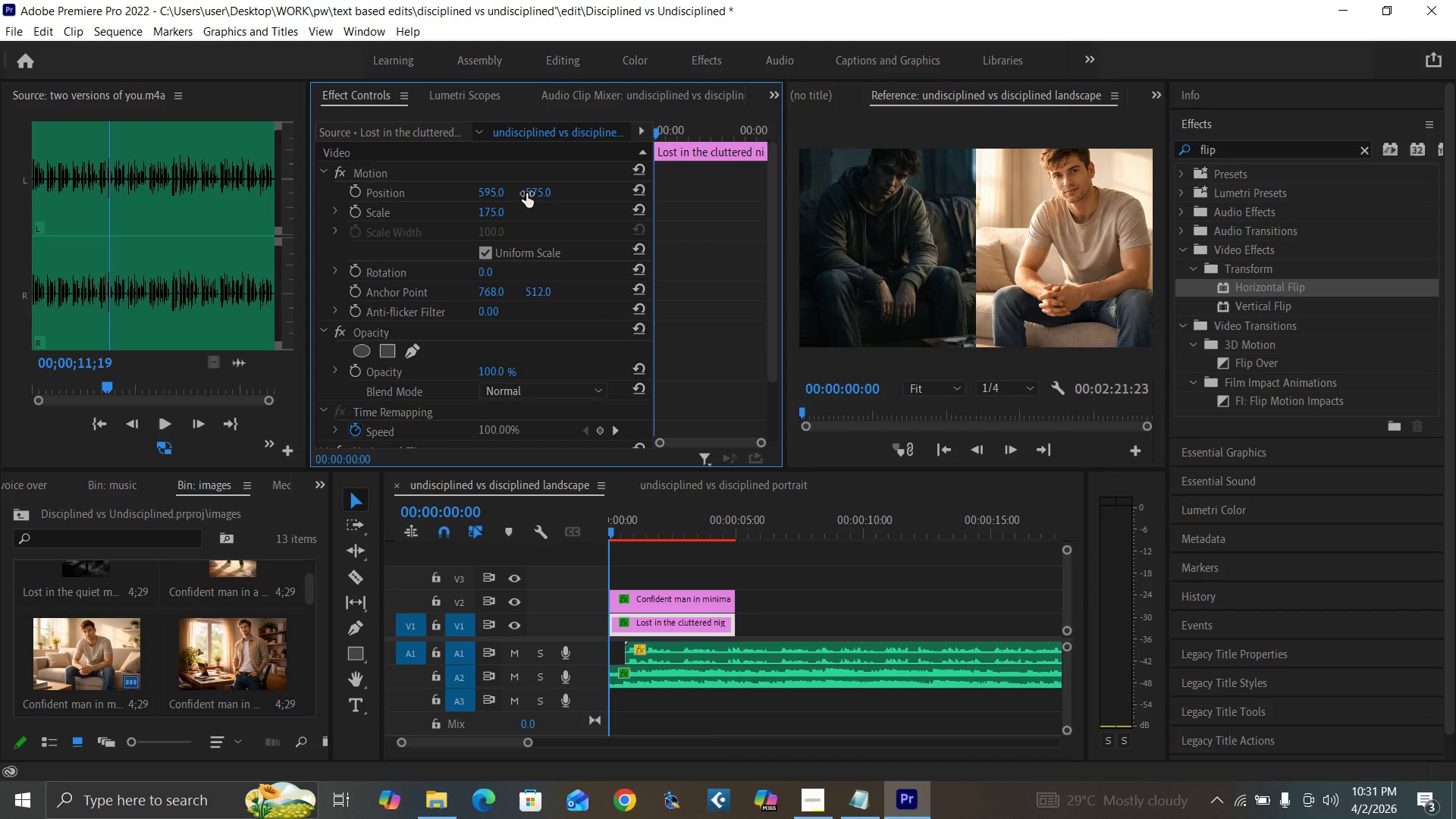 
left_click_drag(start_coordinate=[536, 192], to_coordinate=[558, 190])
 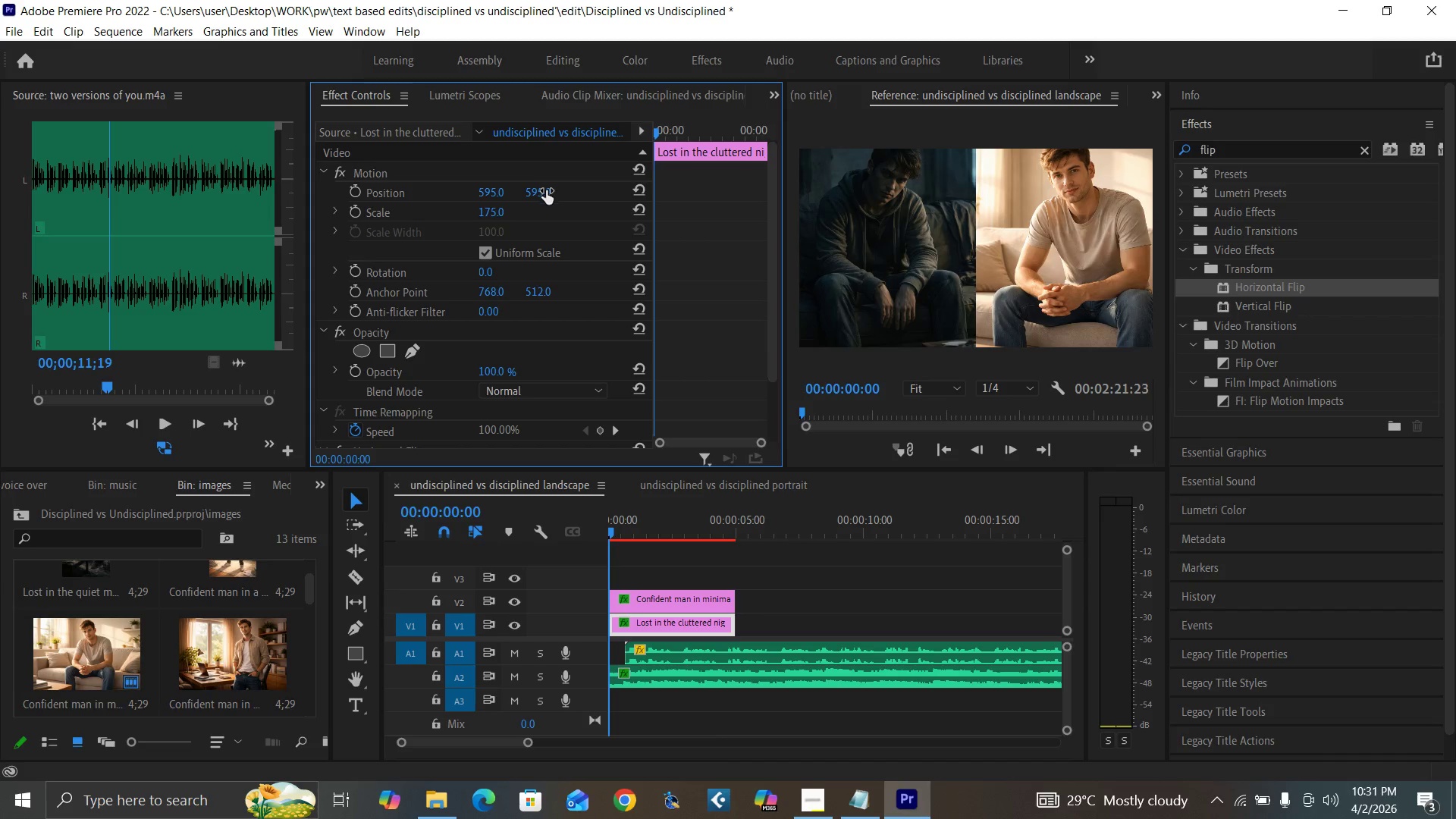 
key(Control+Backquote)
 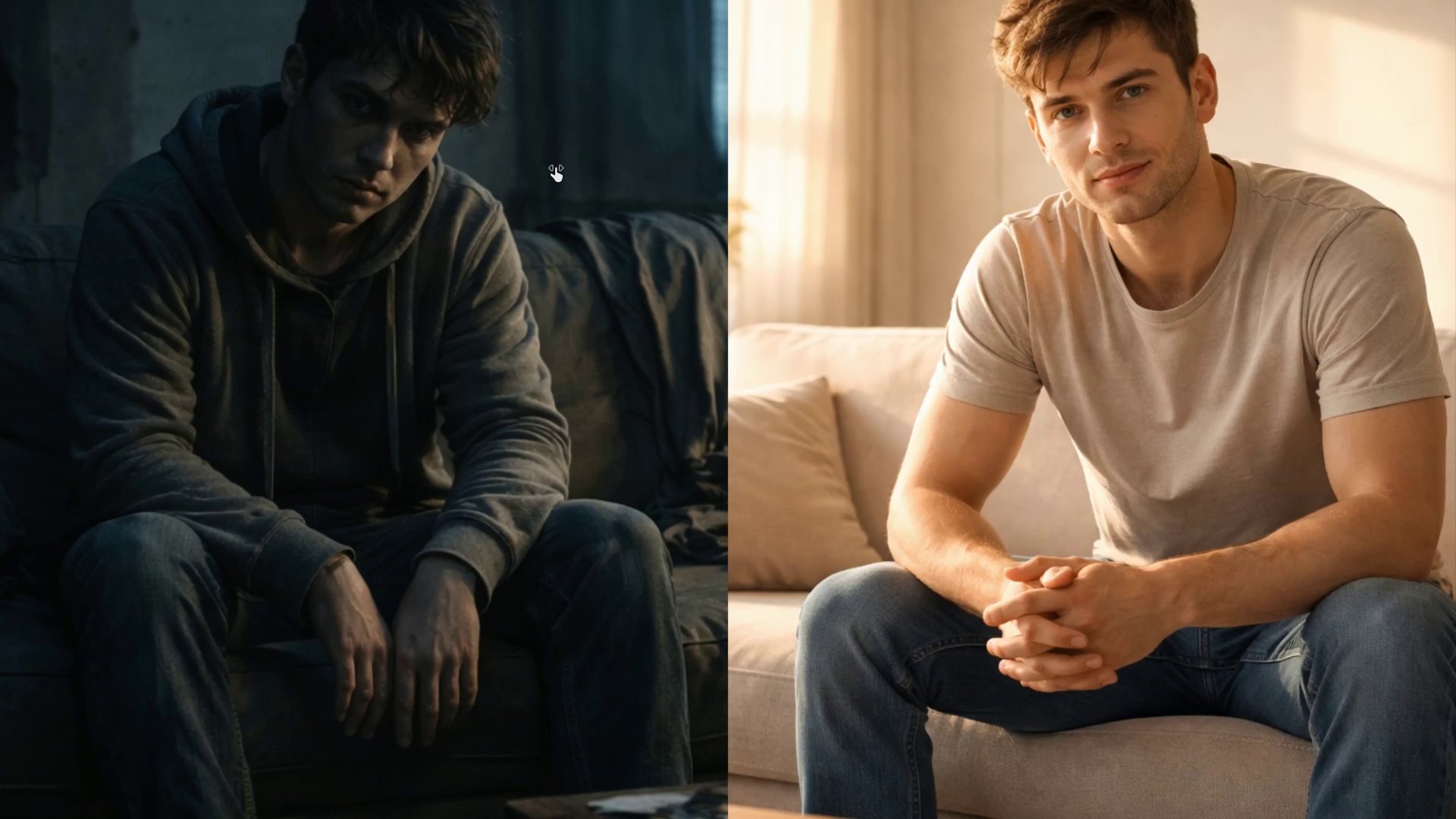 
hold_key(key=ControlLeft, duration=1.52)
 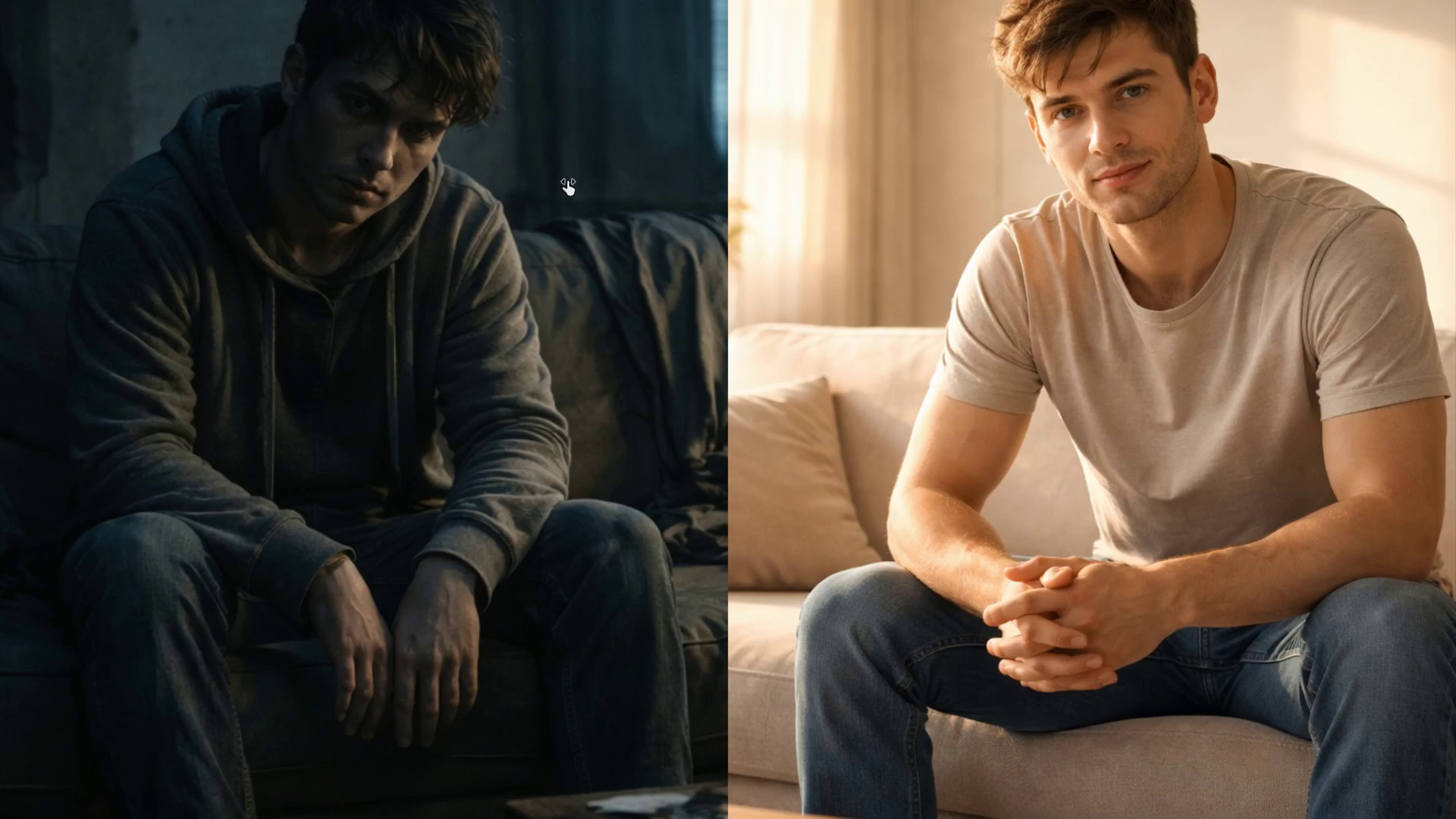 
hold_key(key=ControlLeft, duration=1.5)
 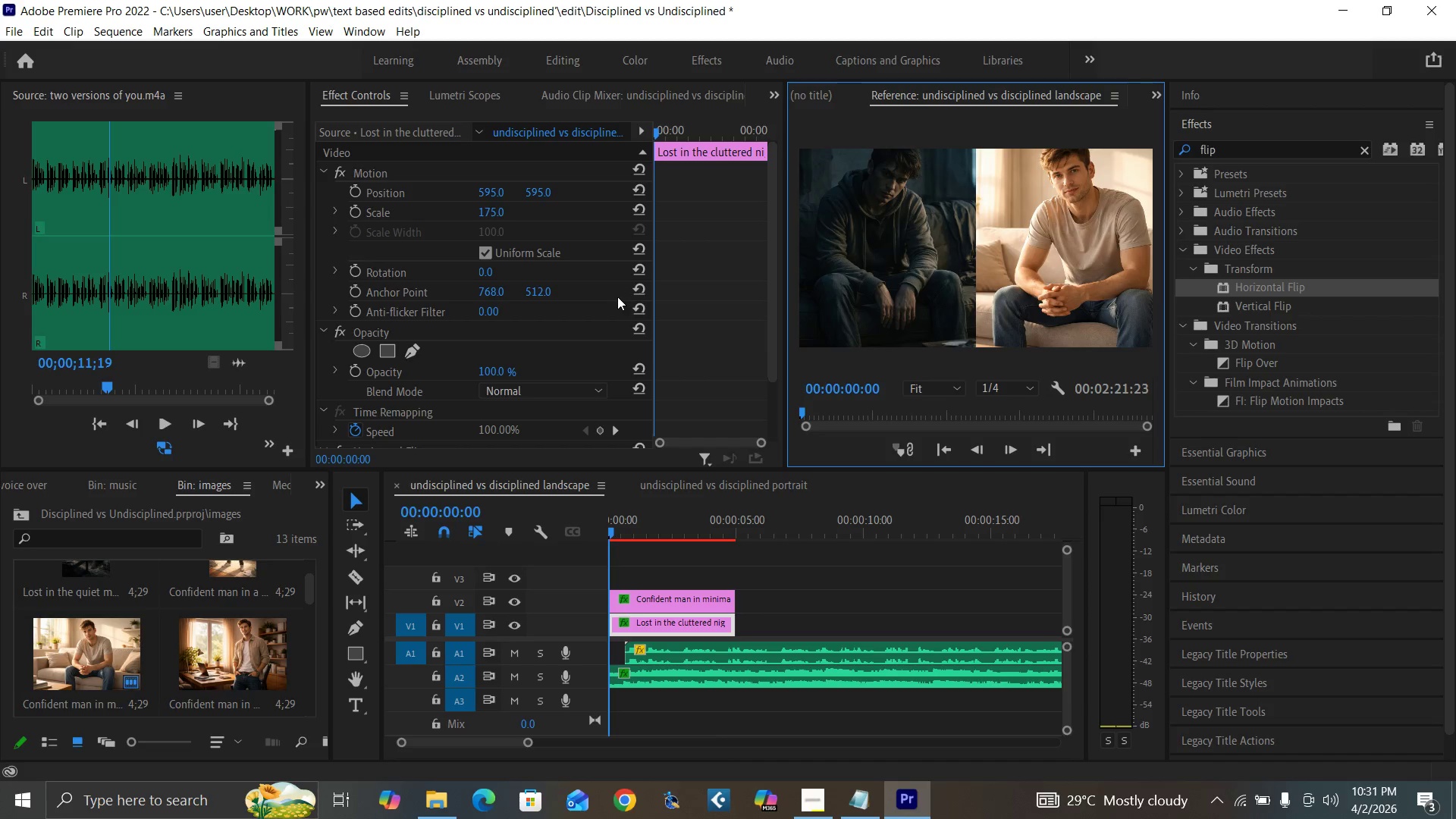 
key(Control+Backquote)
 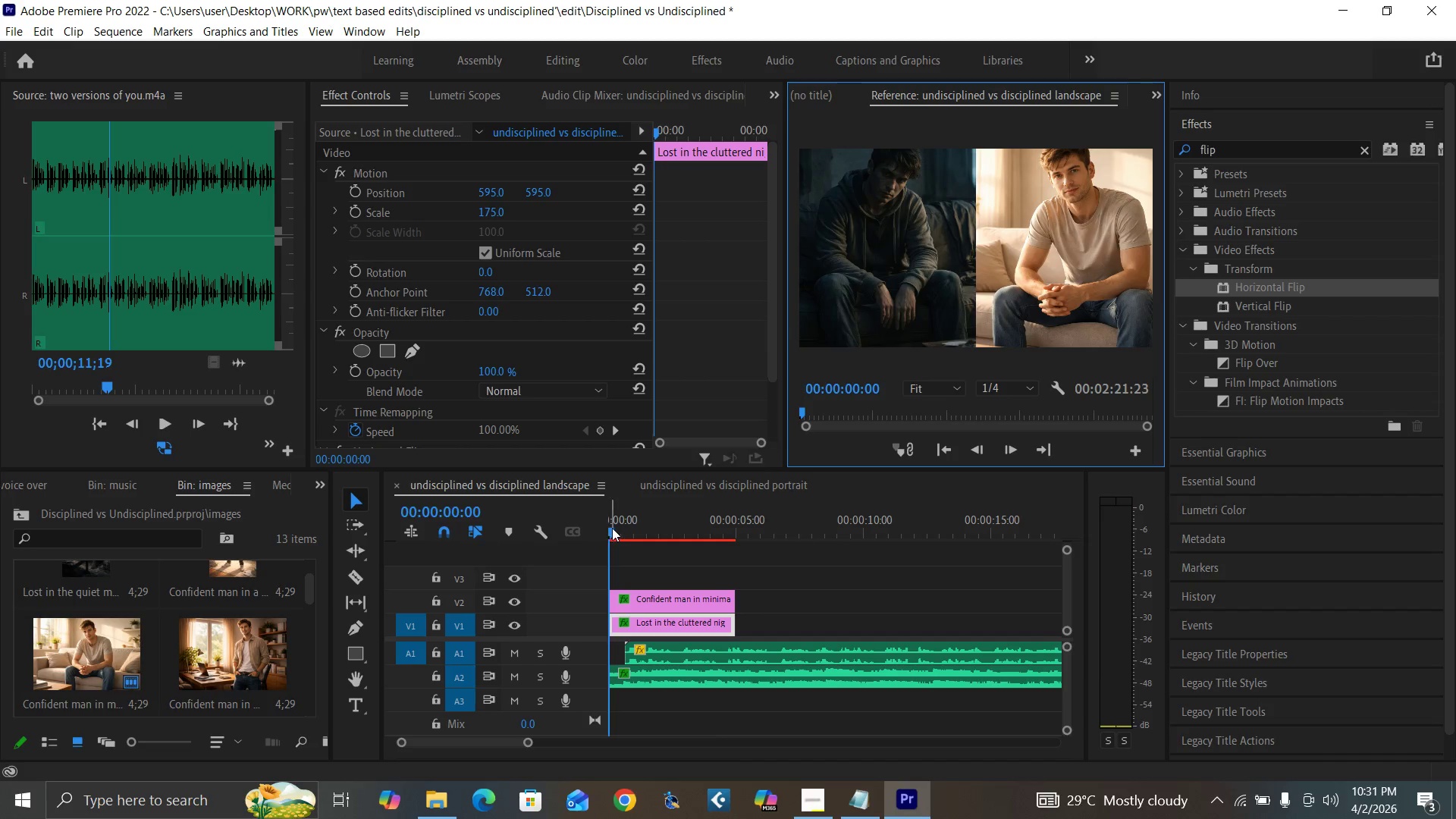 
left_click_drag(start_coordinate=[617, 528], to_coordinate=[595, 548])
 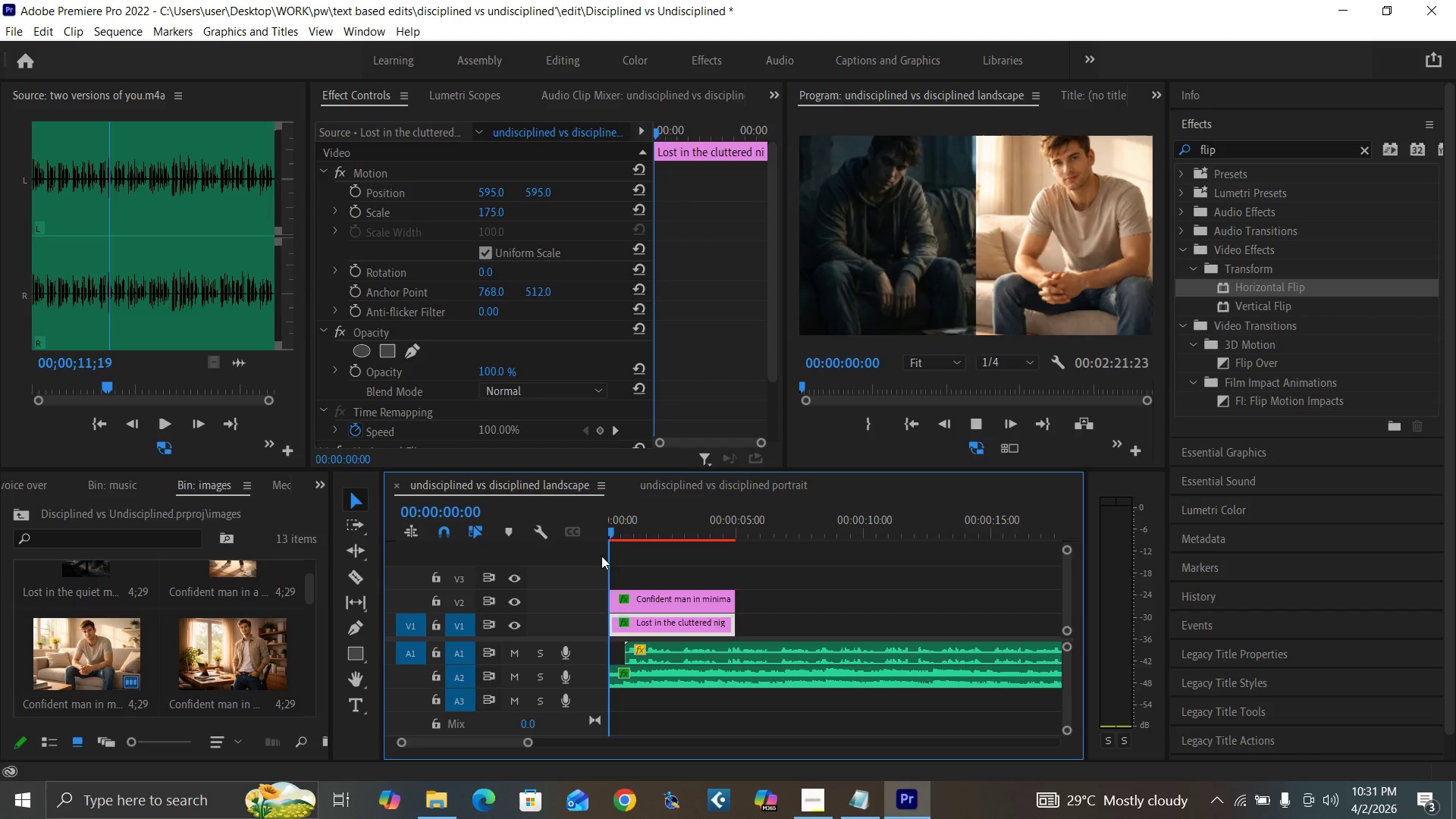 
key(Space)
 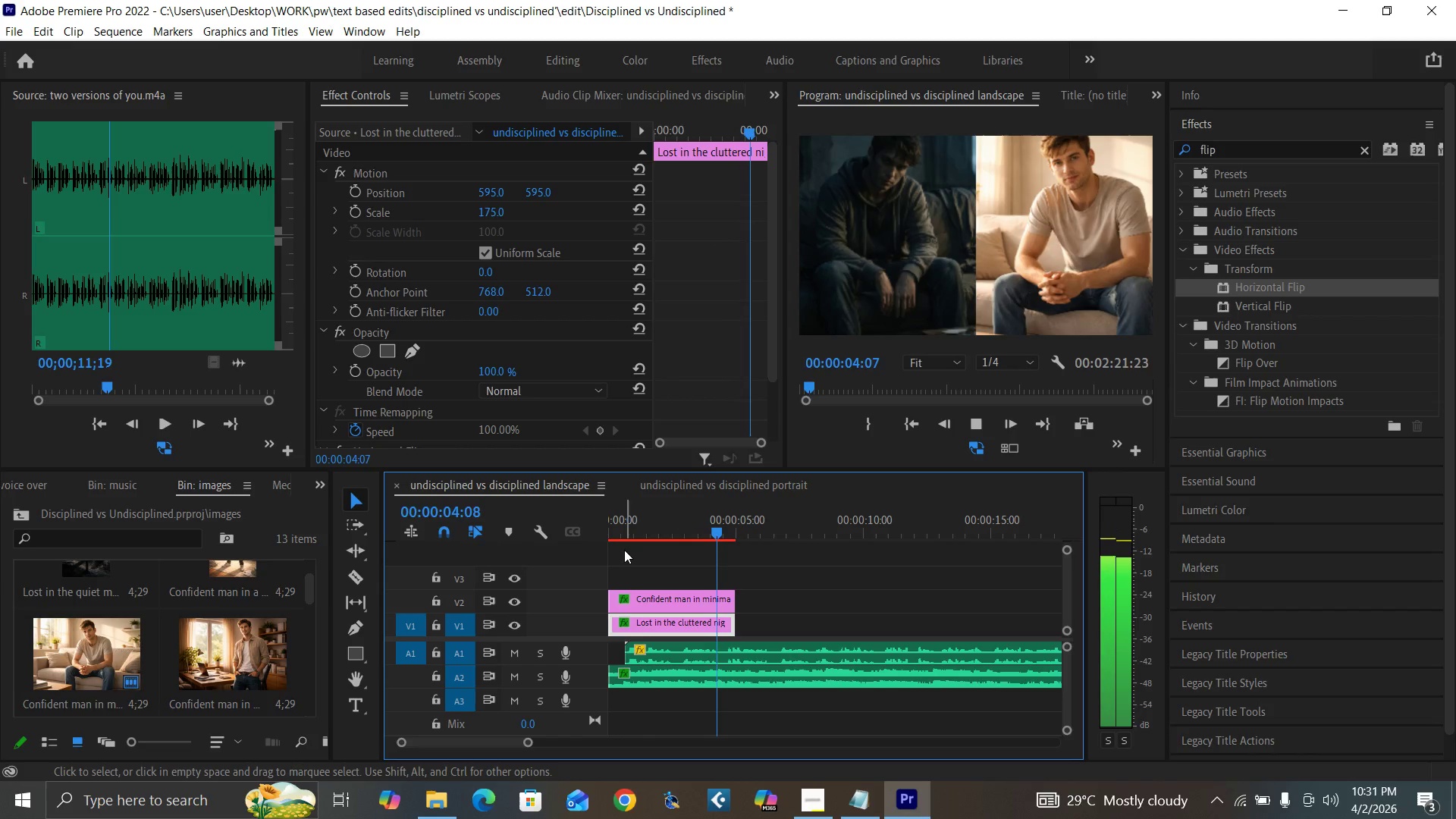 
wait(5.58)
 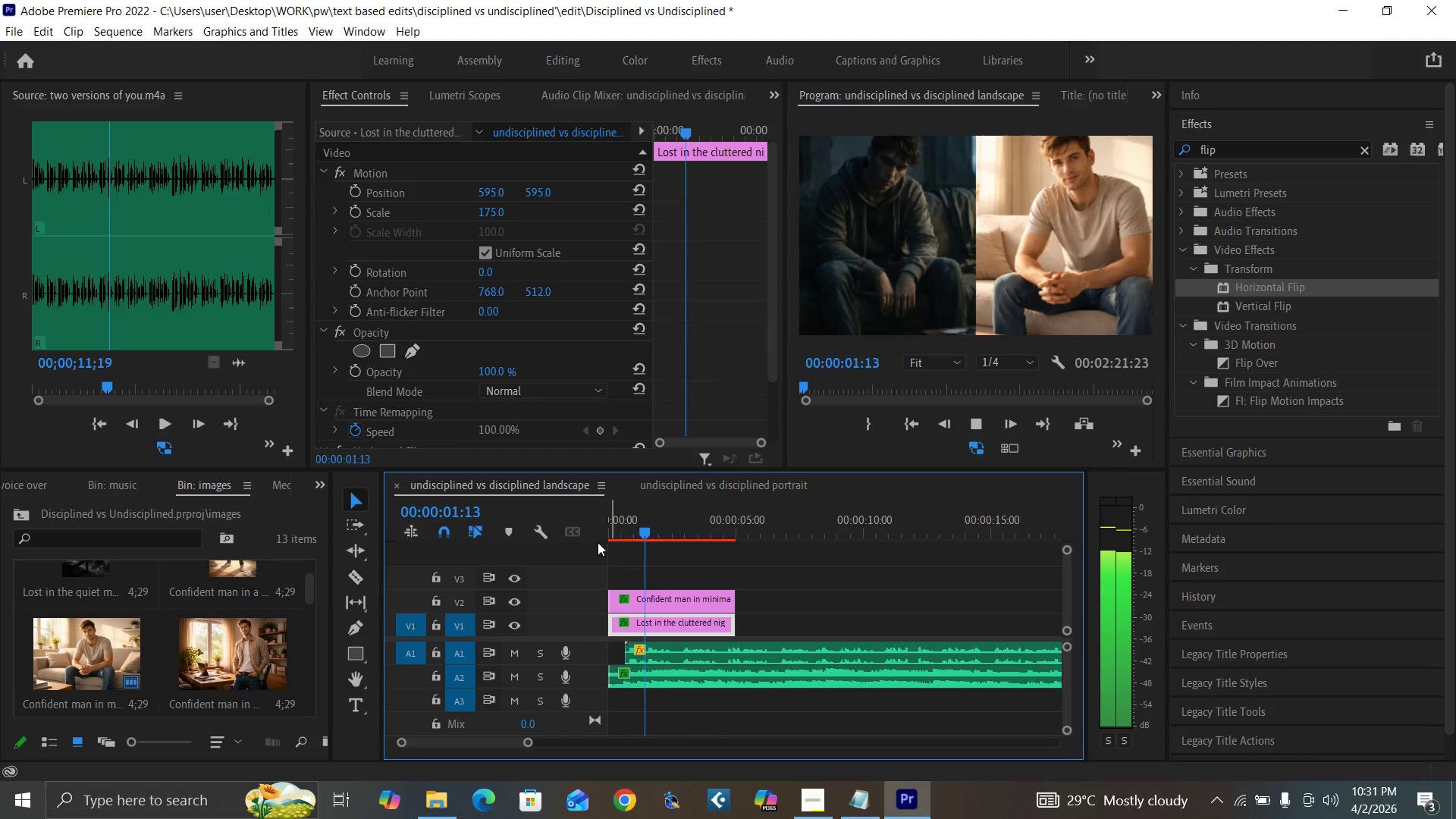 
key(Space)
 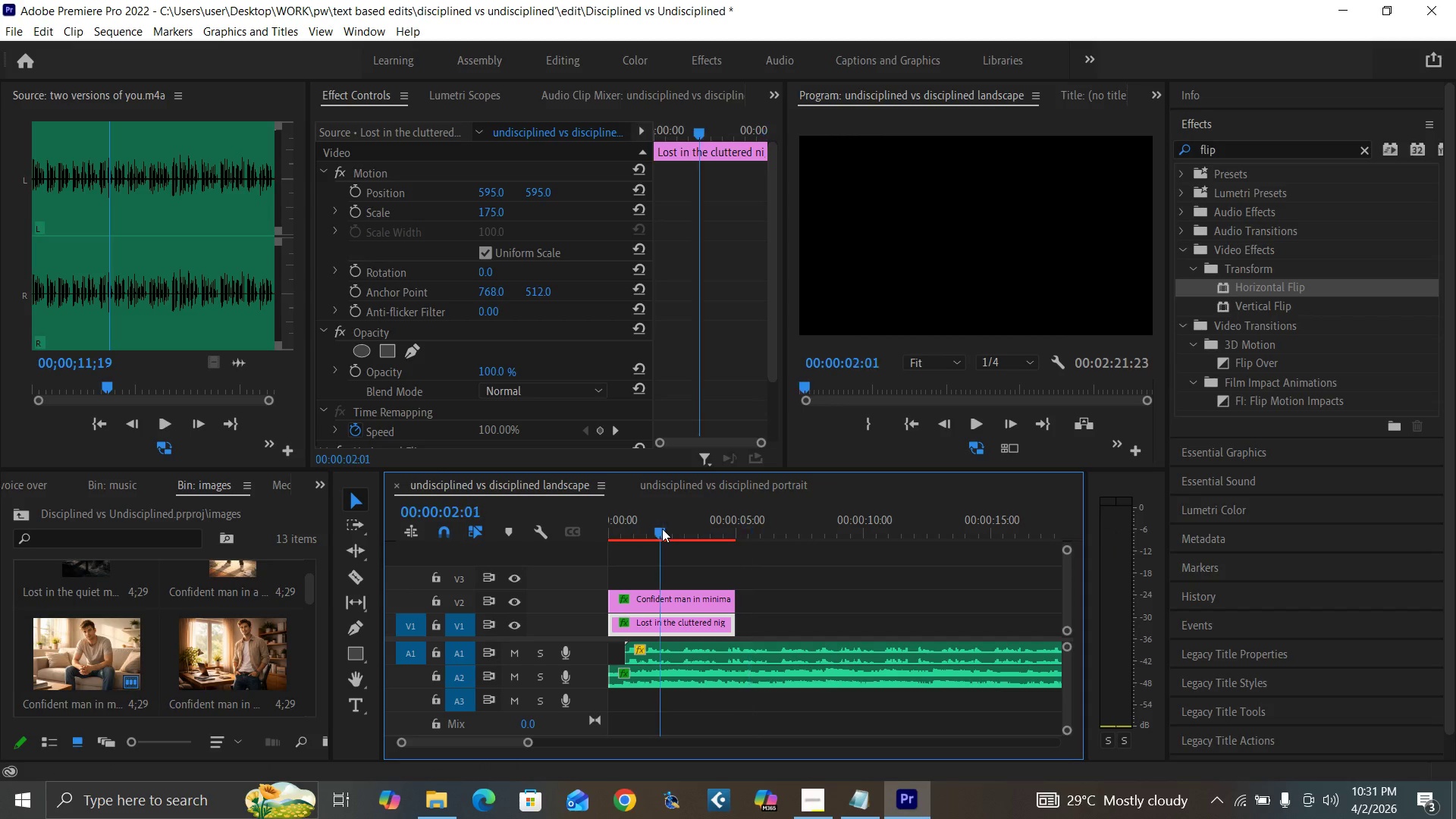 
left_click_drag(start_coordinate=[662, 529], to_coordinate=[590, 567])
 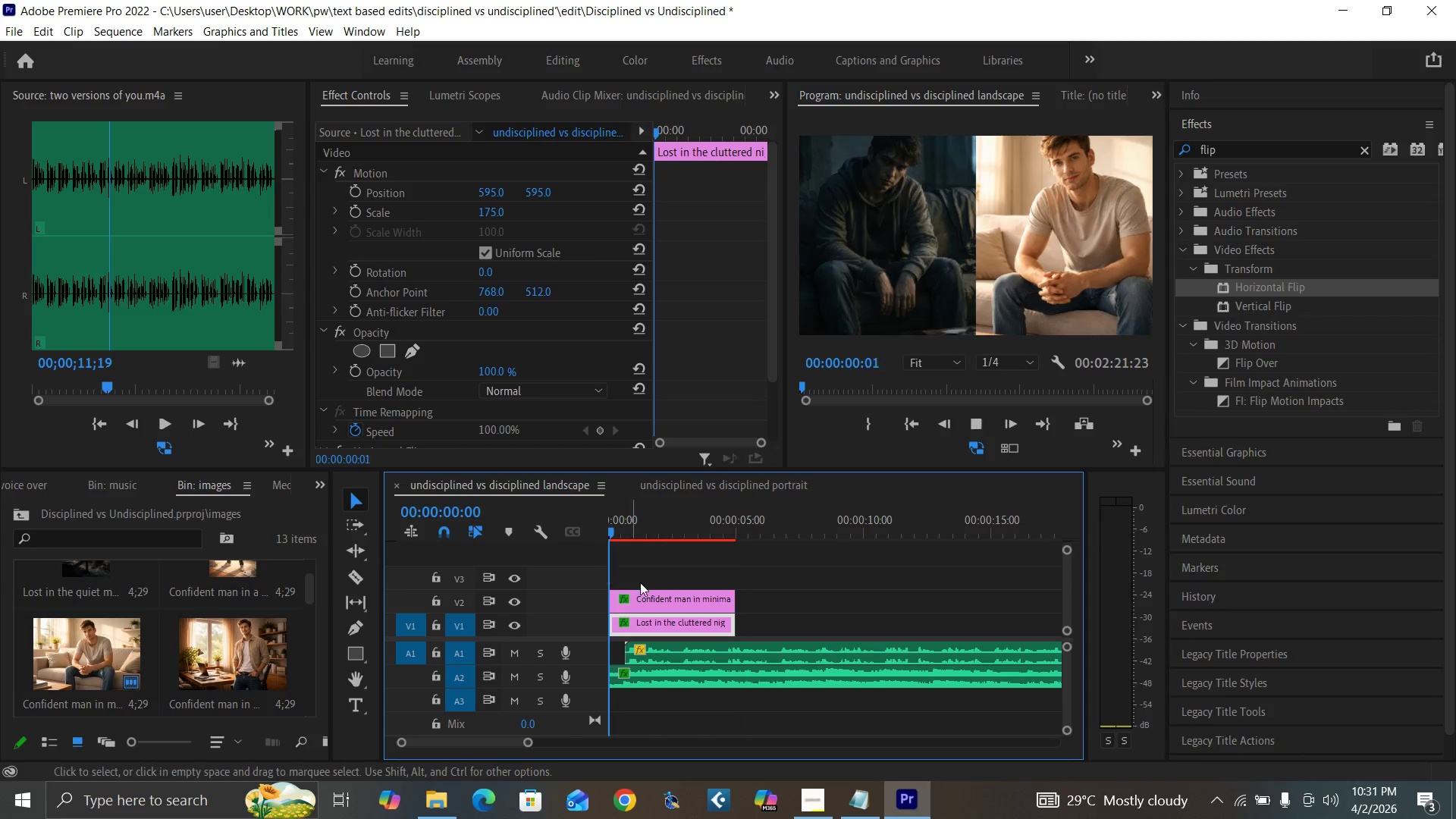 
key(Space)
 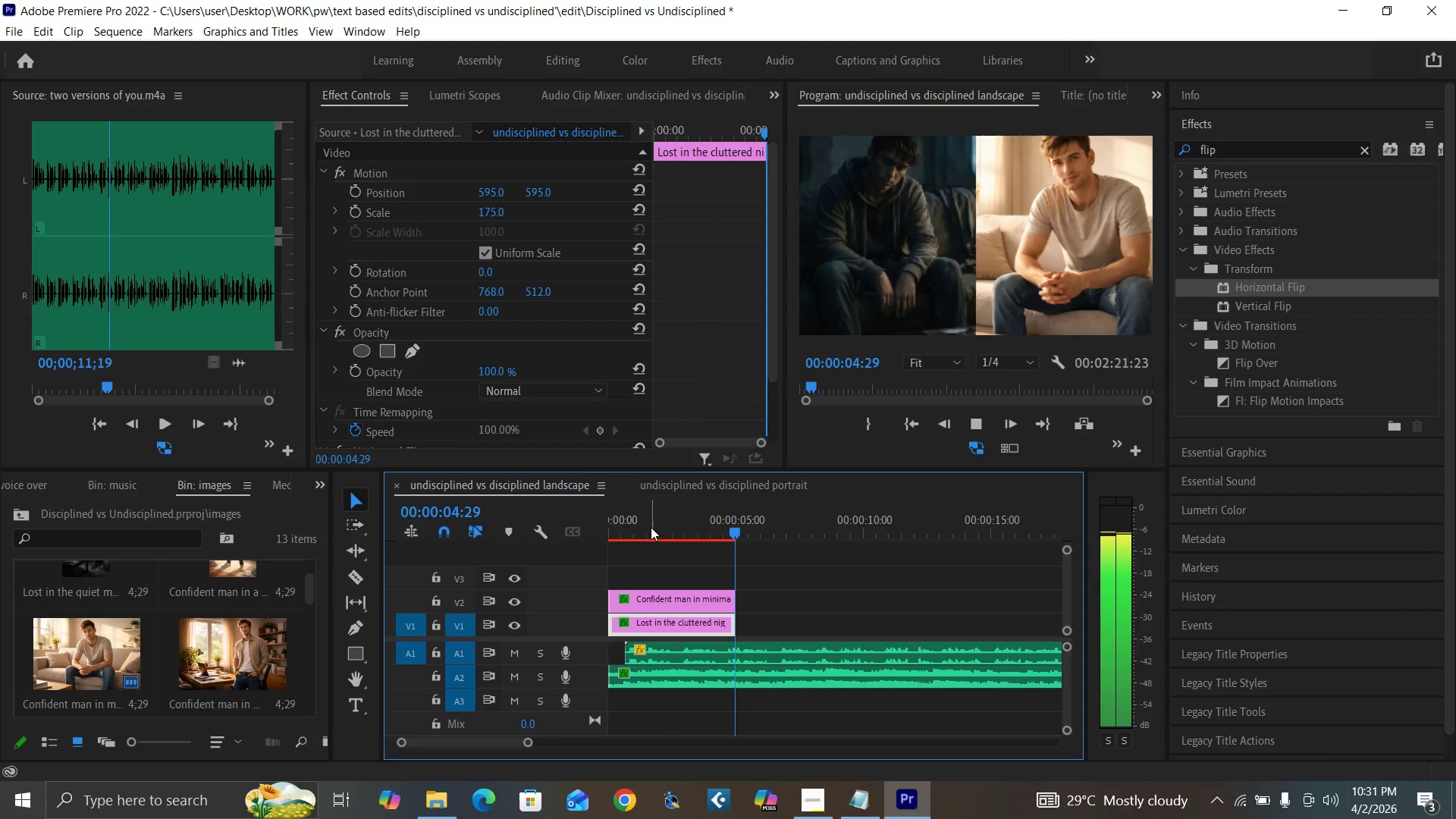 
wait(6.55)
 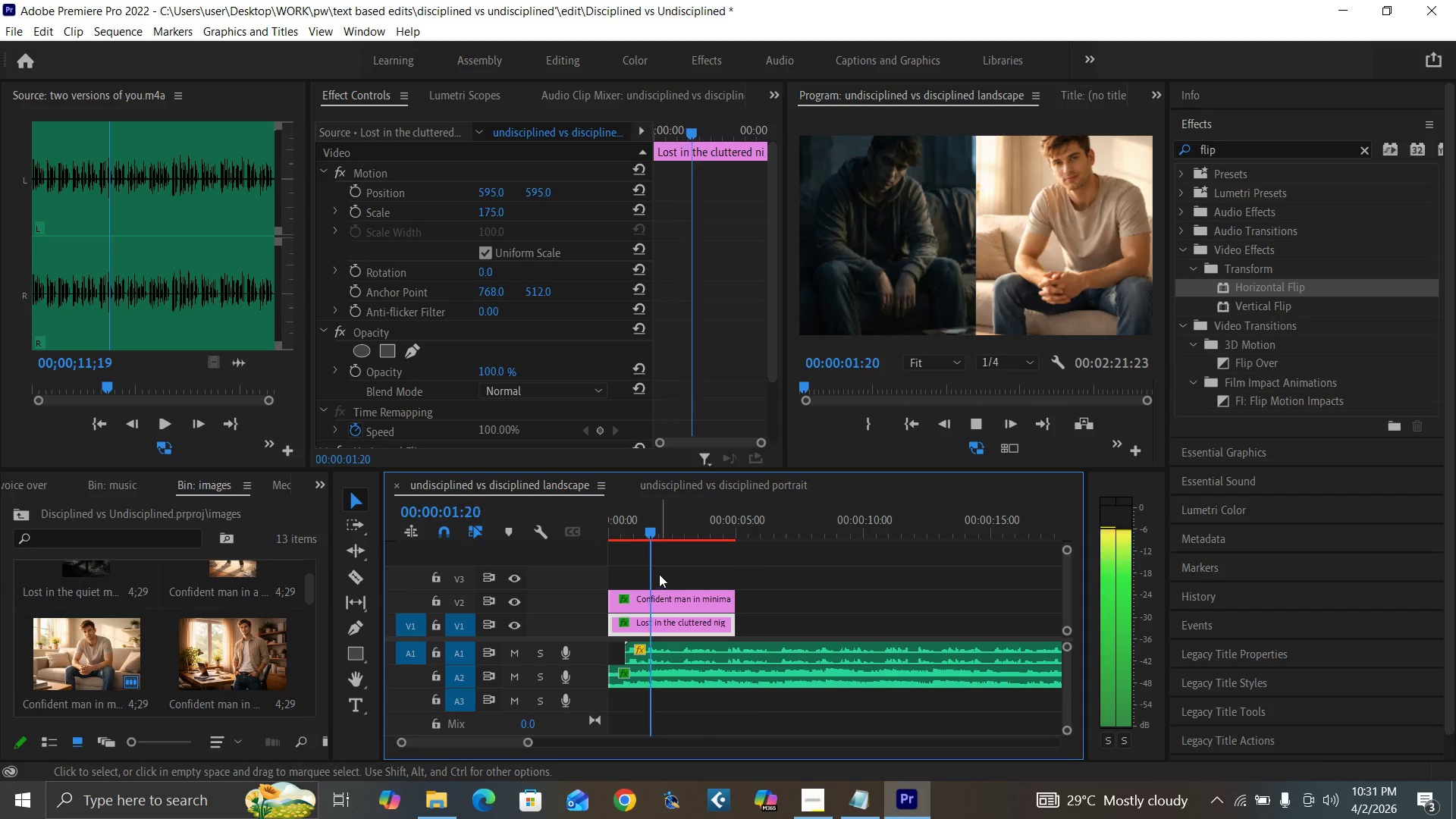 
key(Space)
 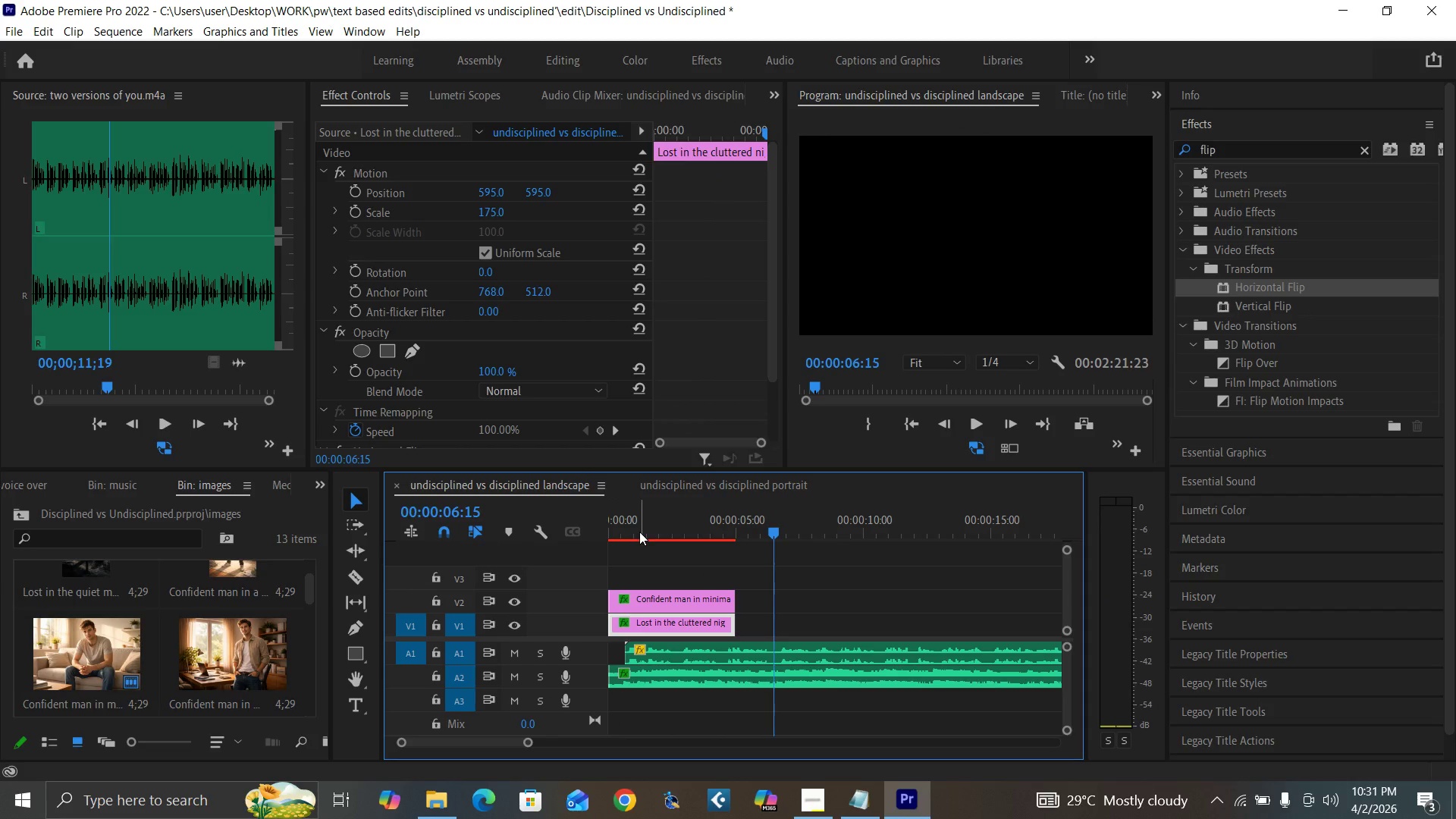 
left_click_drag(start_coordinate=[635, 529], to_coordinate=[594, 570])
 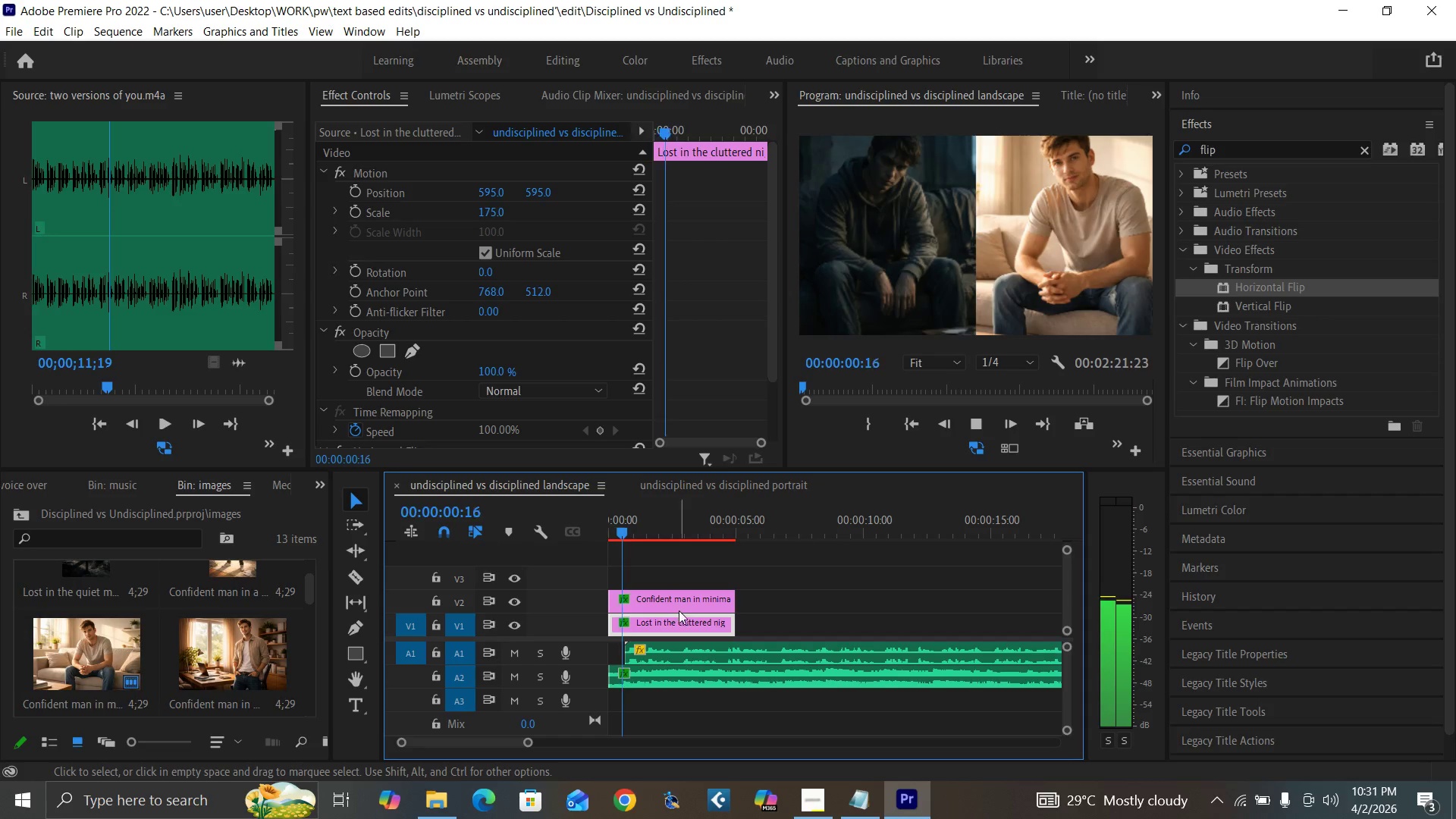 
key(Space)
 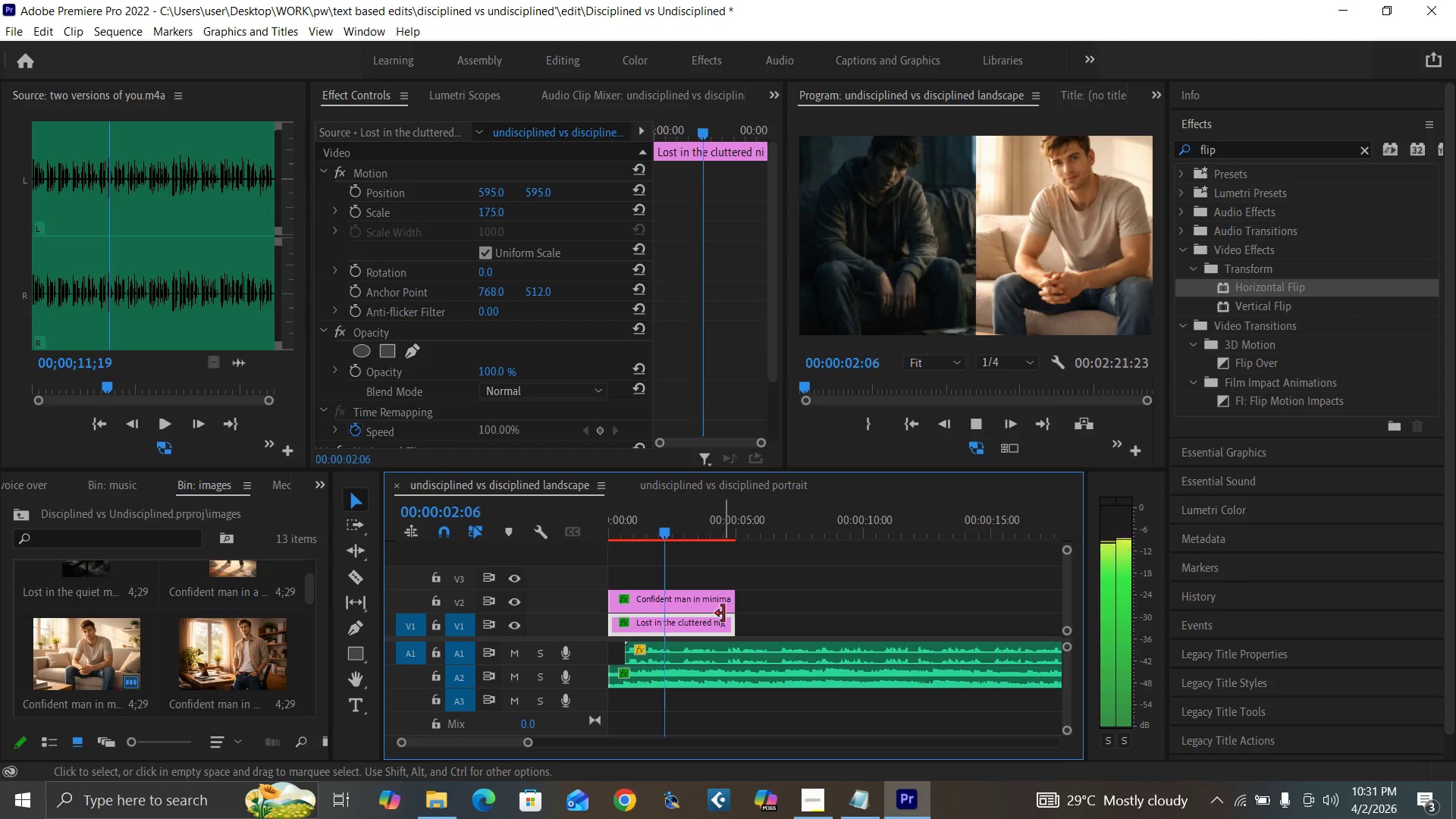 
key(Space)
 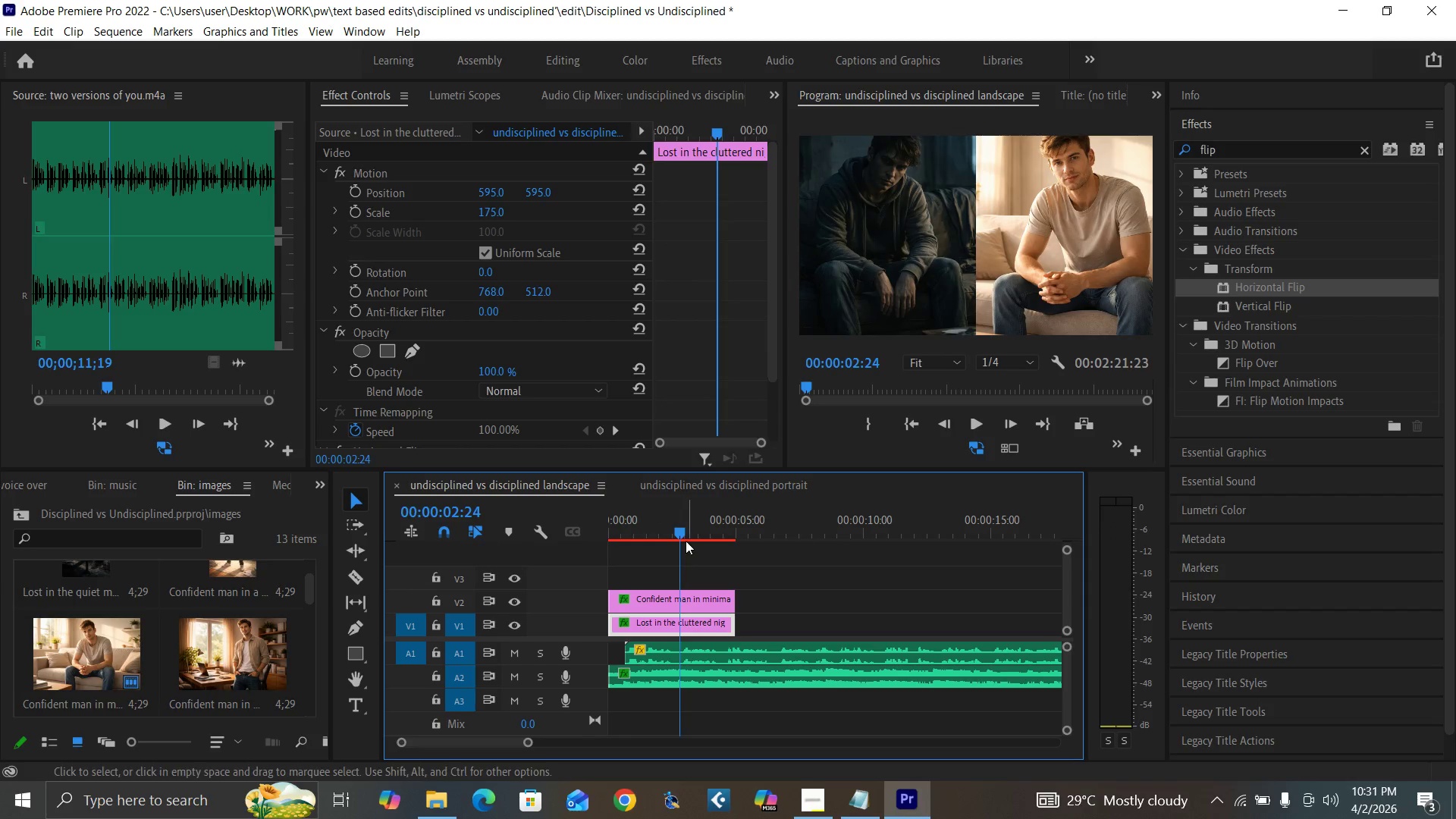 
key(C)
 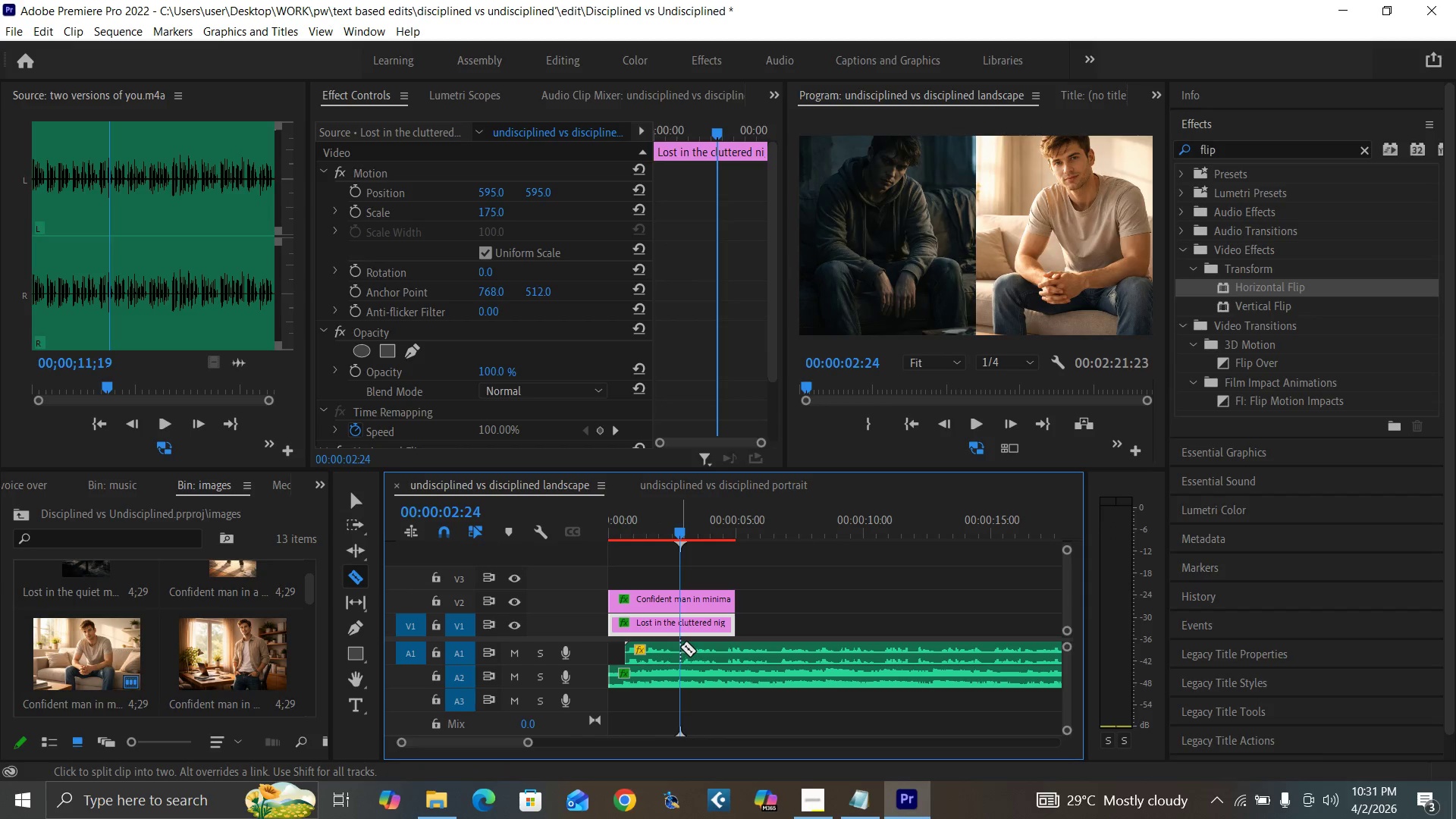 
left_click([680, 647])
 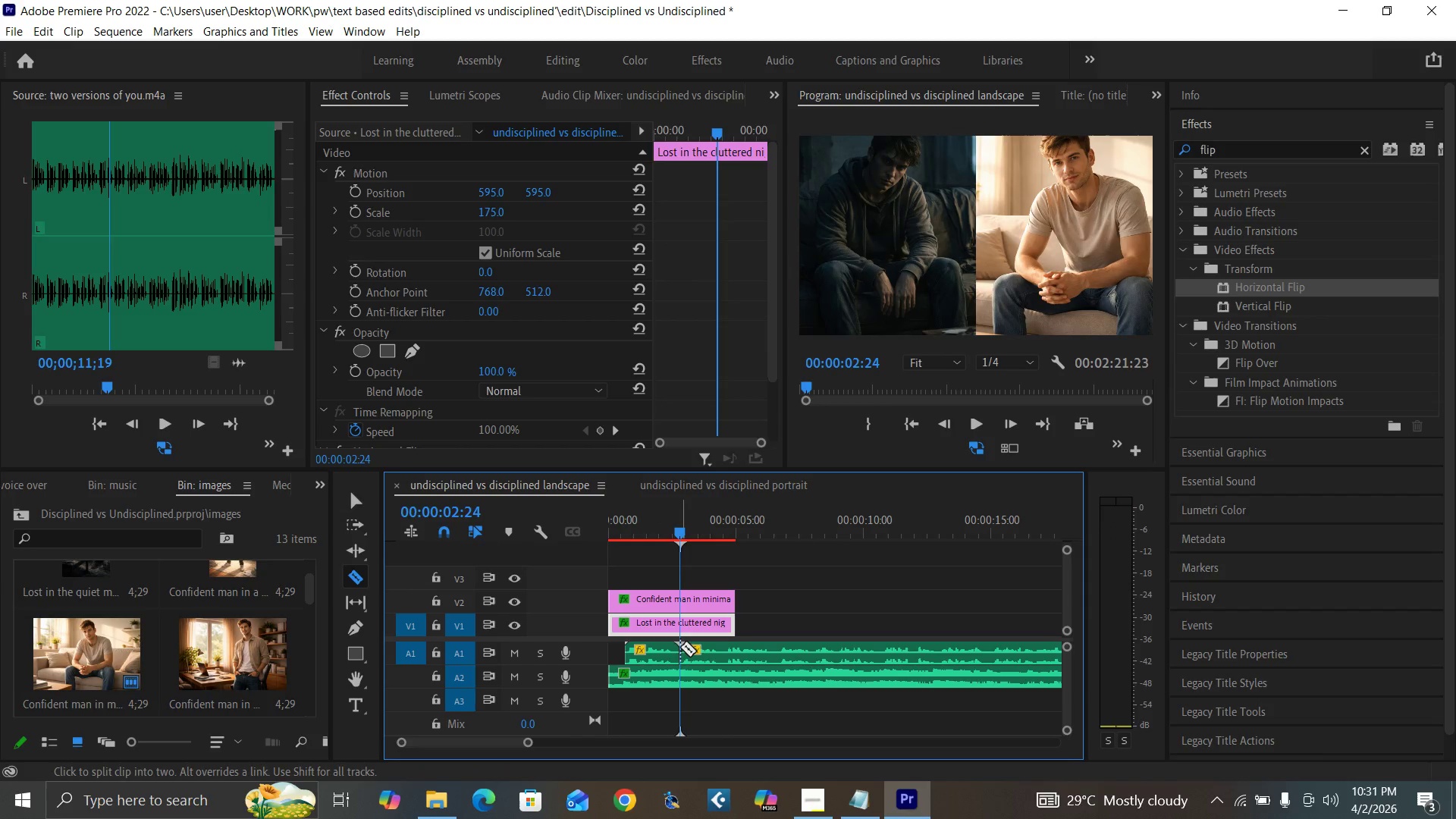 
key(V)
 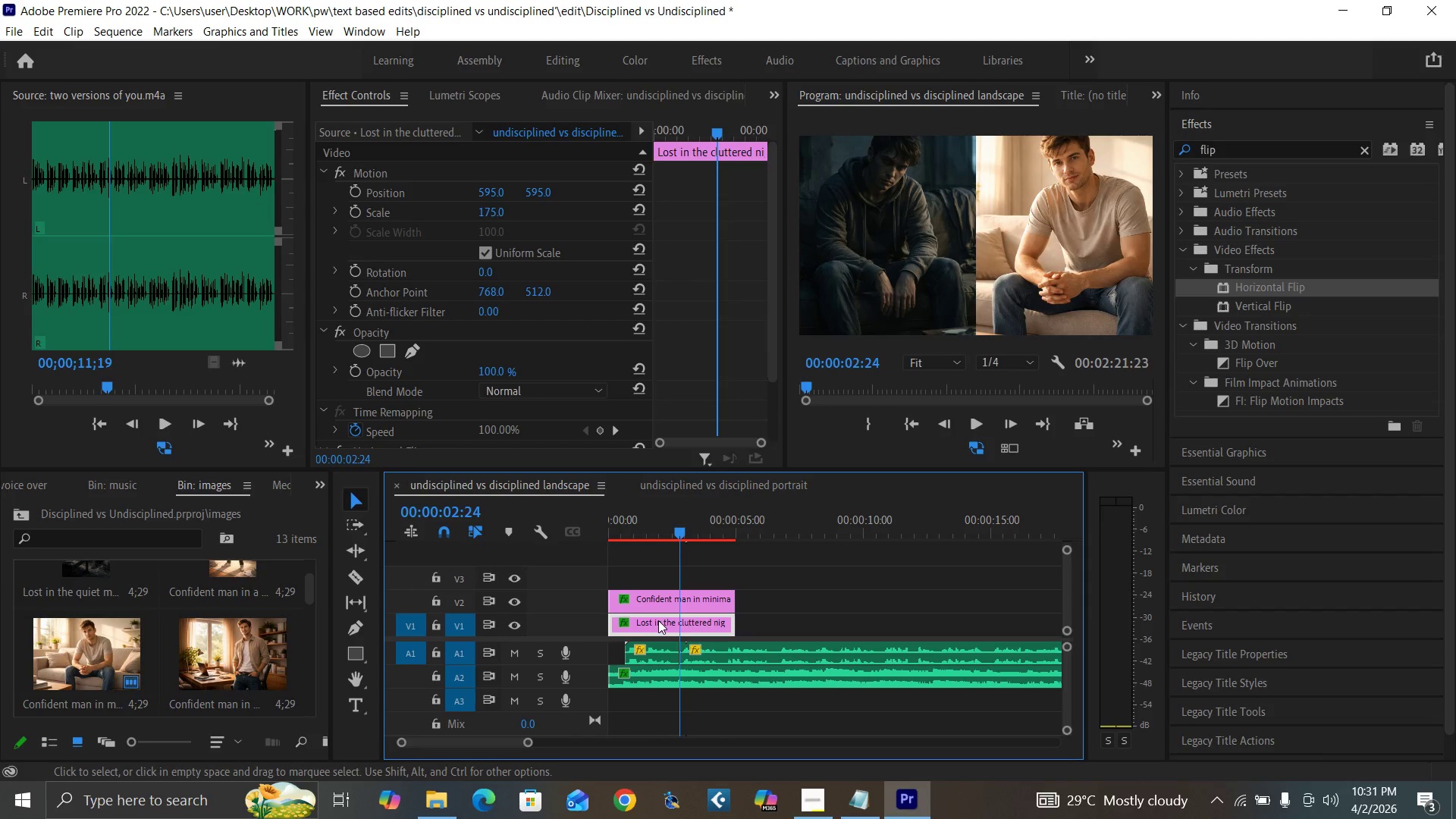 
key(Equal)
 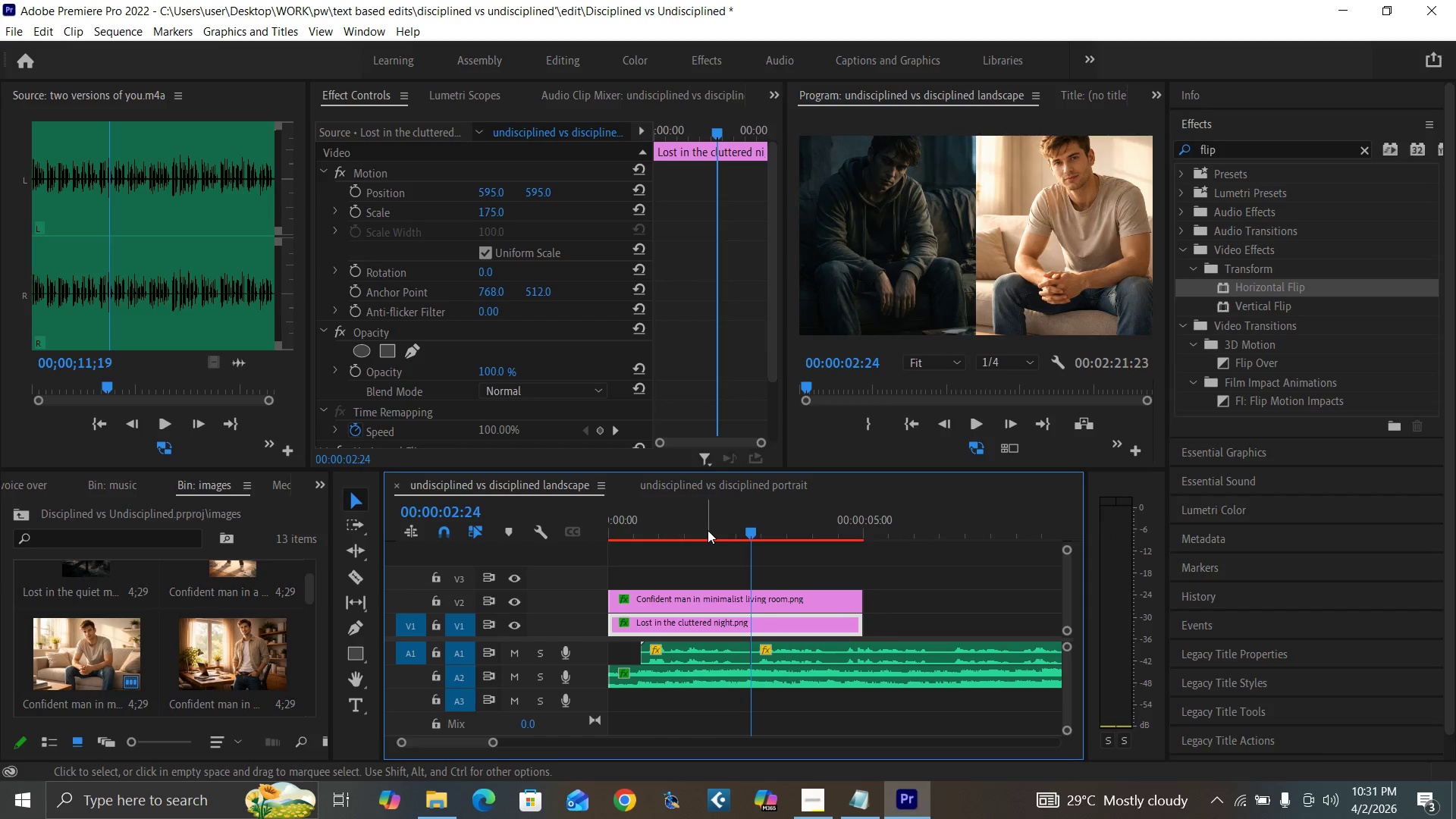 
left_click([706, 526])
 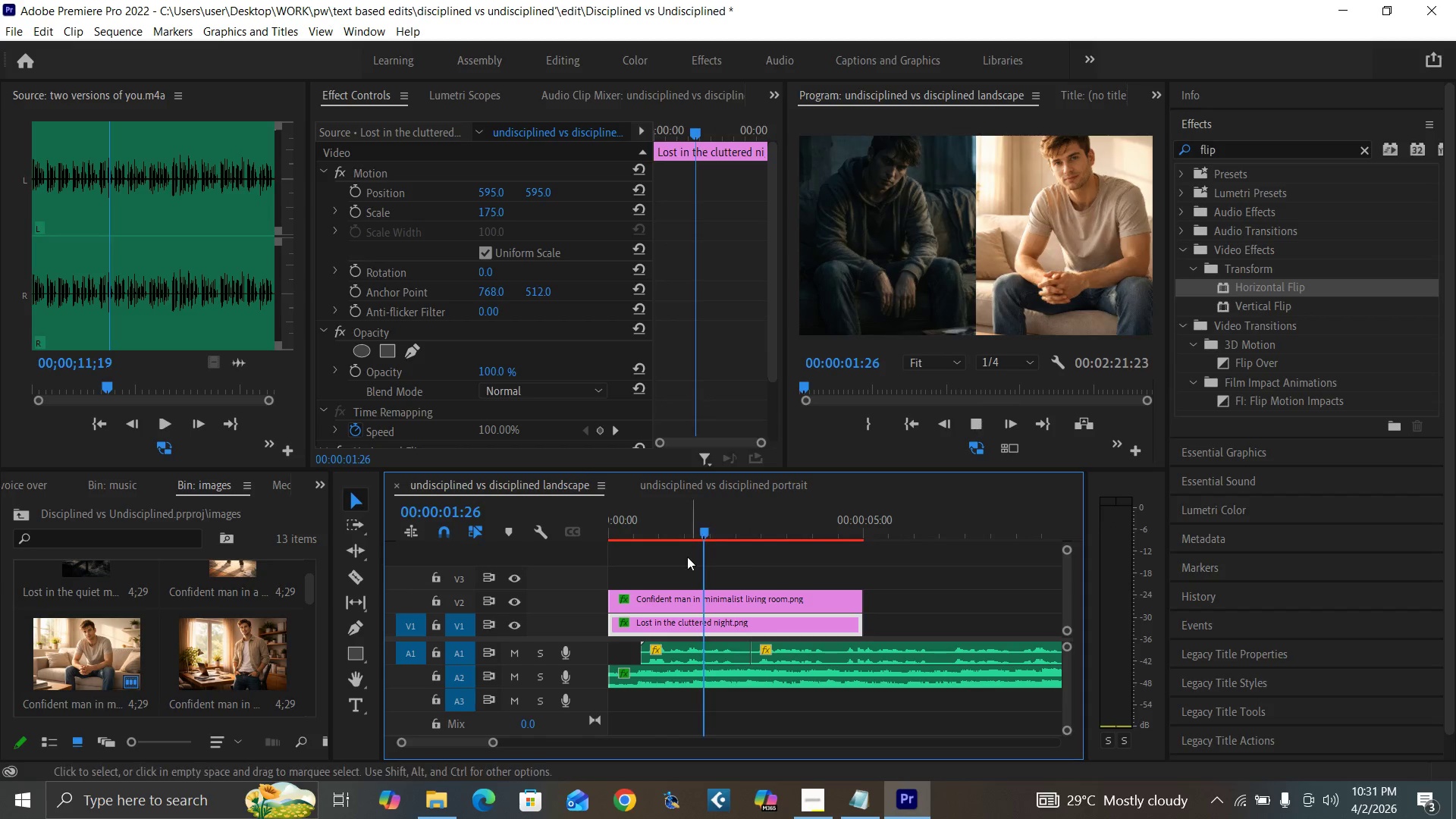 
key(Space)
 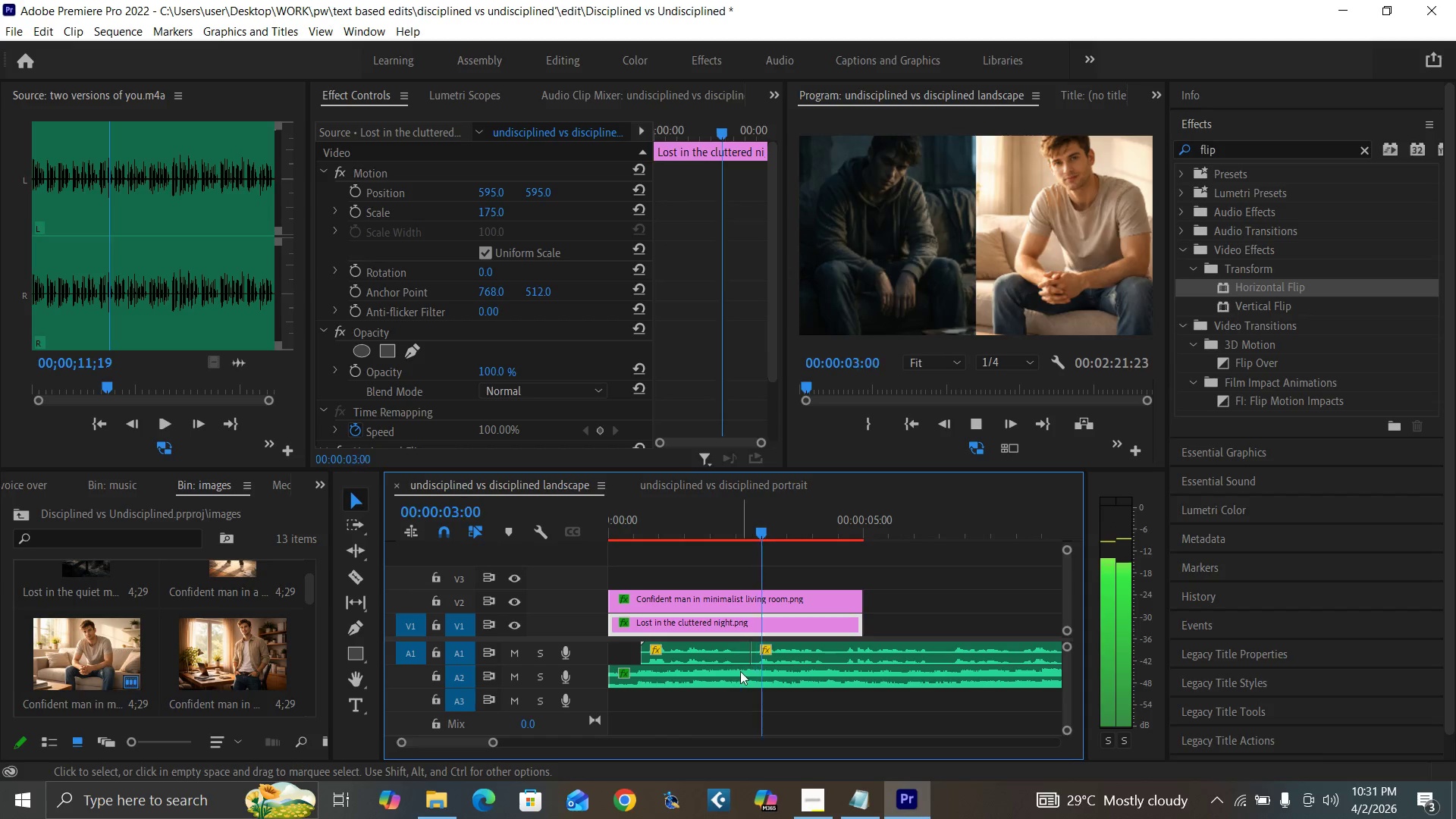 
key(Space)
 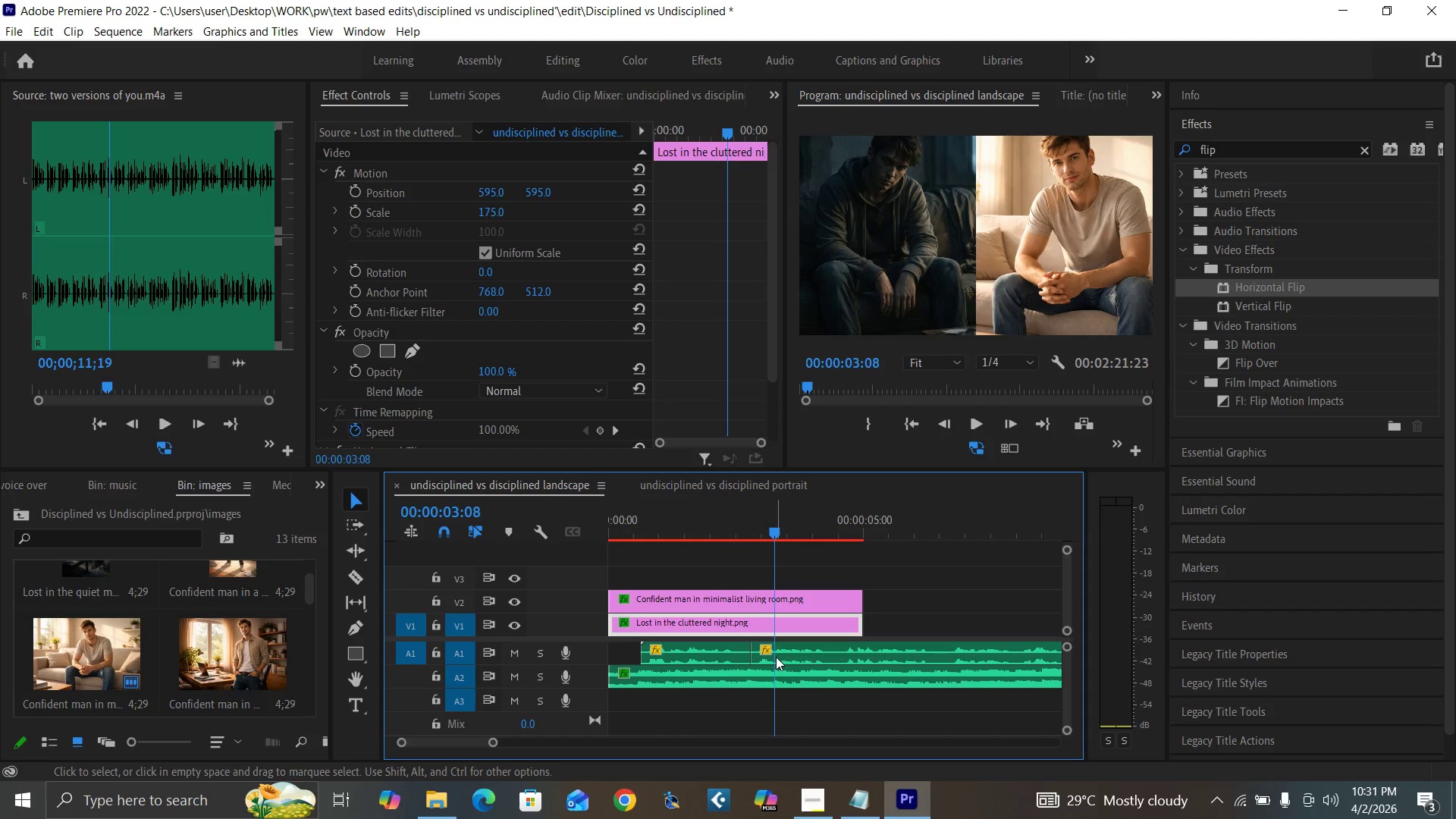 
left_click_drag(start_coordinate=[776, 656], to_coordinate=[793, 656])
 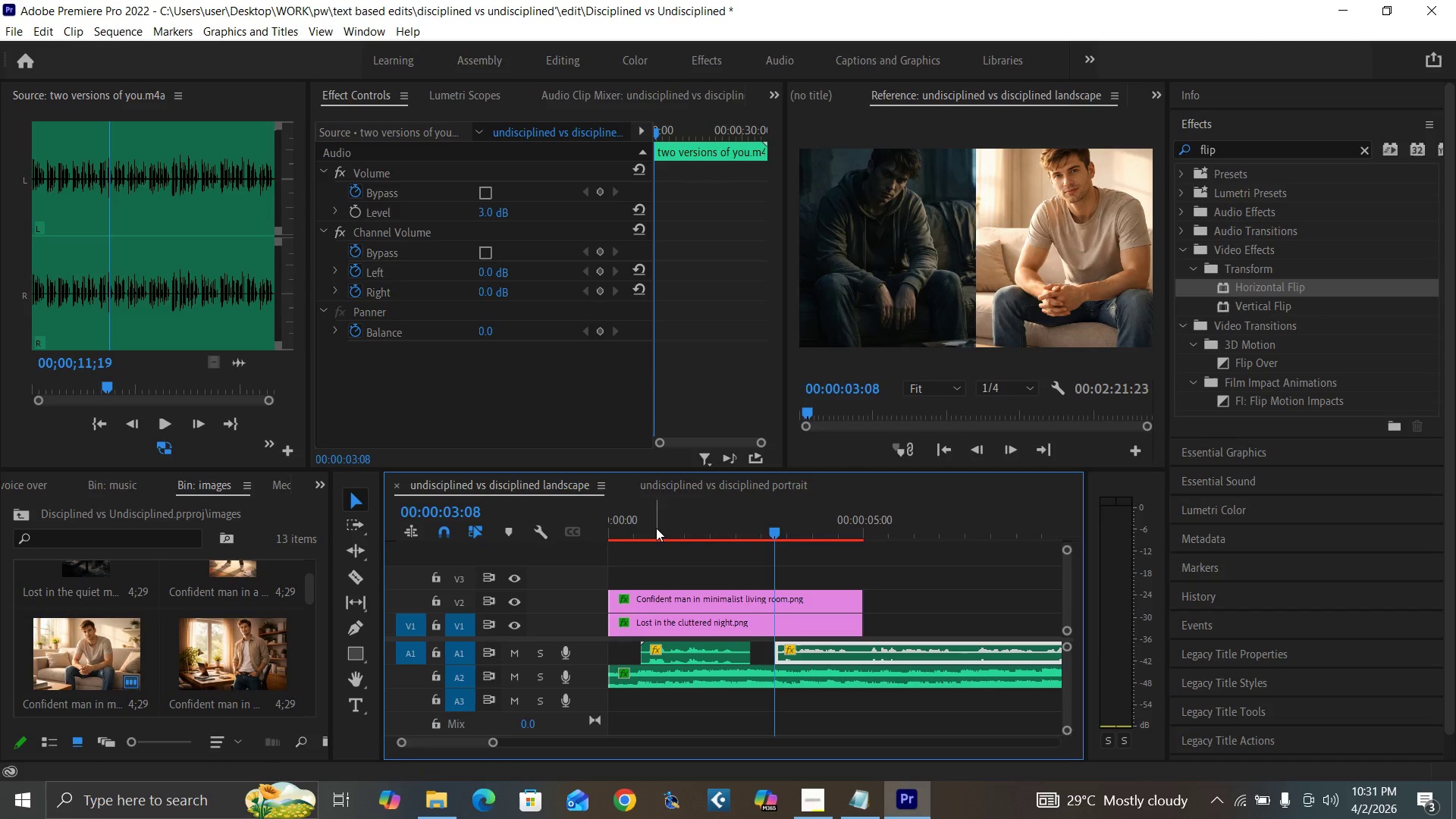 
left_click([654, 526])
 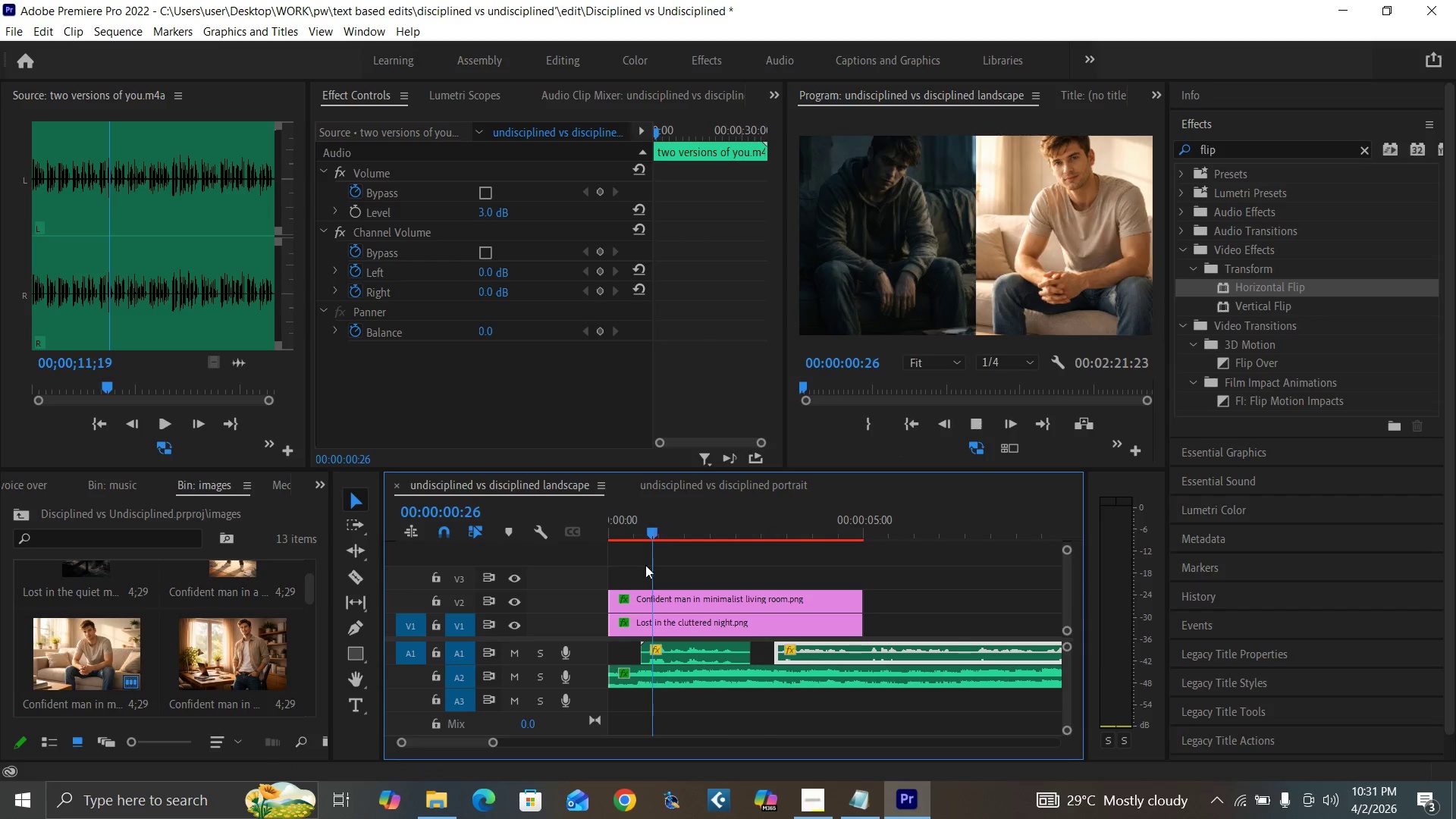 
key(Space)
 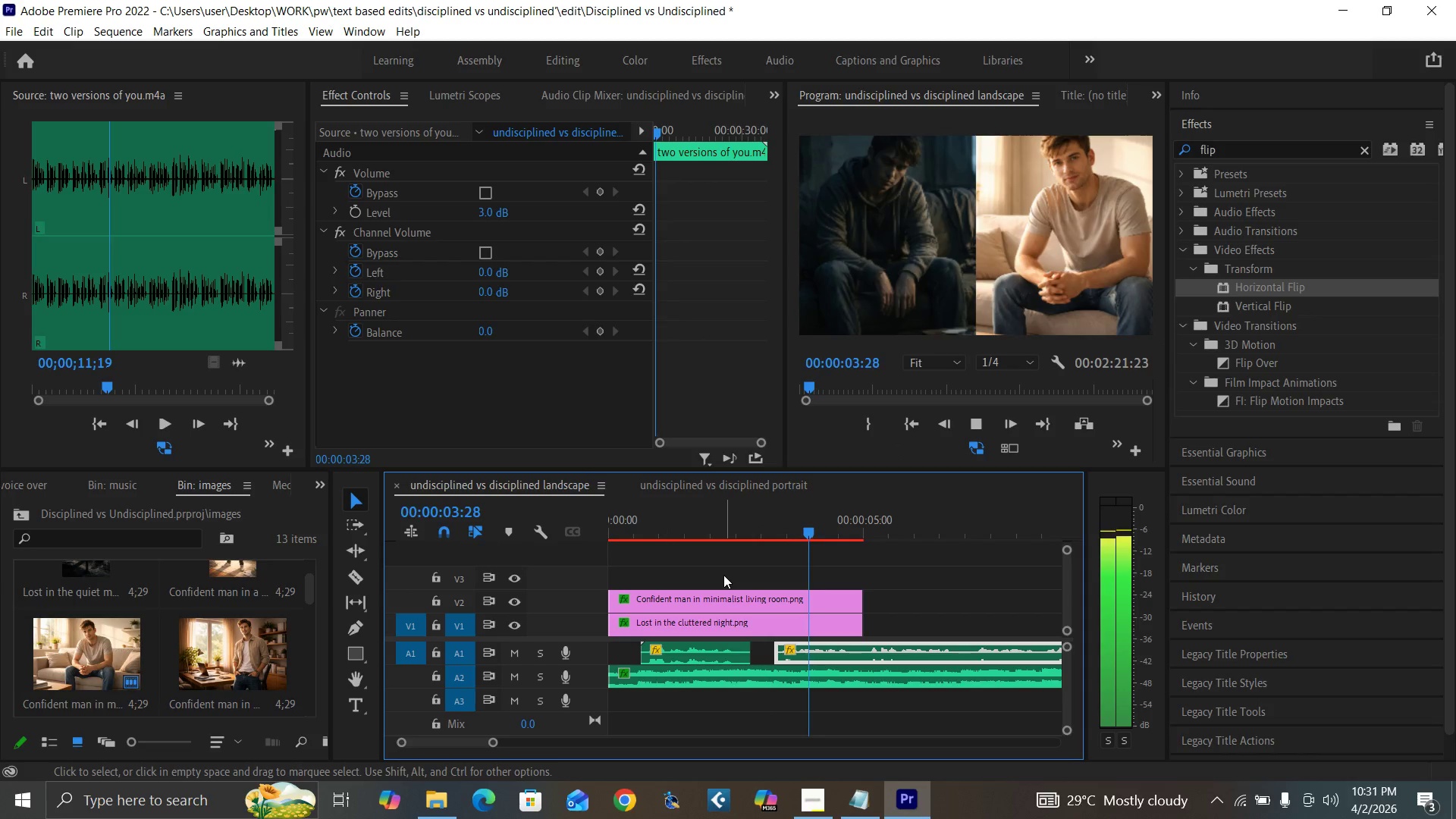 
key(Space)
 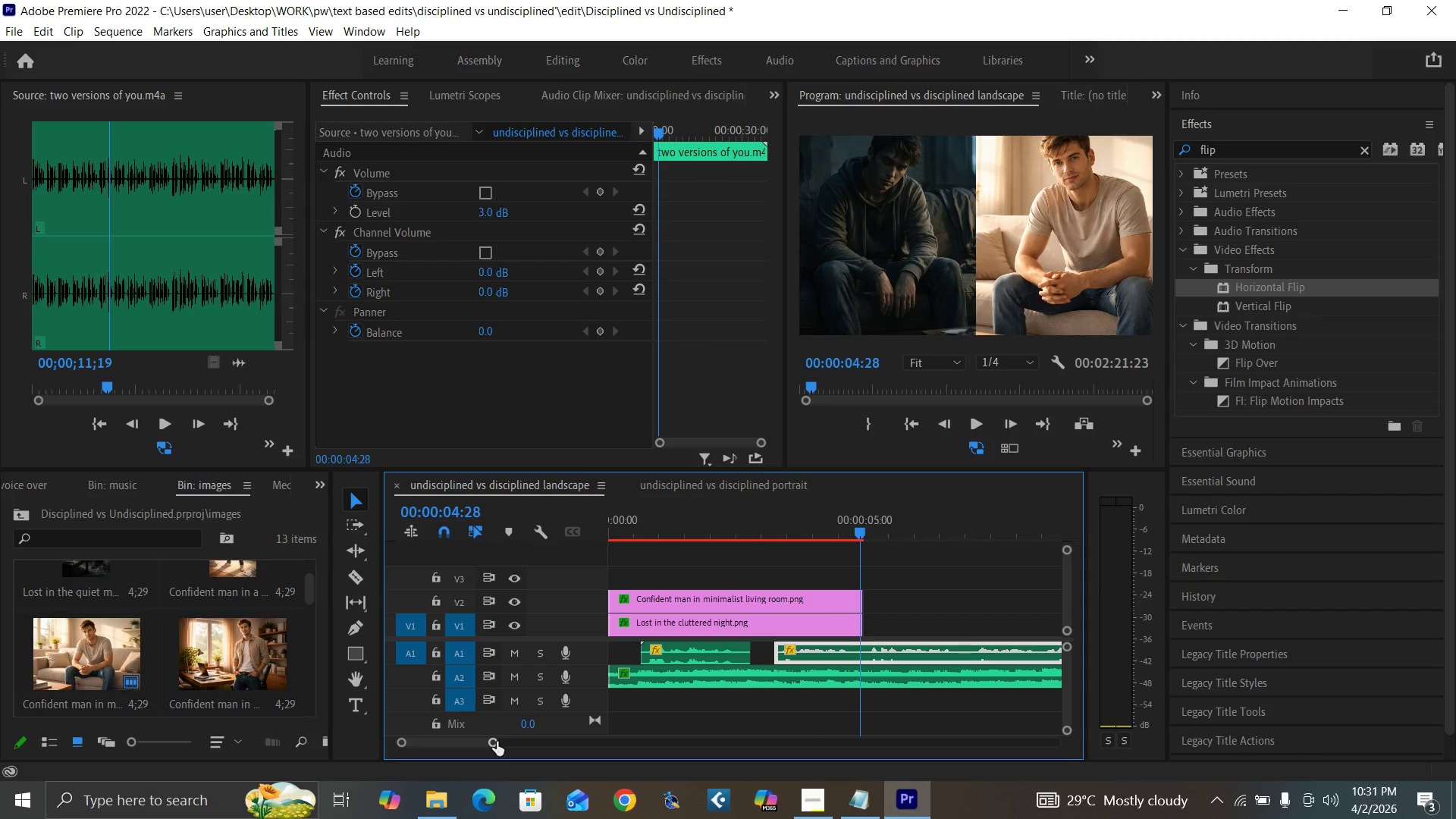 
left_click_drag(start_coordinate=[497, 742], to_coordinate=[522, 746])
 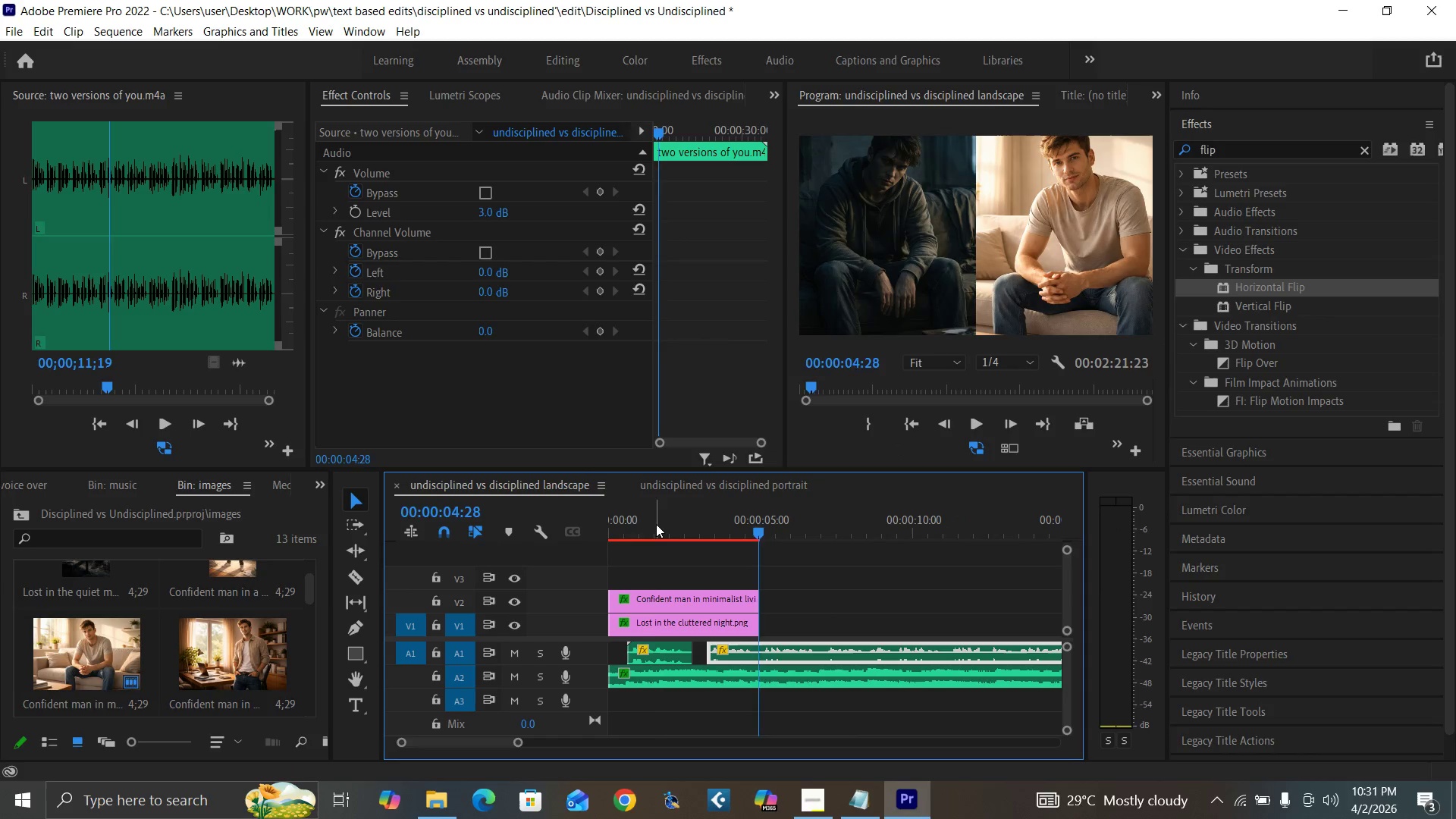 
left_click([656, 524])
 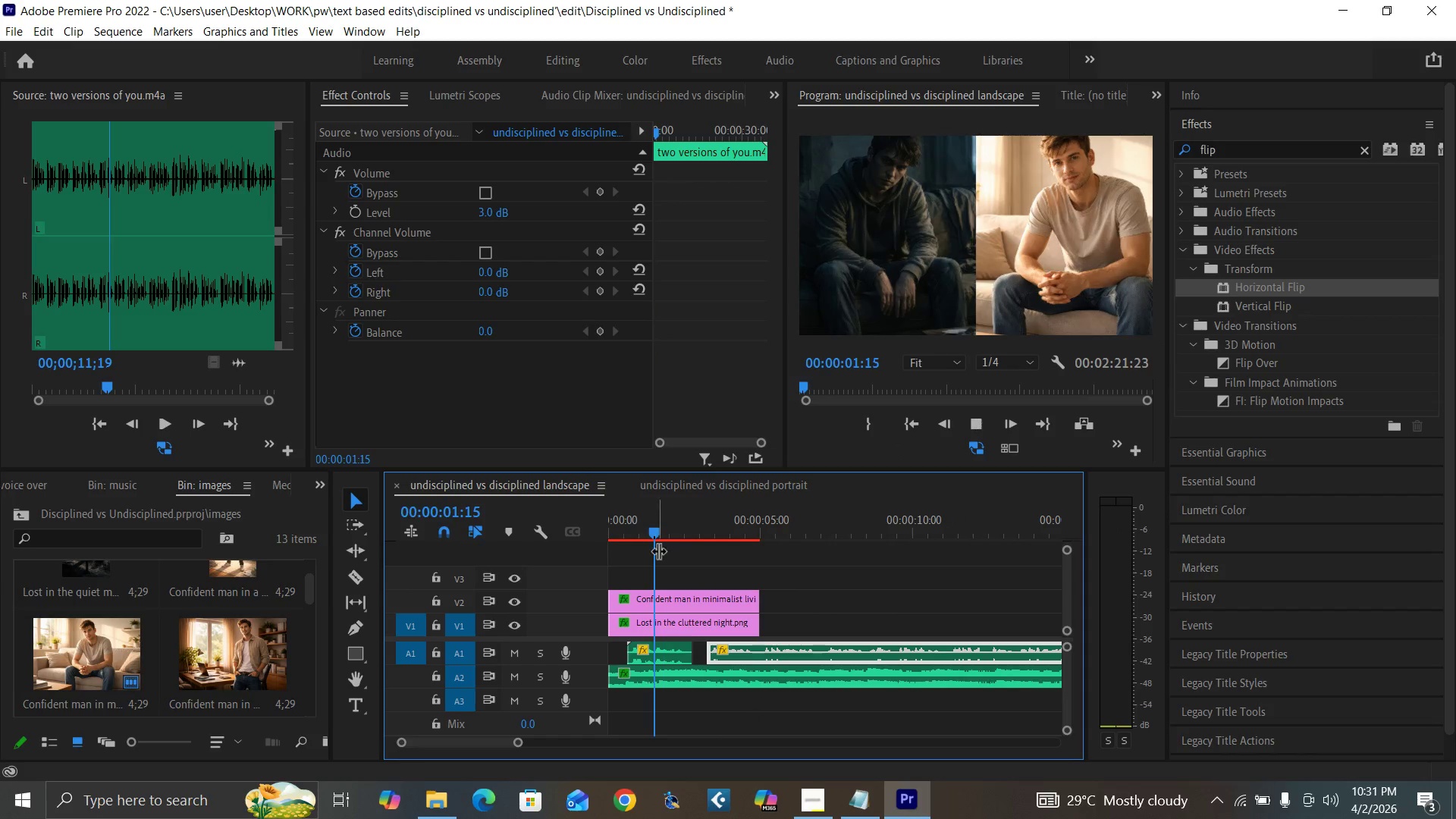 
key(Space)
 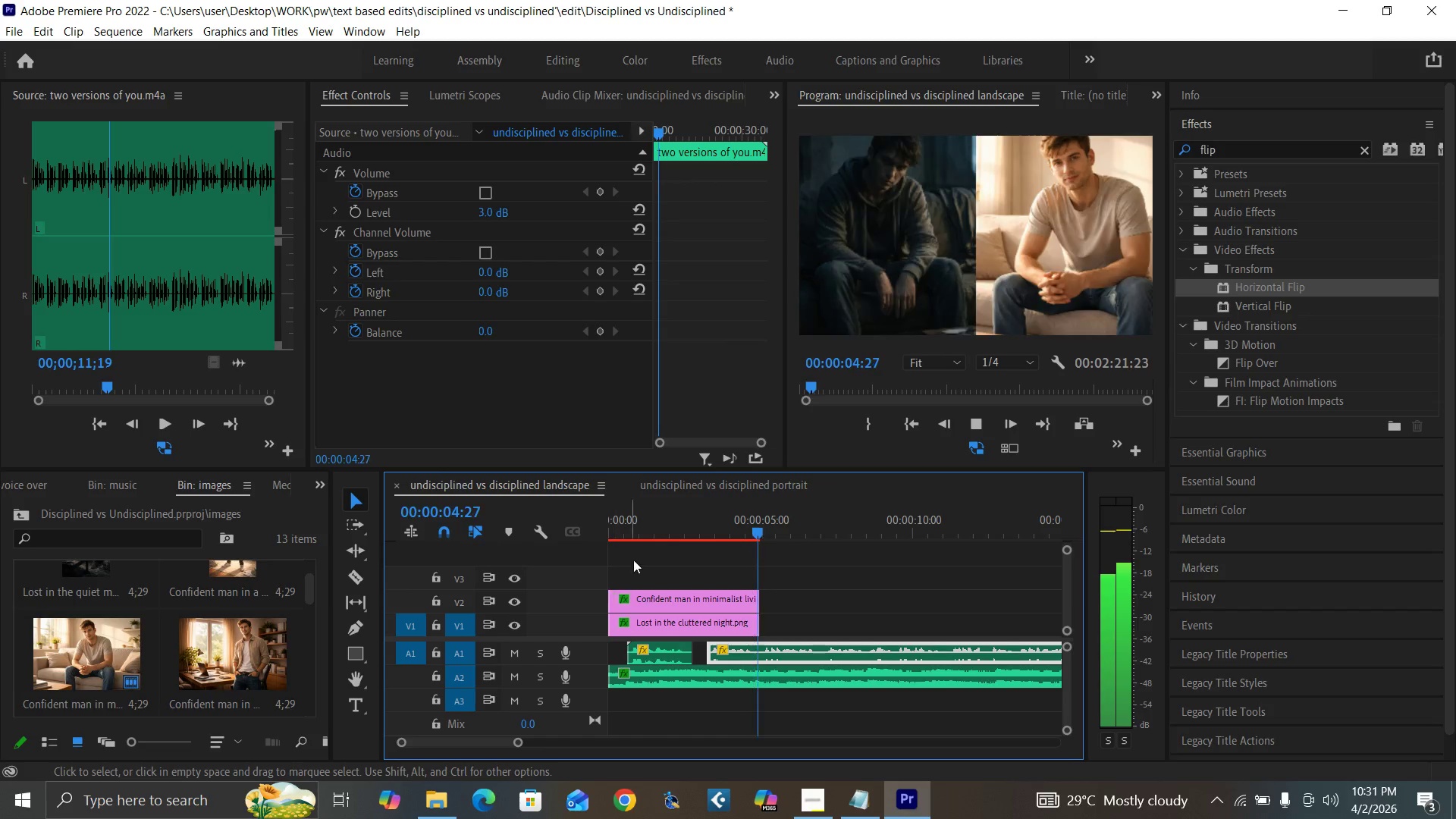 
left_click([659, 522])
 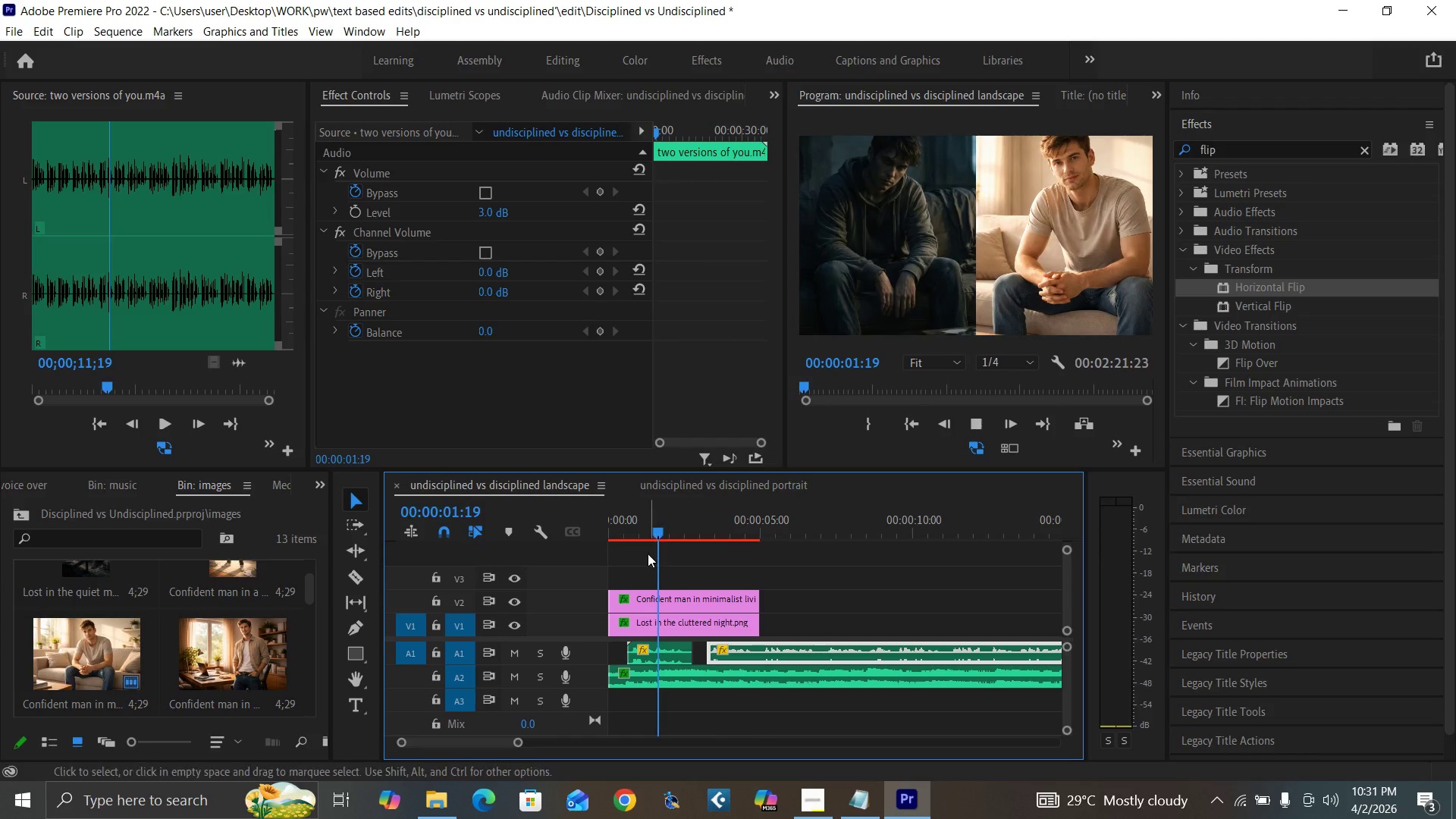 
key(Space)
 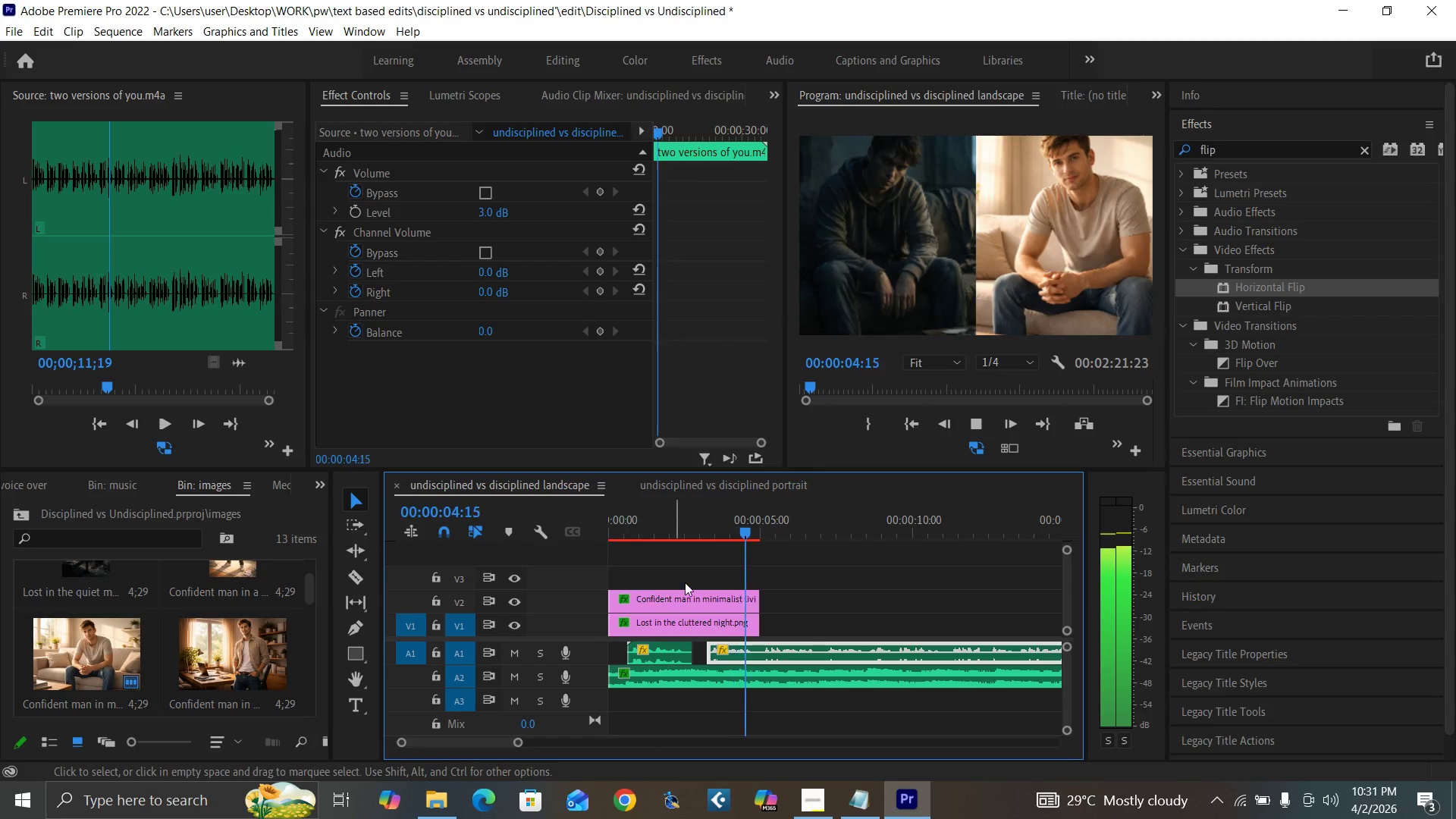 
key(Space)
 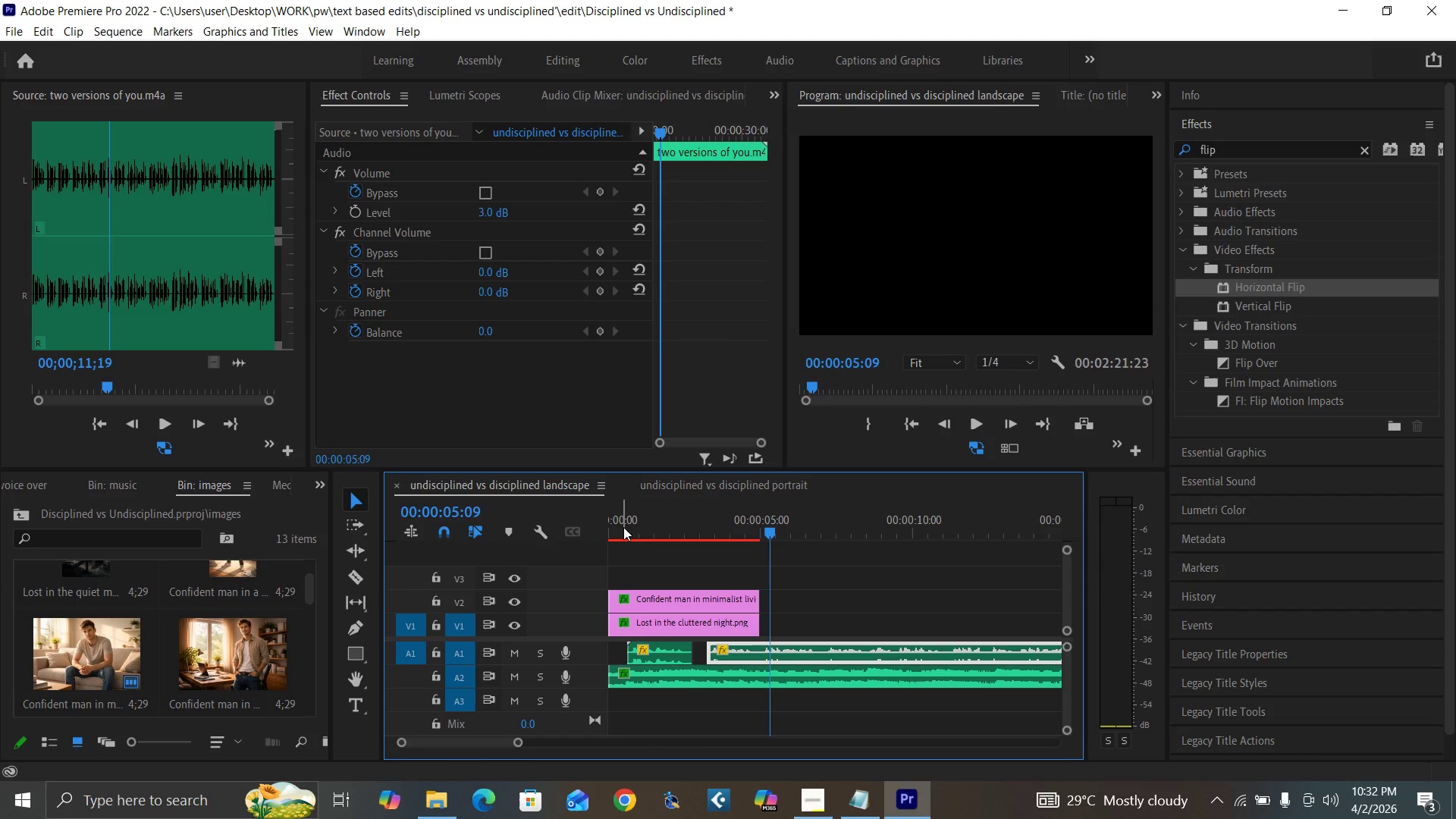 
left_click_drag(start_coordinate=[626, 528], to_coordinate=[601, 553])
 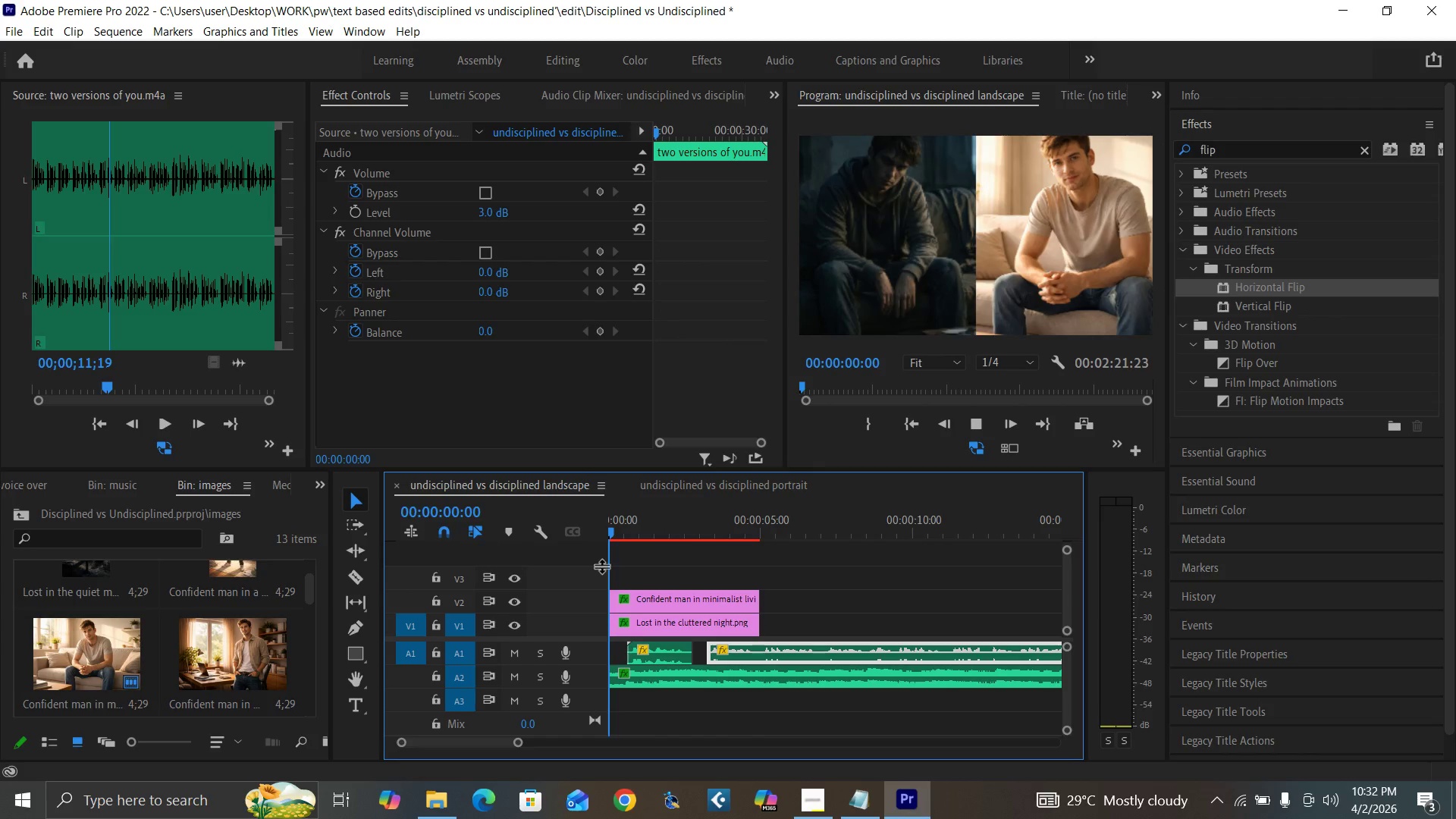 
key(Space)
 